 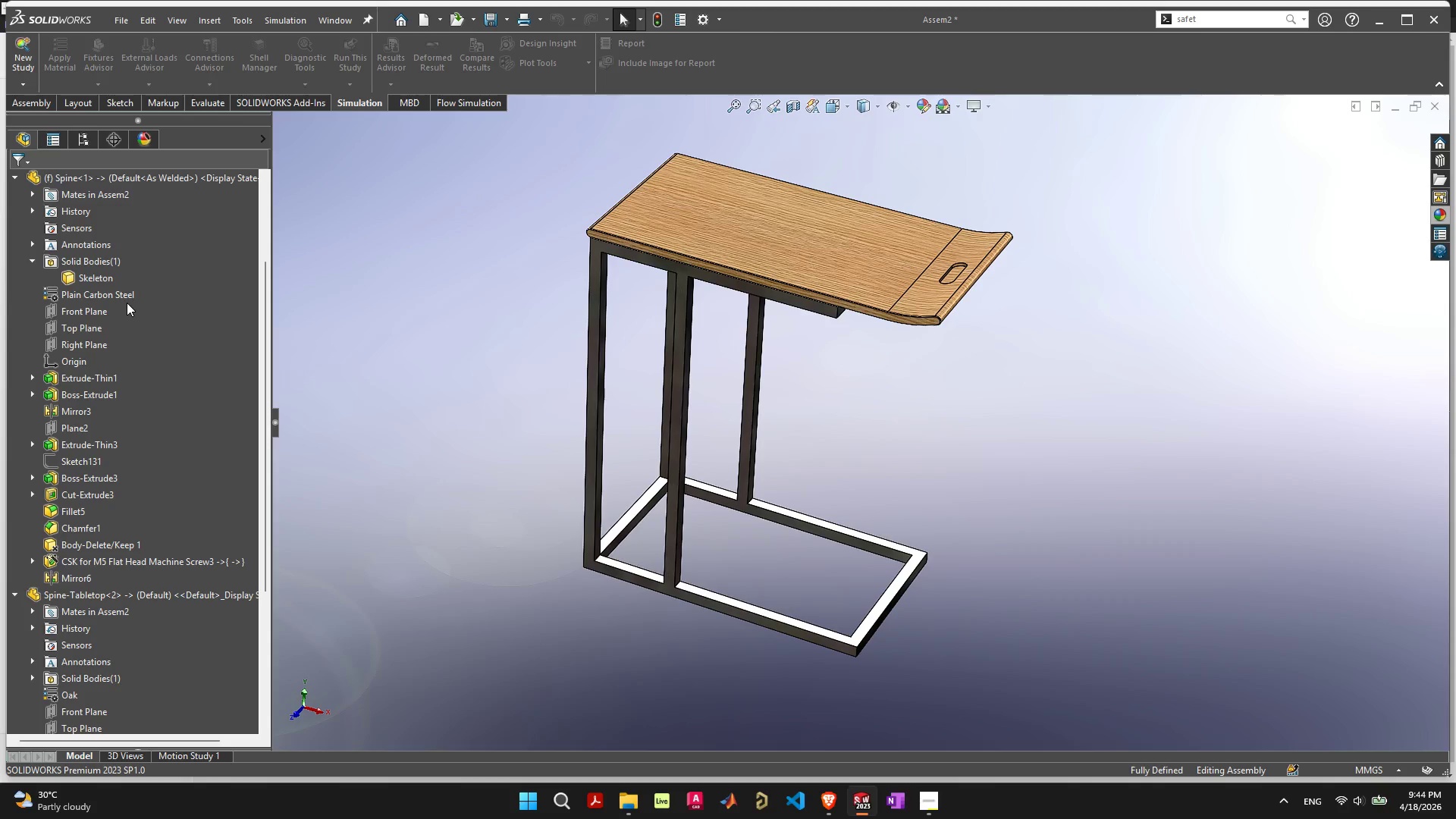 
right_click([108, 275])
 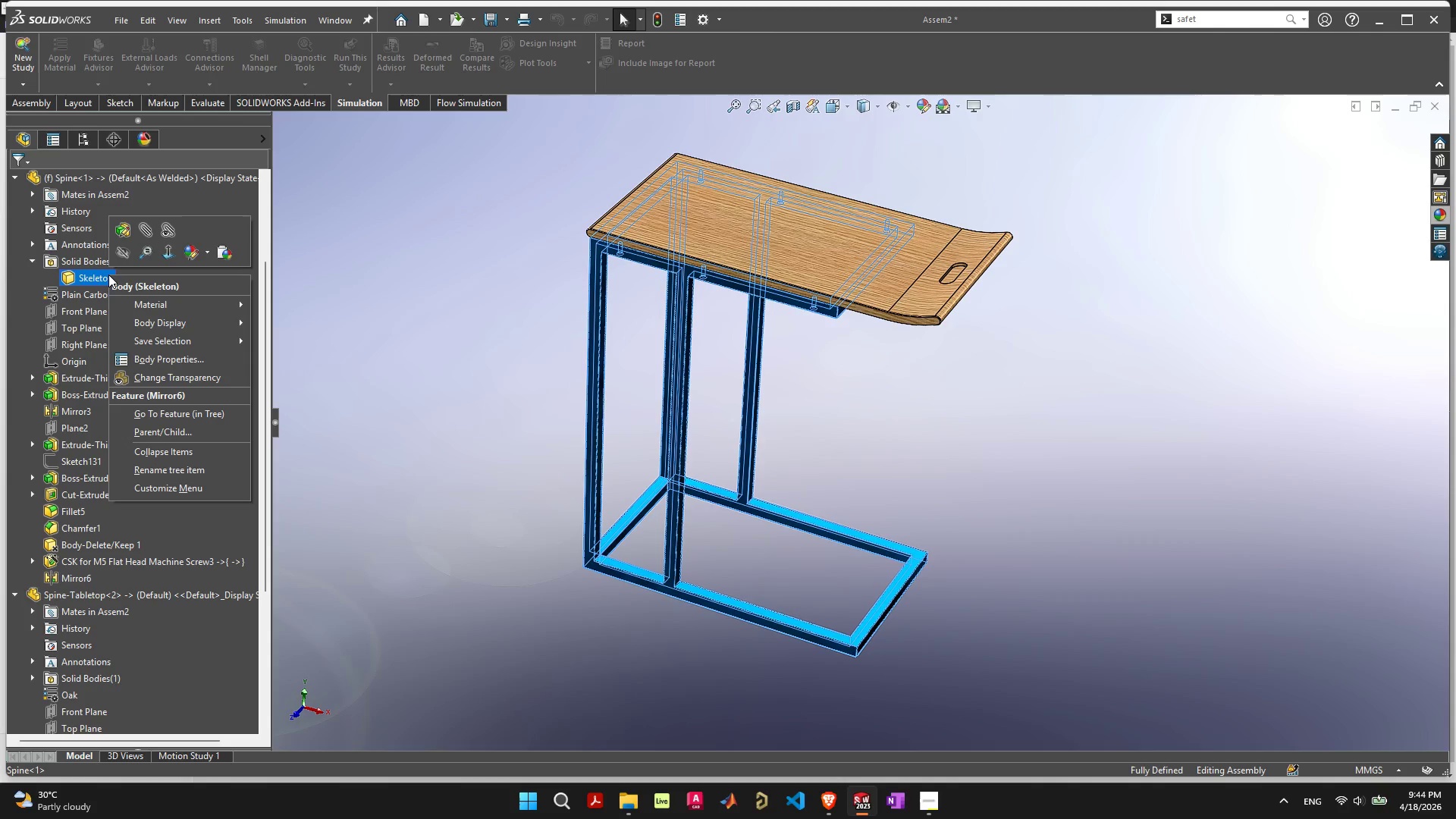 
left_click([95, 275])
 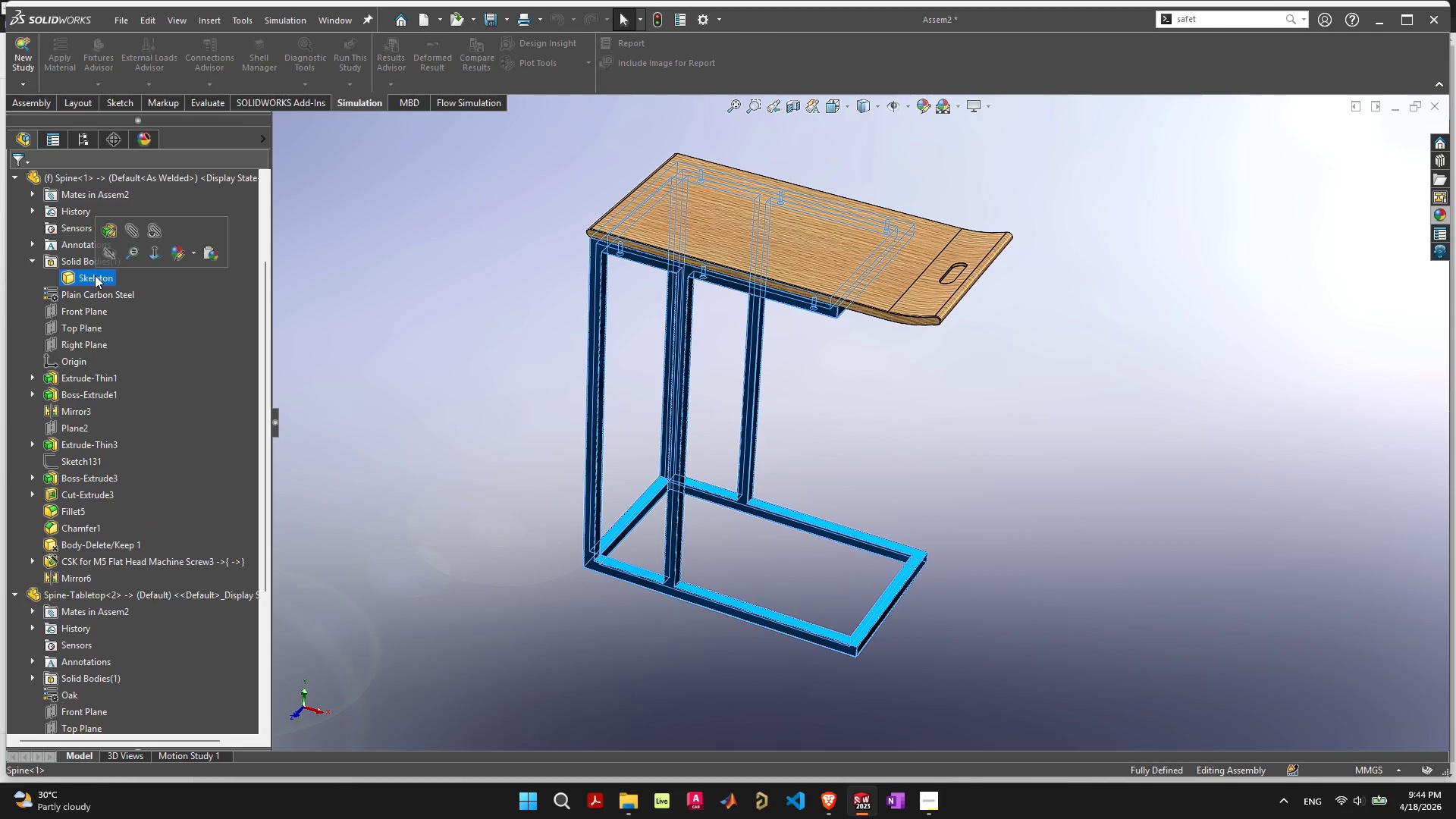 
left_click([95, 275])
 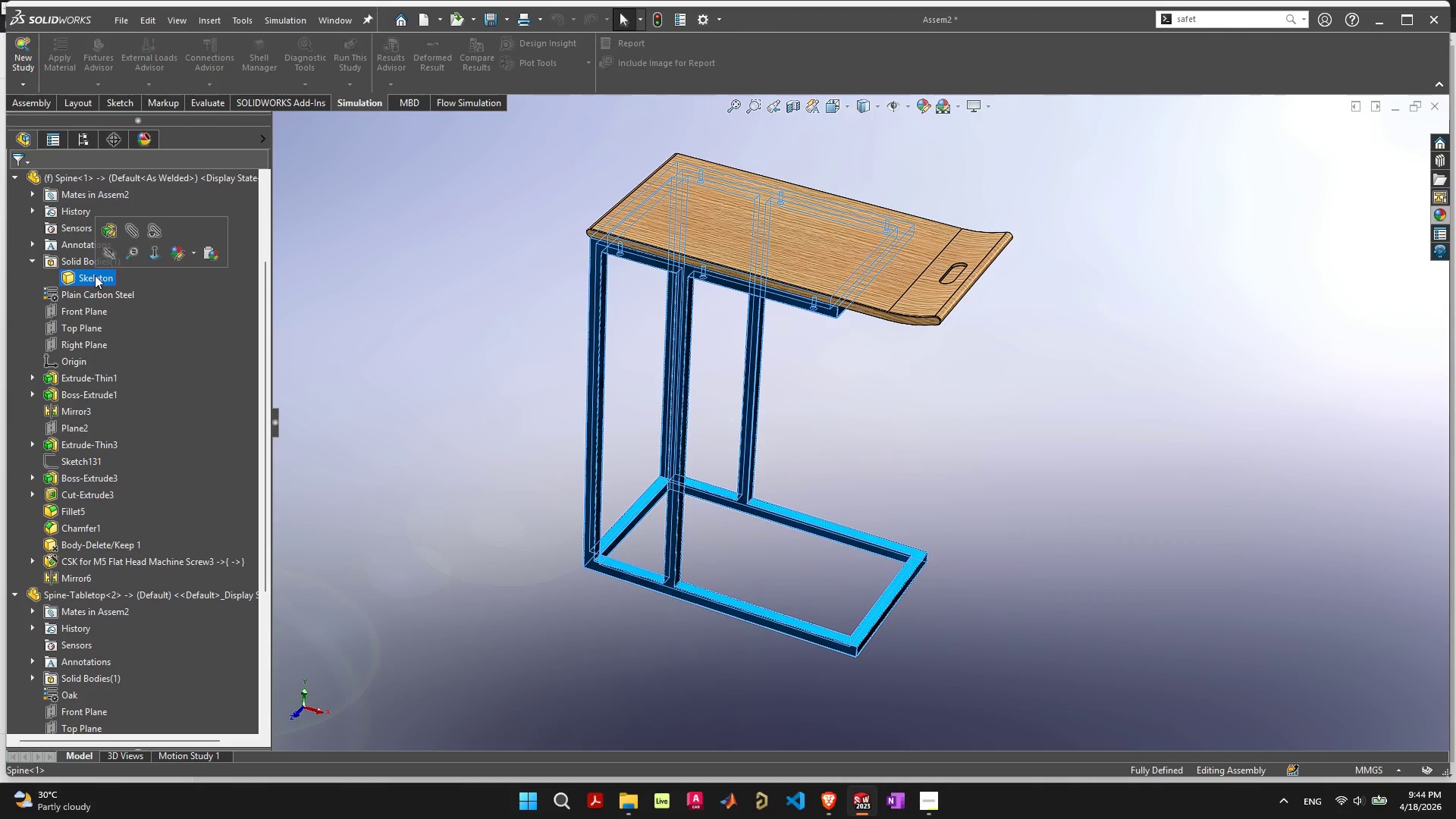 
left_click([95, 275])
 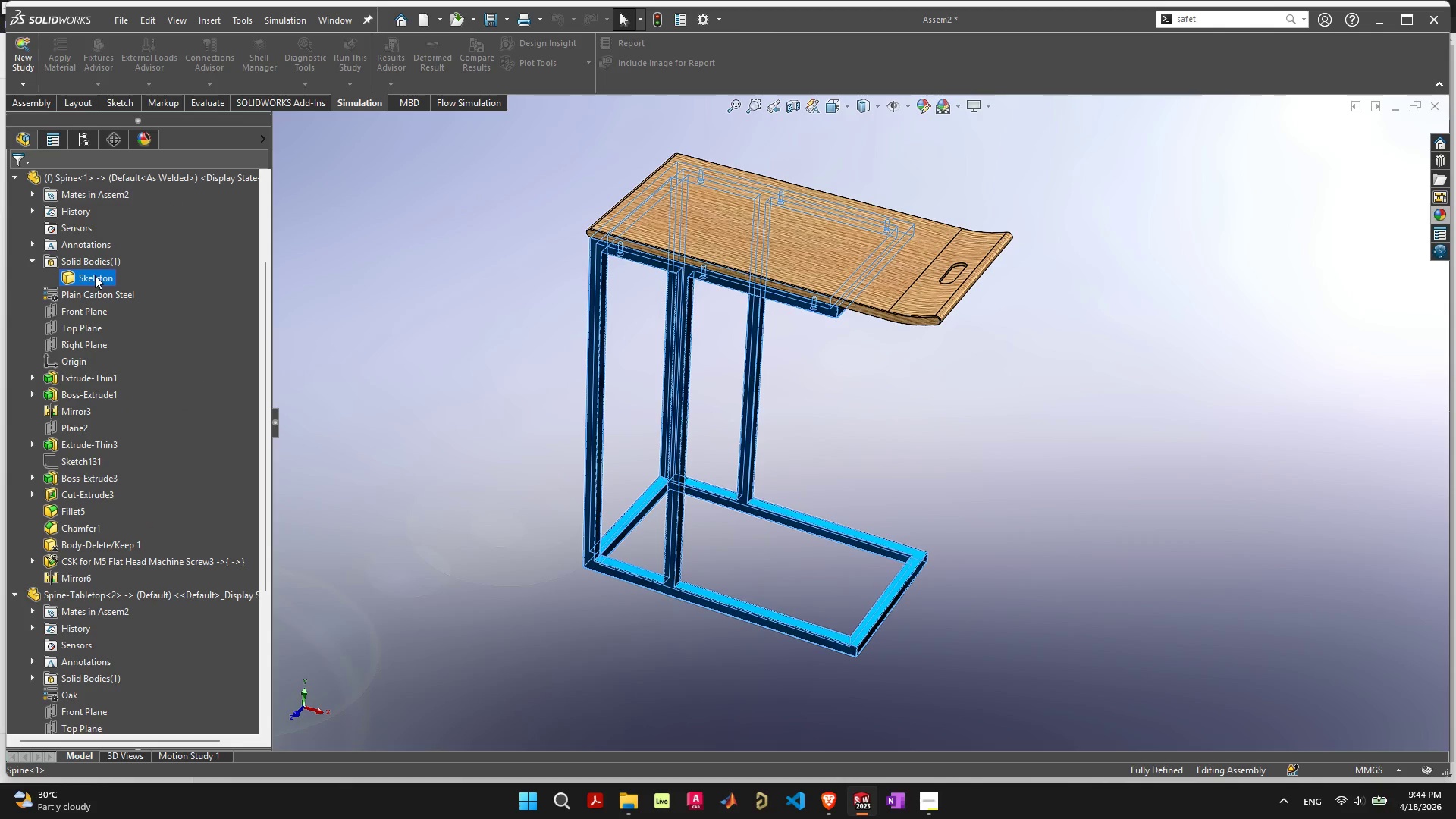 
double_click([95, 275])
 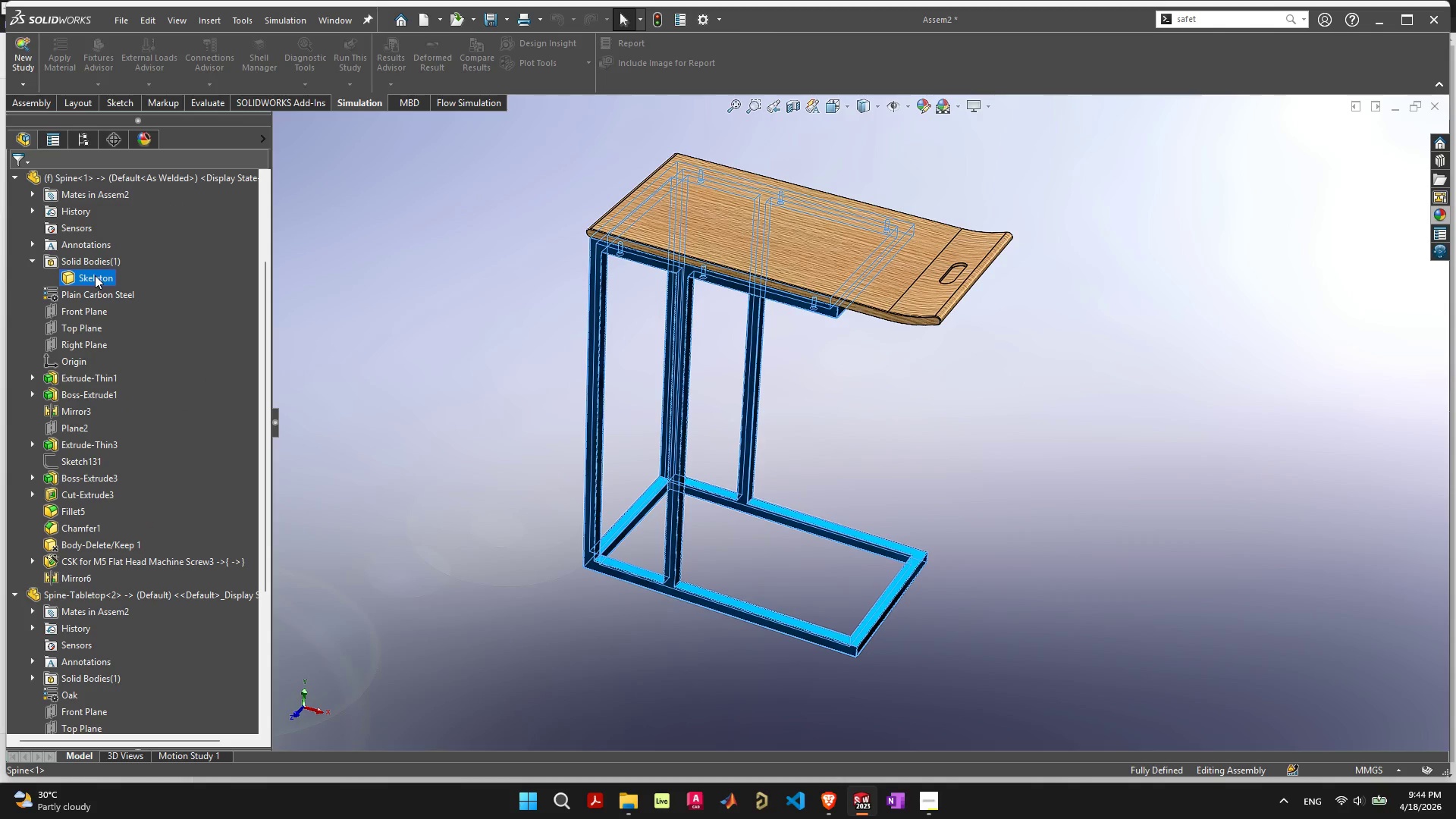 
double_click([95, 275])
 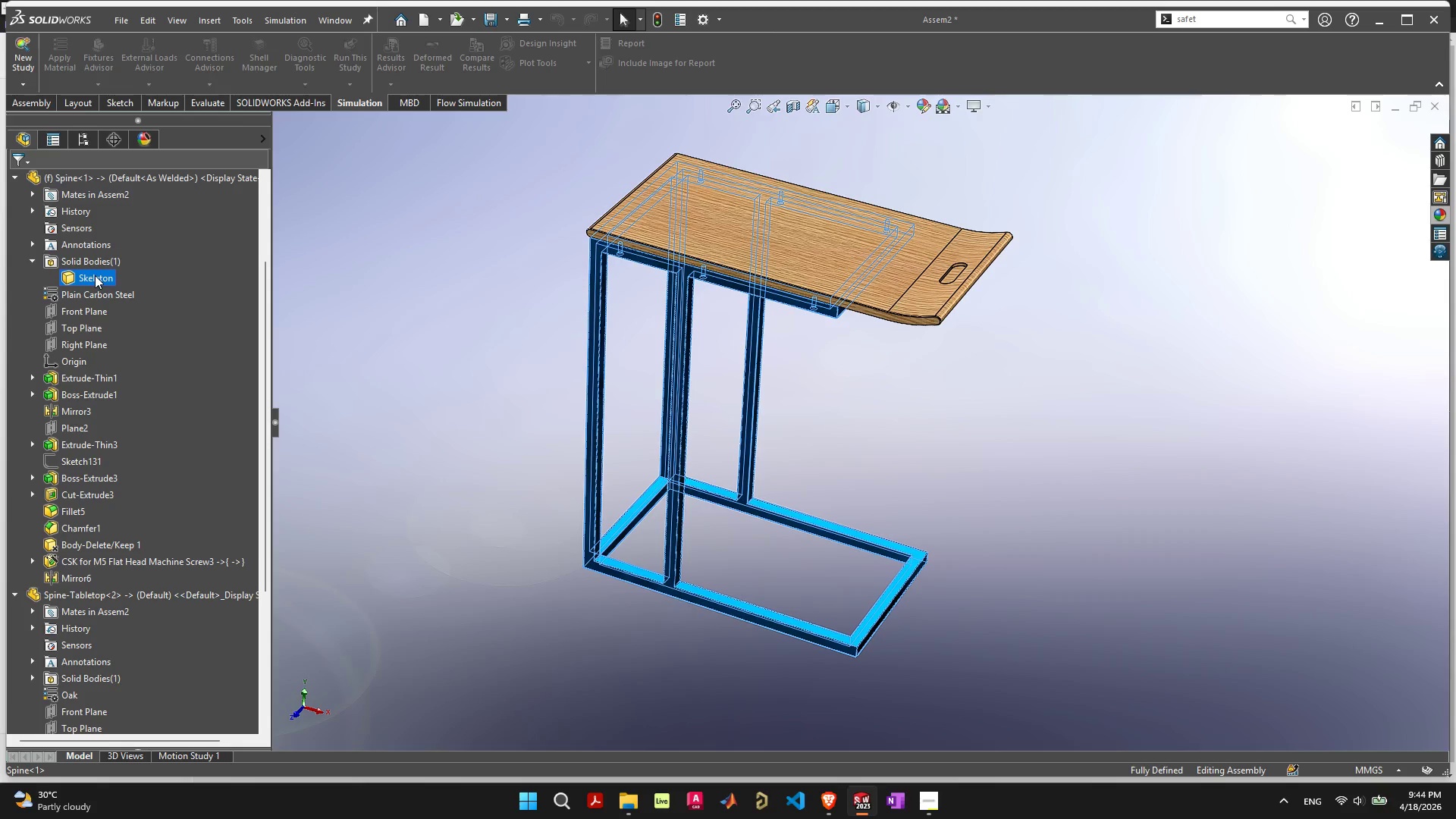 
right_click([95, 275])
 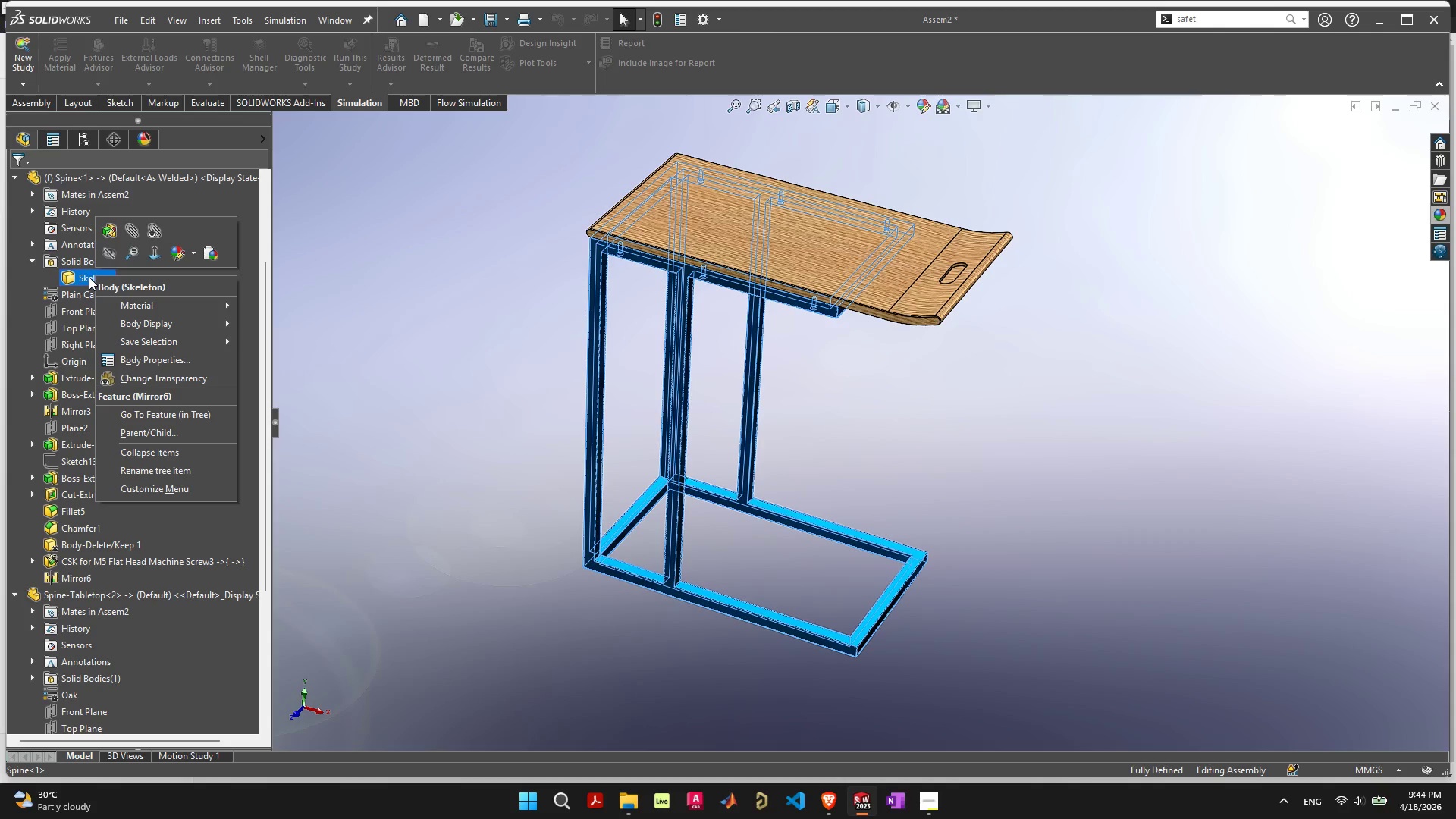 
left_click([89, 277])
 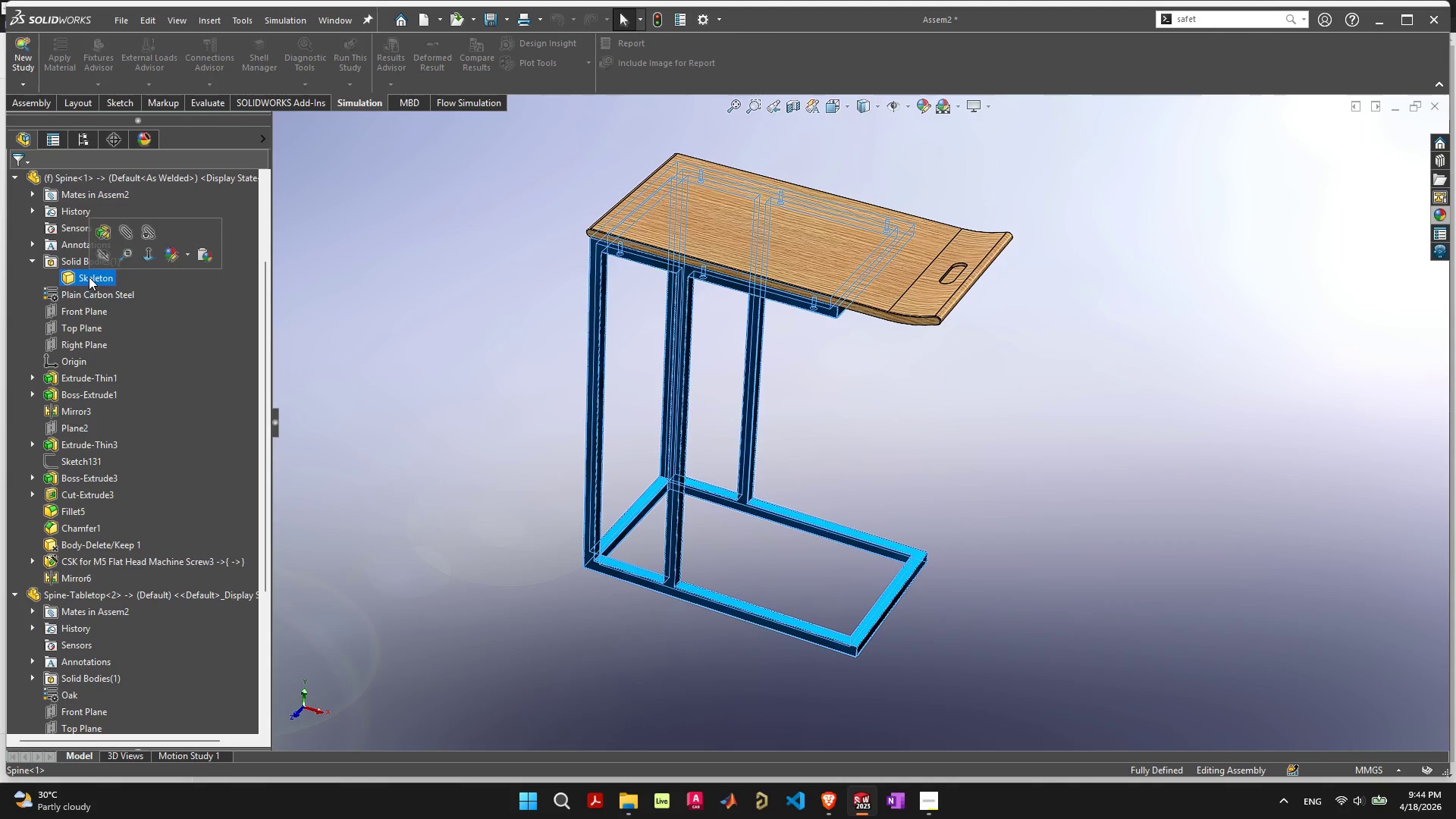 
right_click([89, 277])
 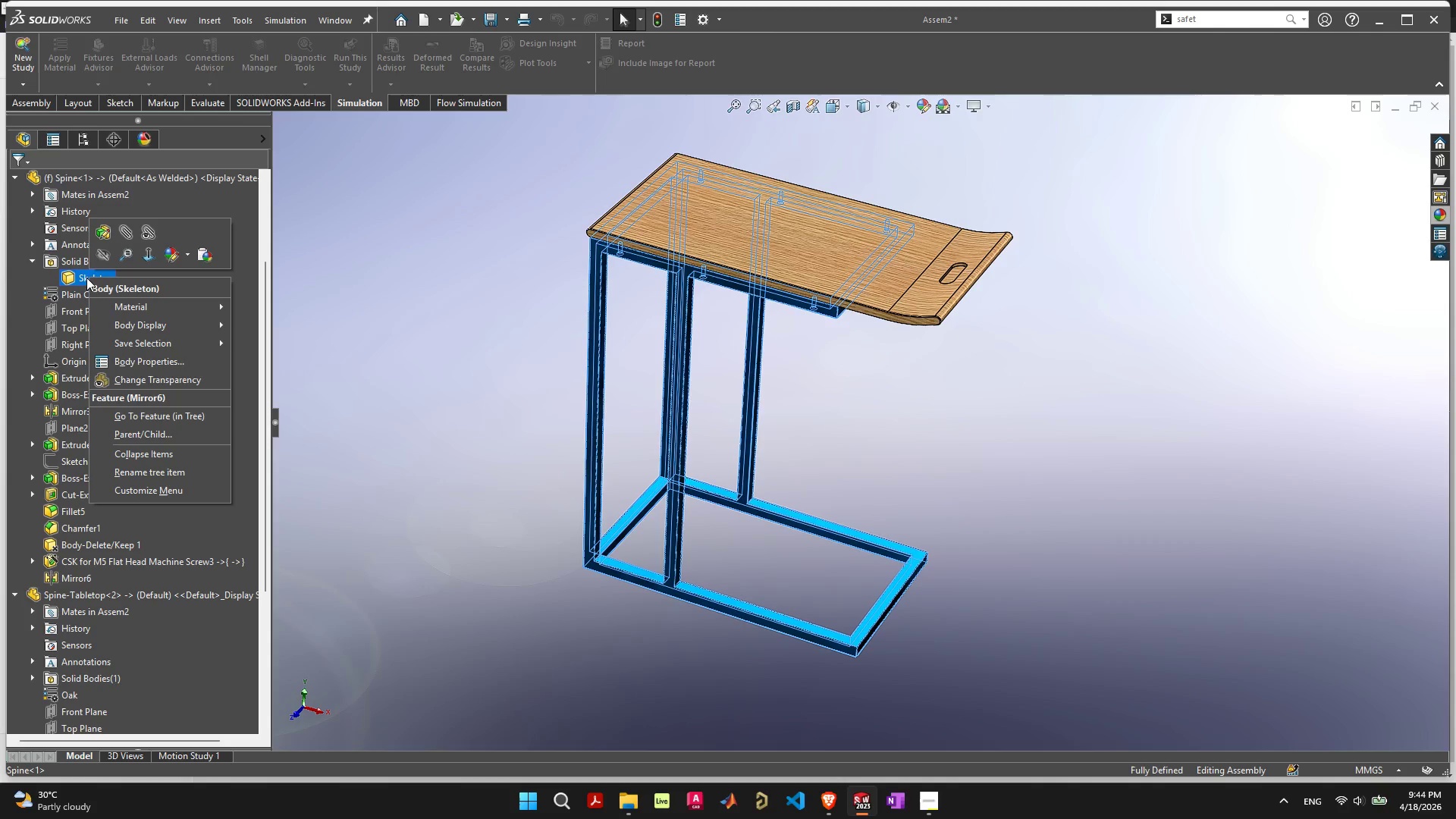 
double_click([80, 278])
 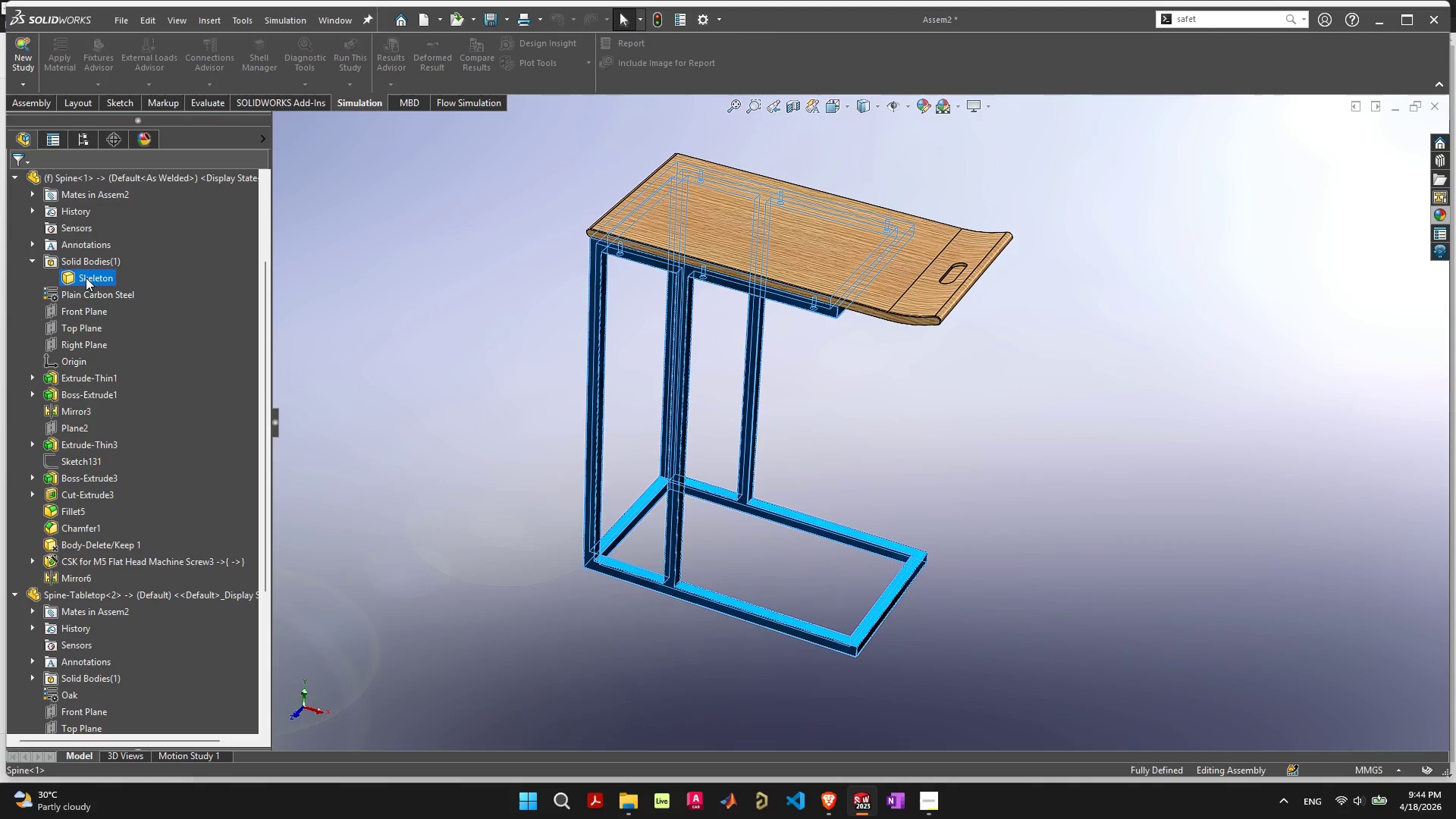 
triple_click([86, 278])
 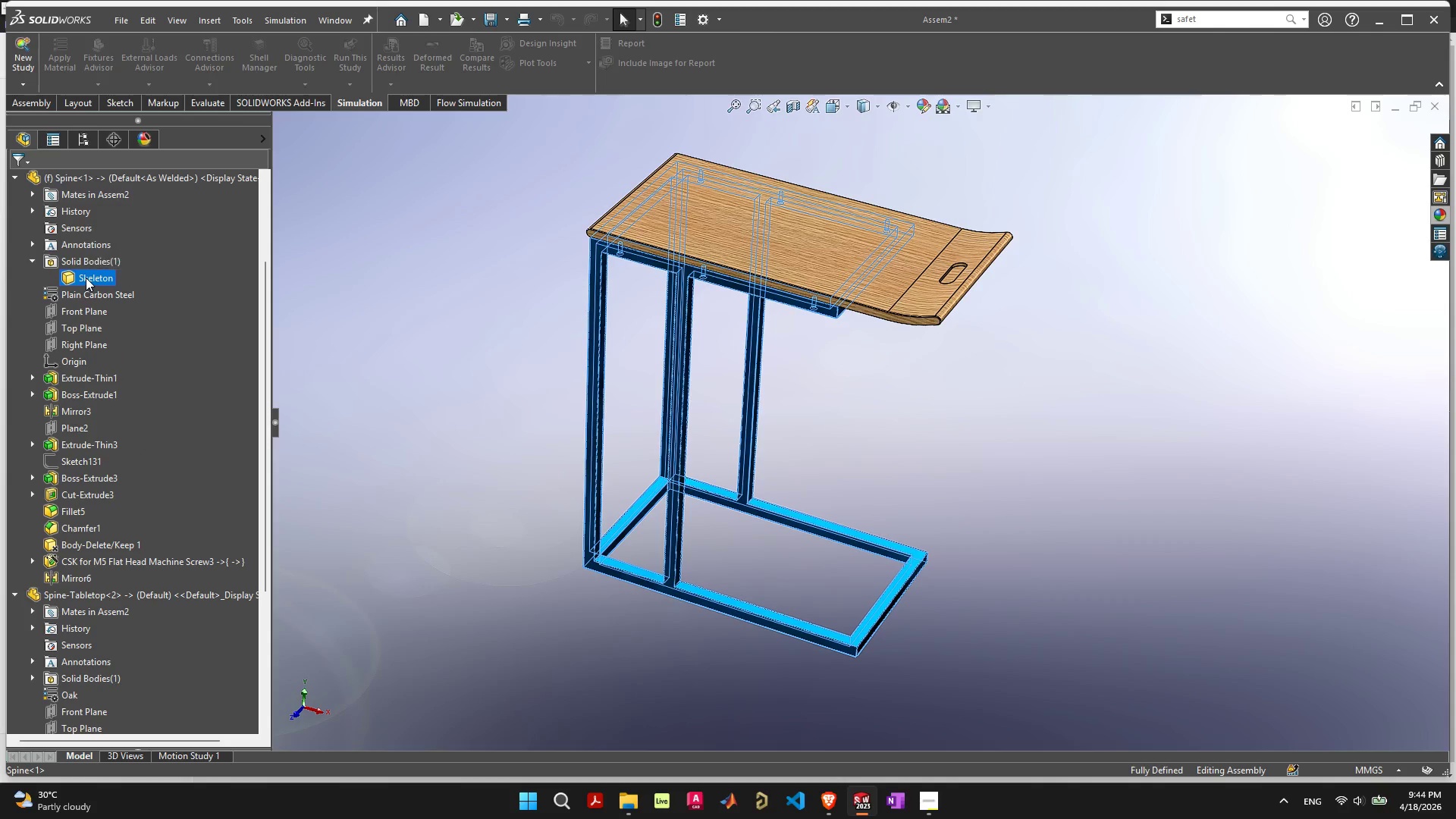 
triple_click([86, 278])
 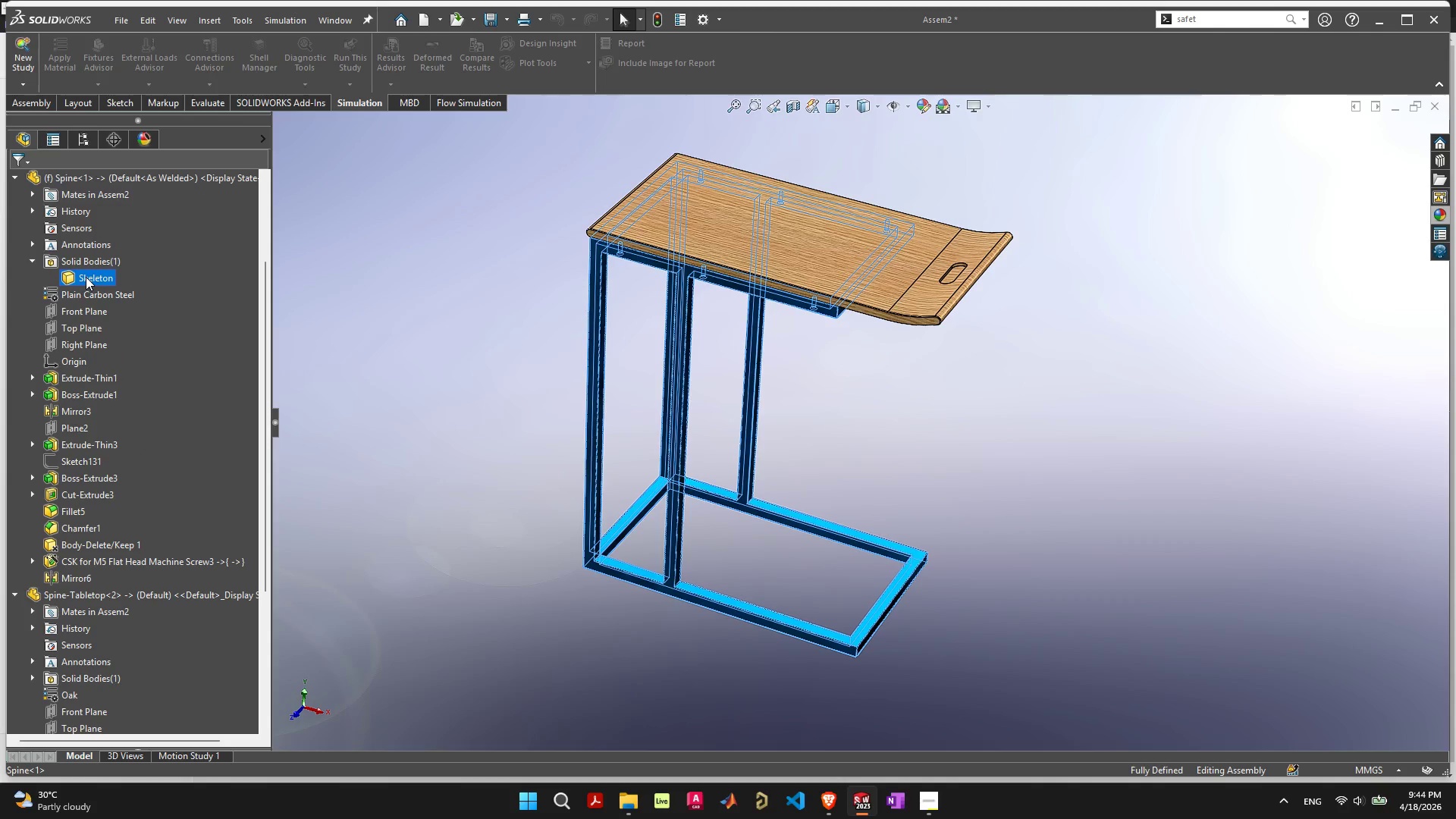 
scroll: coordinate [158, 457], scroll_direction: down, amount: 11.0
 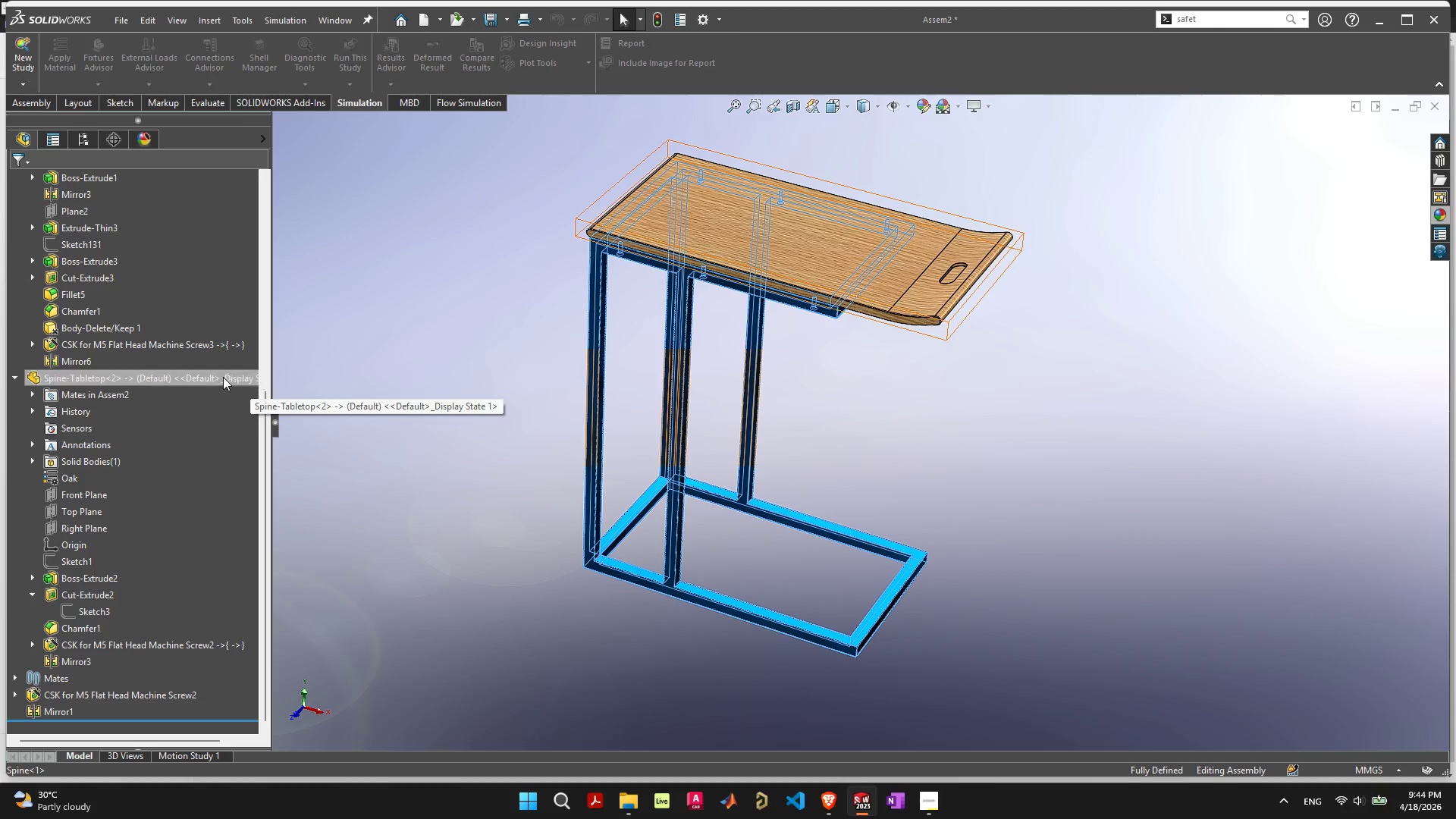 
left_click([168, 375])
 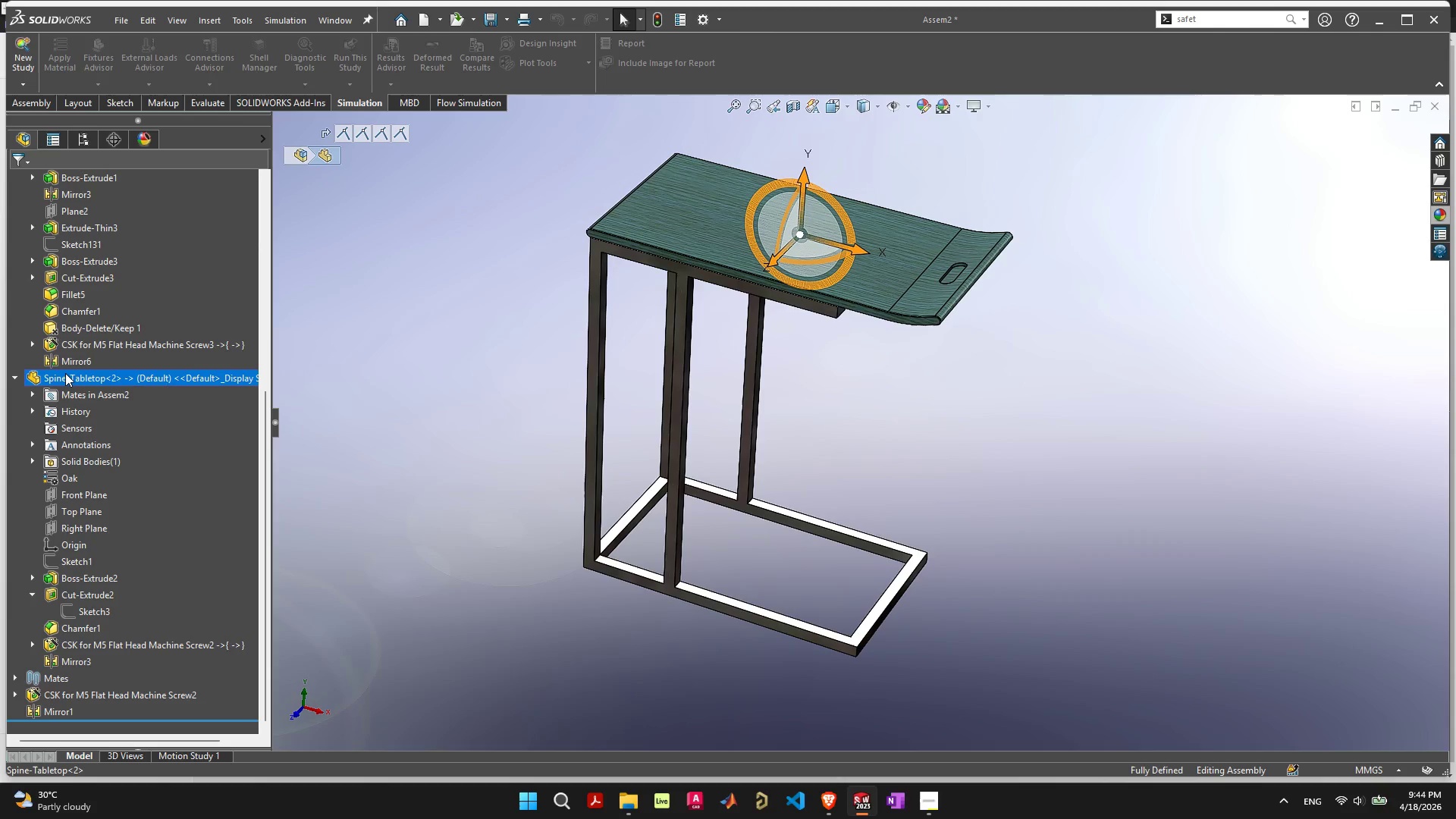 
left_click([74, 373])
 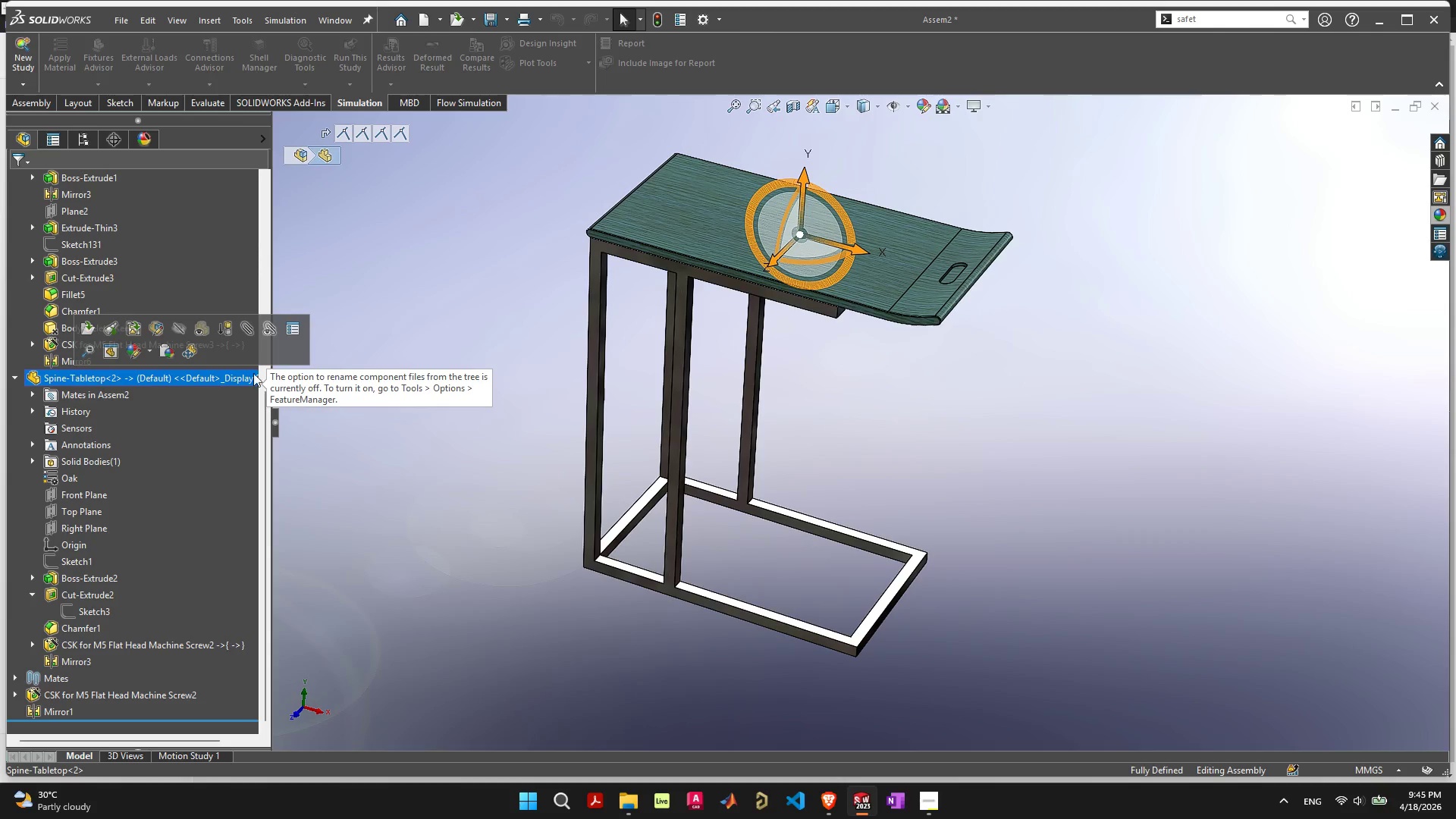 
left_click_drag(start_coordinate=[865, 251], to_coordinate=[1022, 271])
 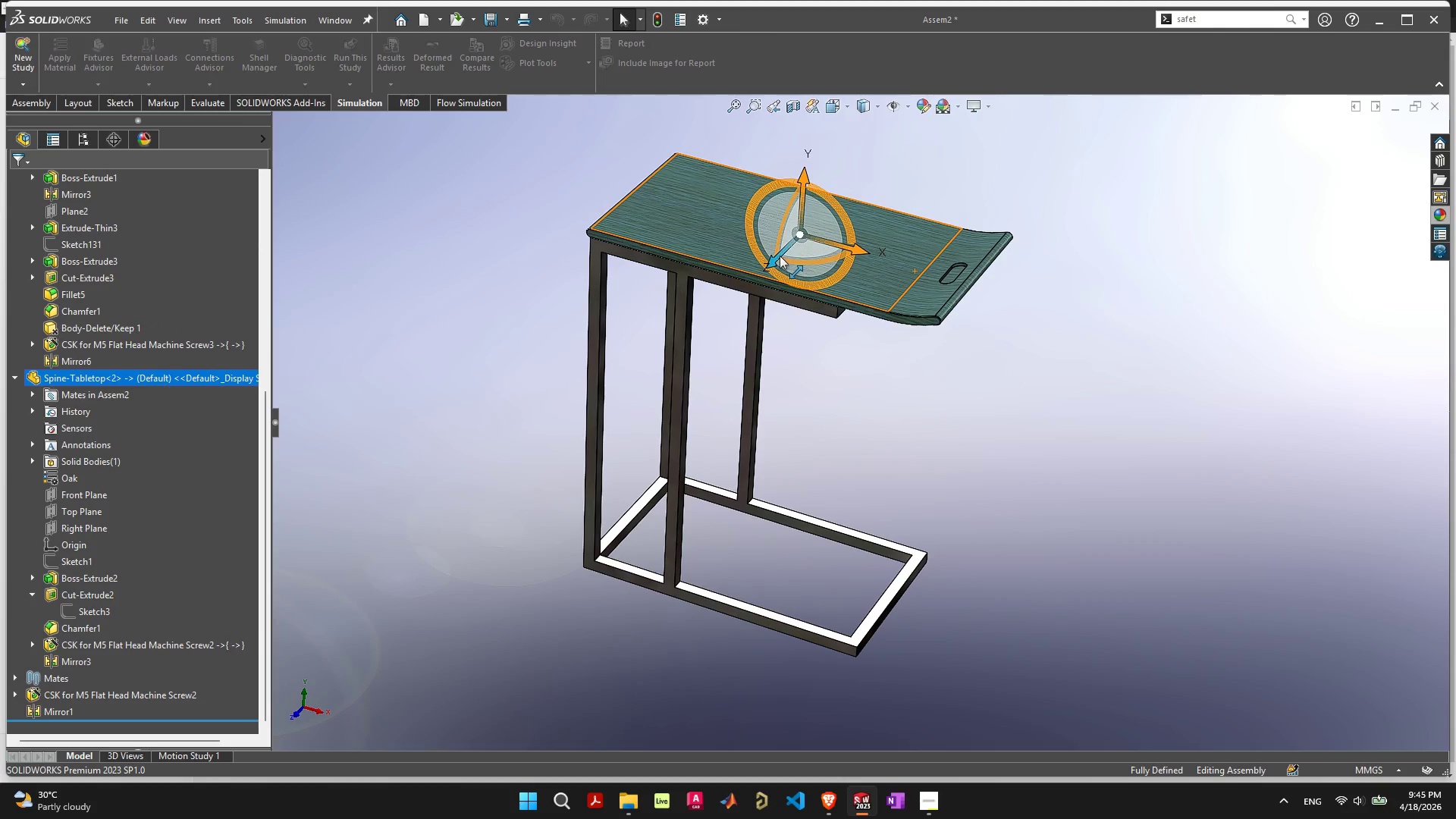 
left_click_drag(start_coordinate=[780, 256], to_coordinate=[627, 367])
 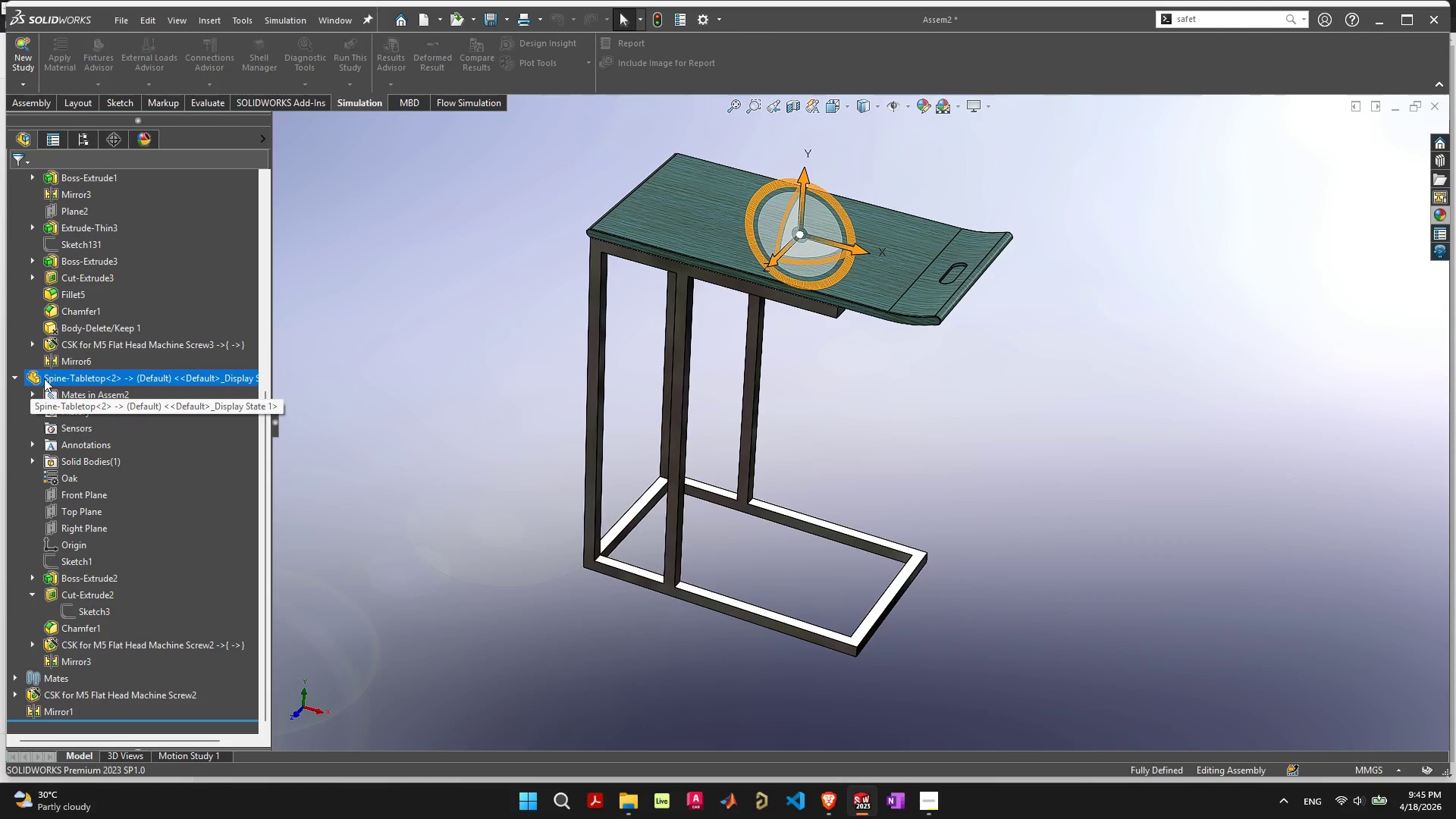 
left_click([52, 392])
 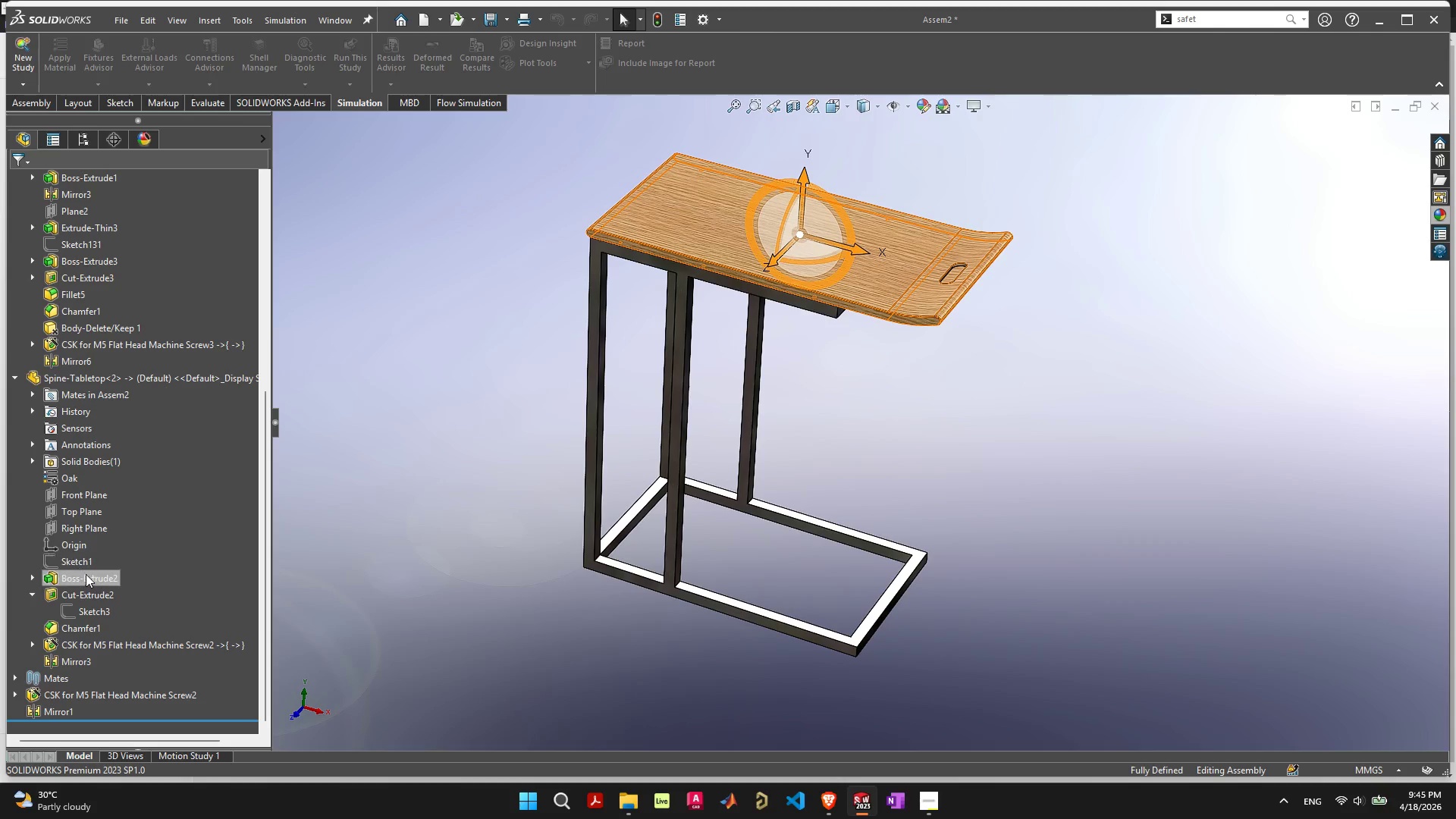 
left_click([36, 592])
 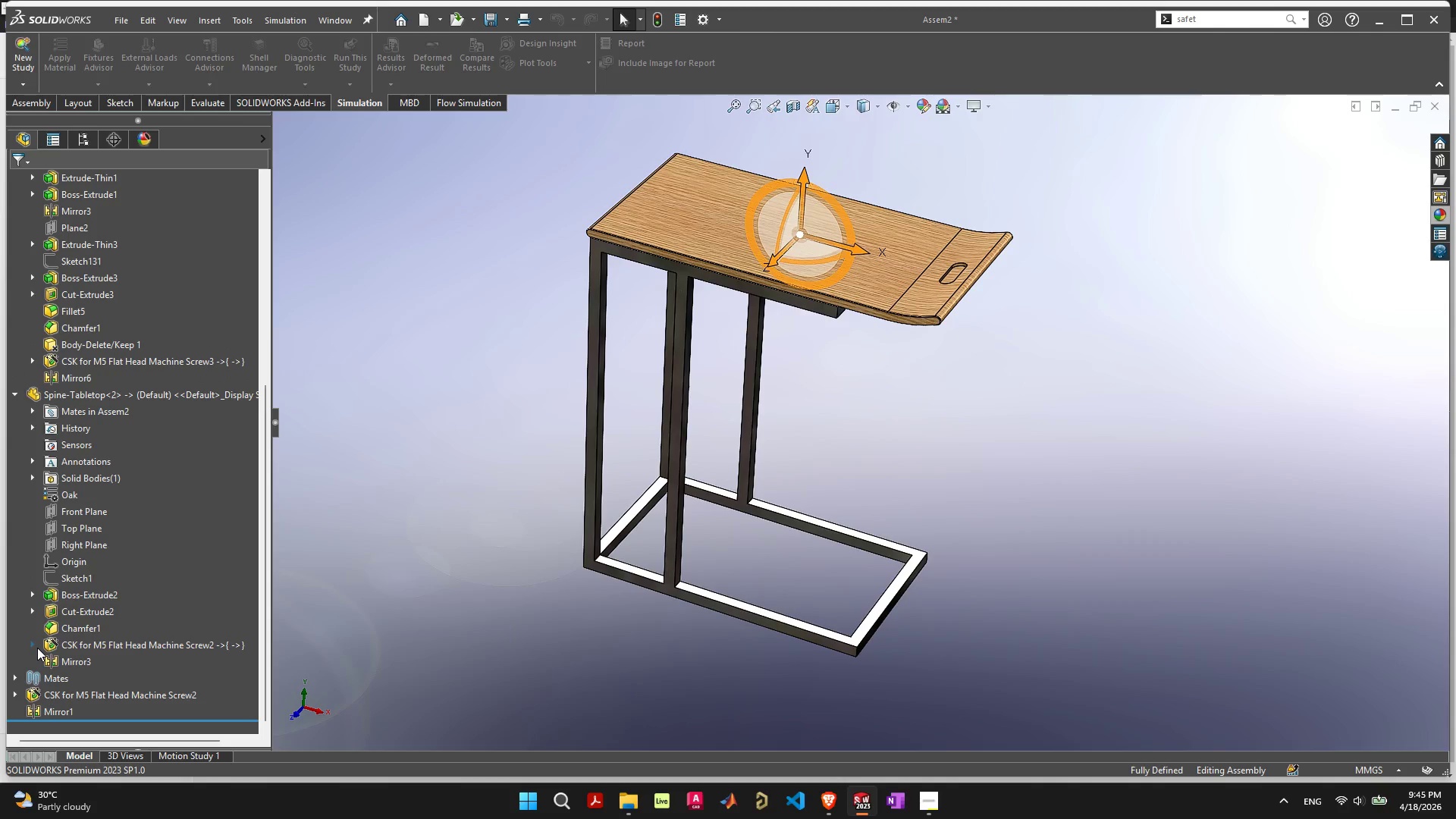 
scroll: coordinate [36, 652], scroll_direction: down, amount: 3.0
 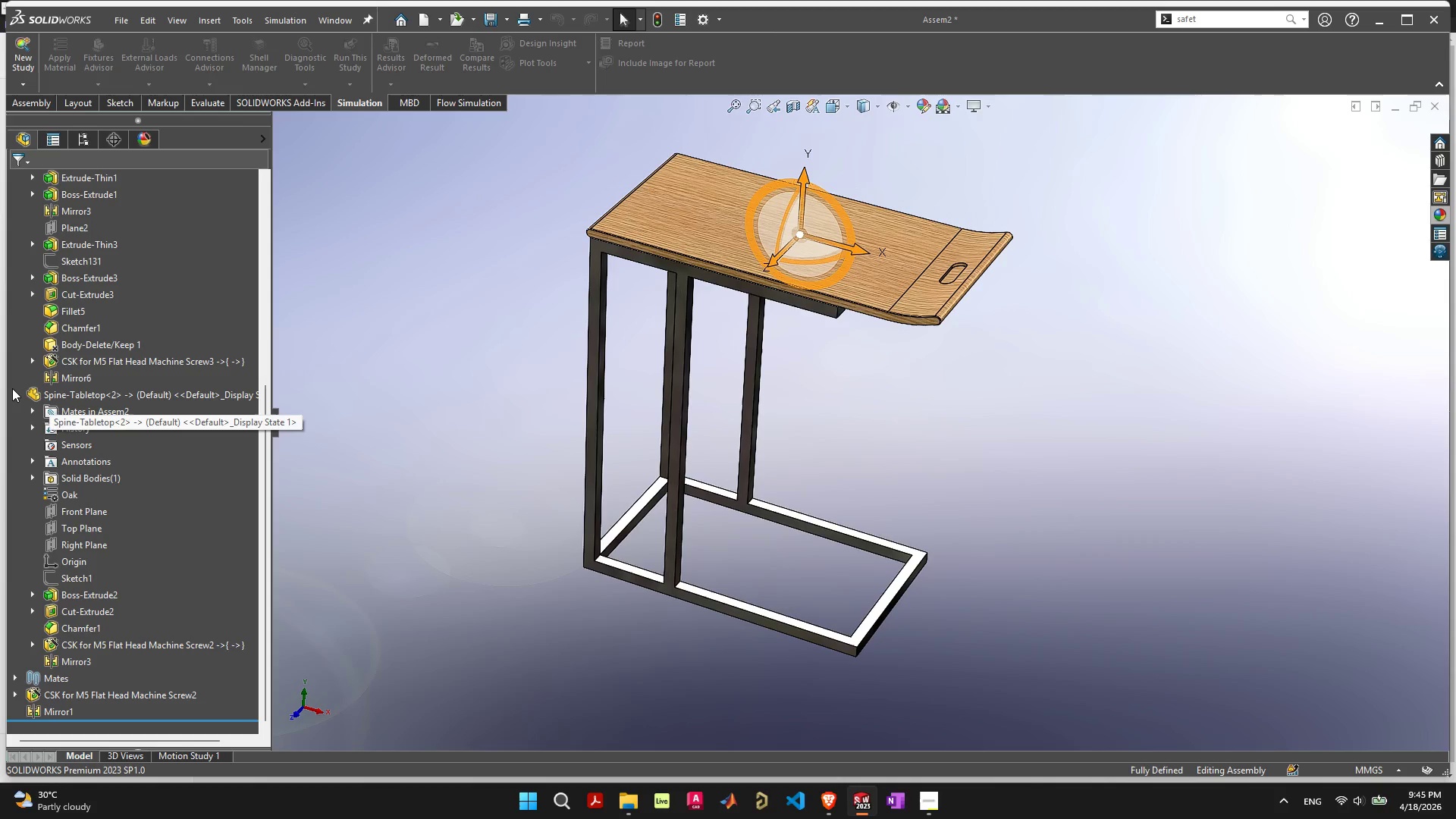 
left_click([13, 392])
 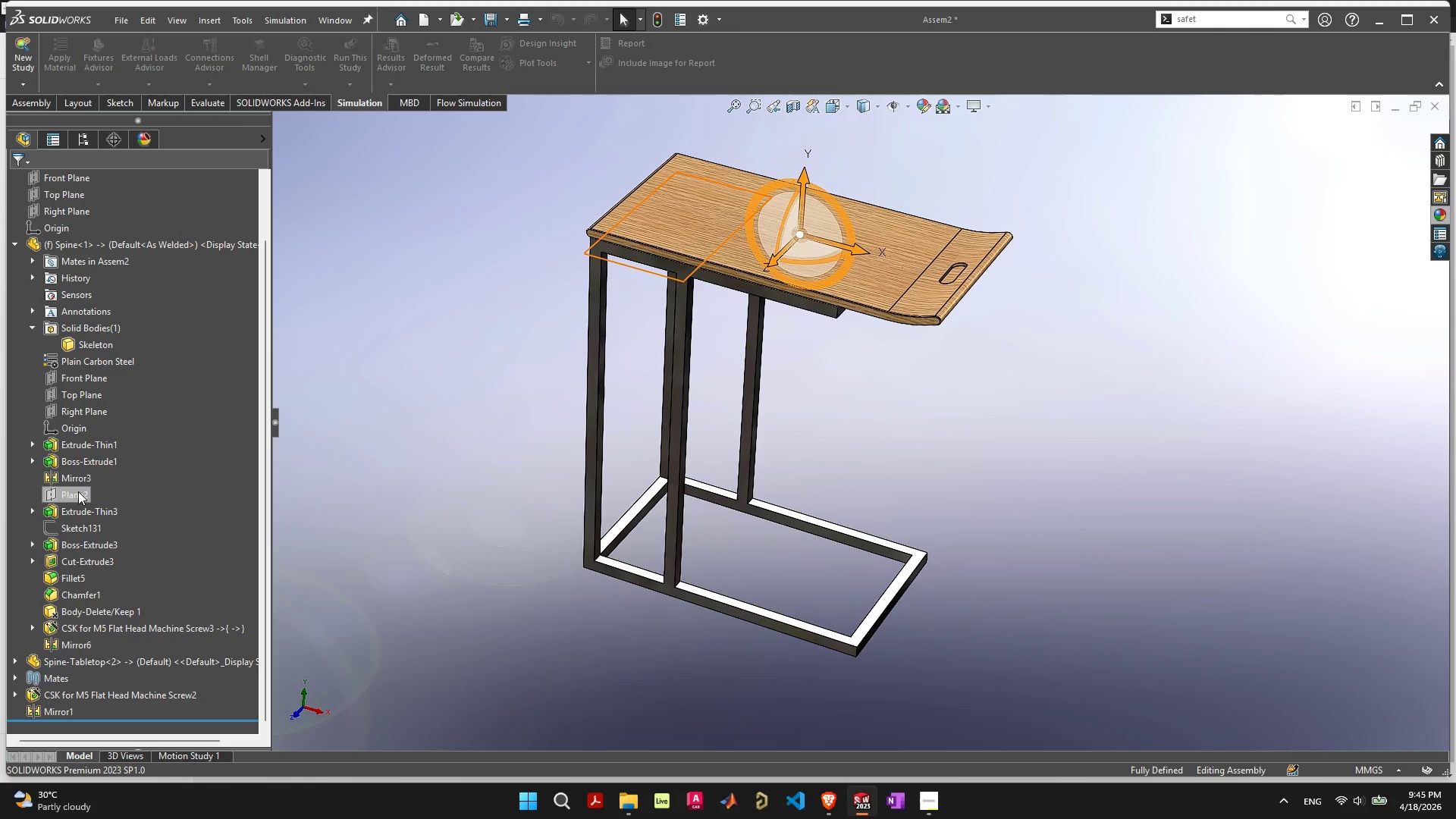 
wait(8.19)
 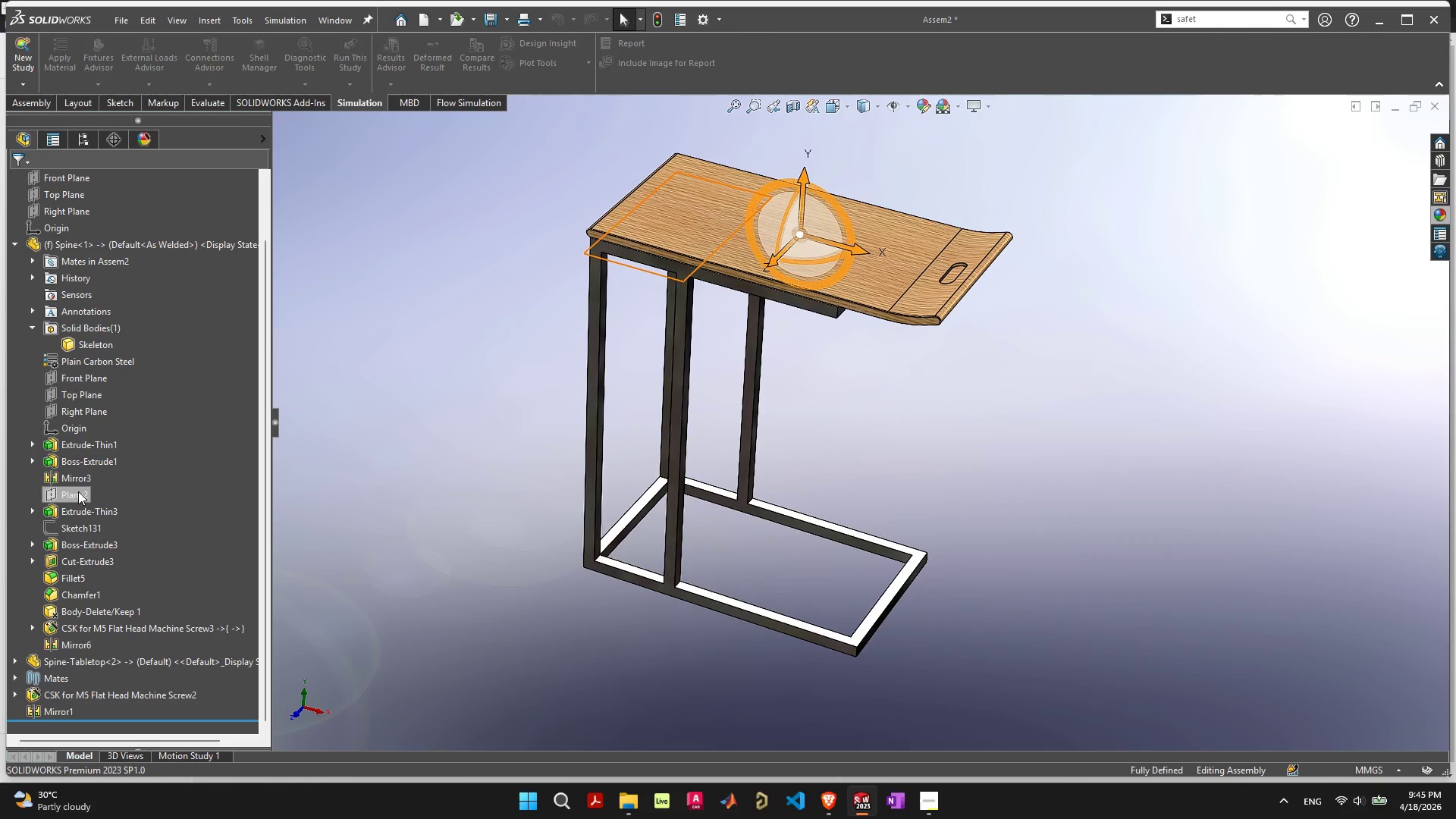 
left_click([11, 242])
 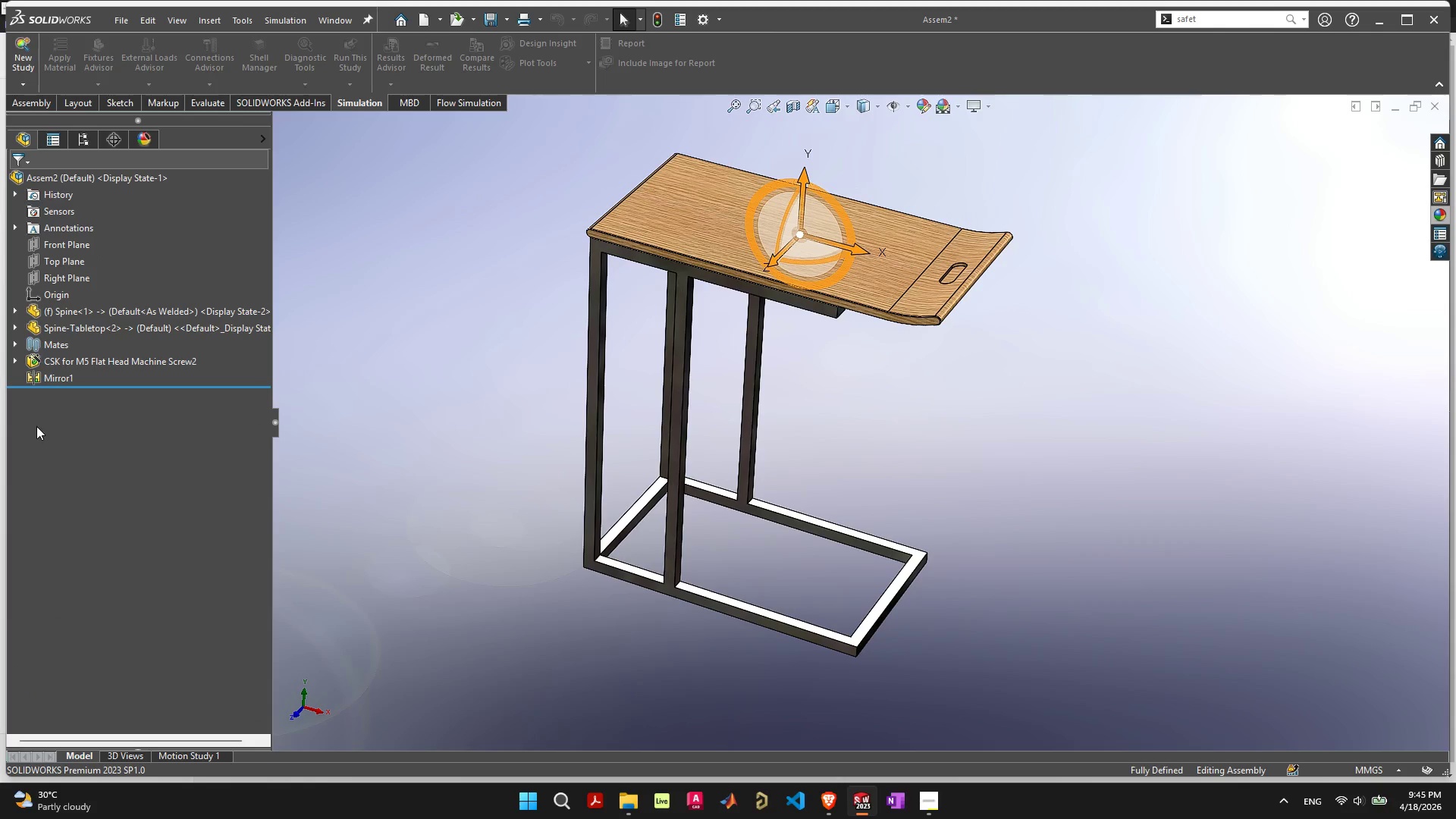 
left_click([60, 485])
 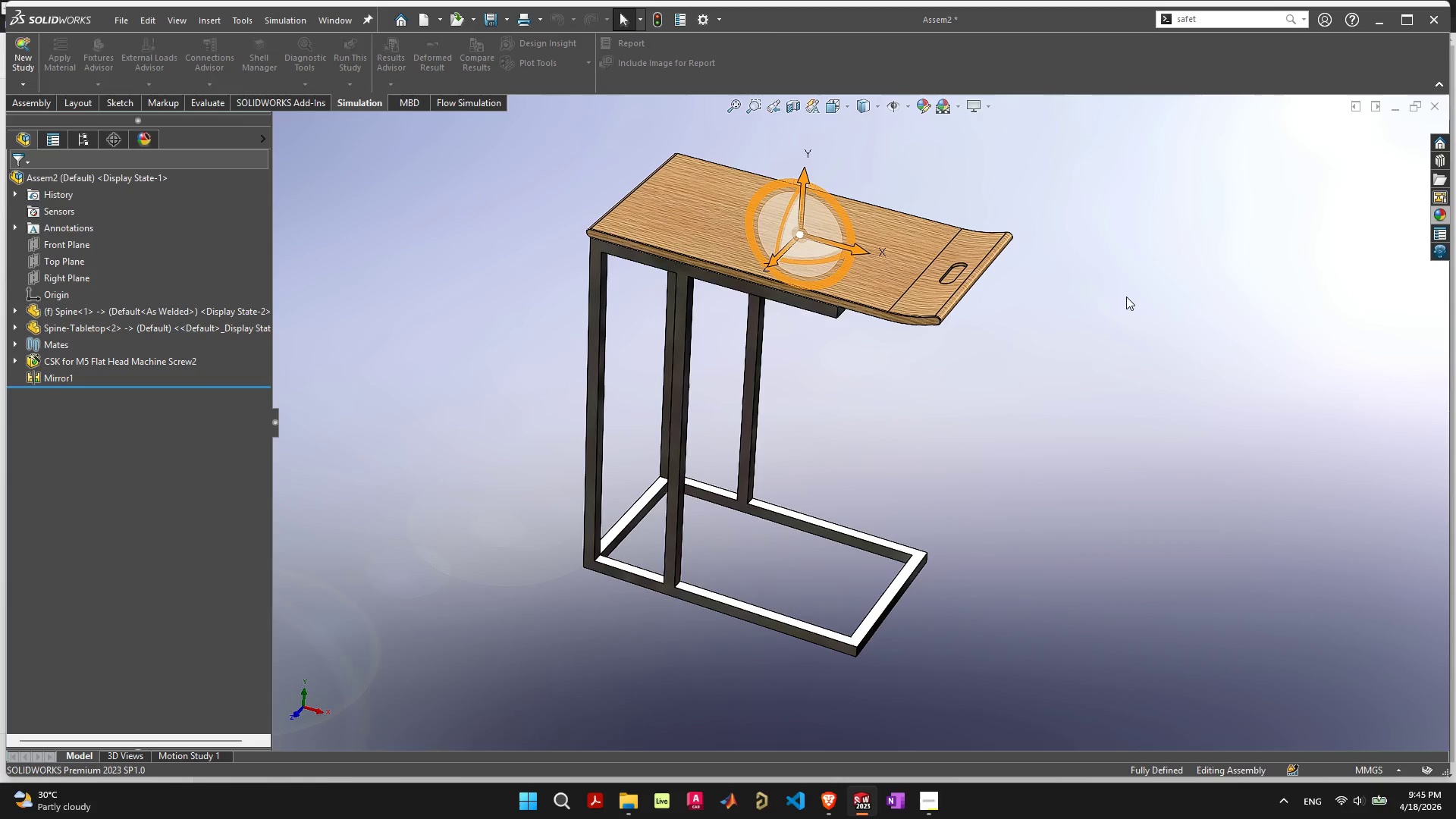 
left_click([1148, 406])
 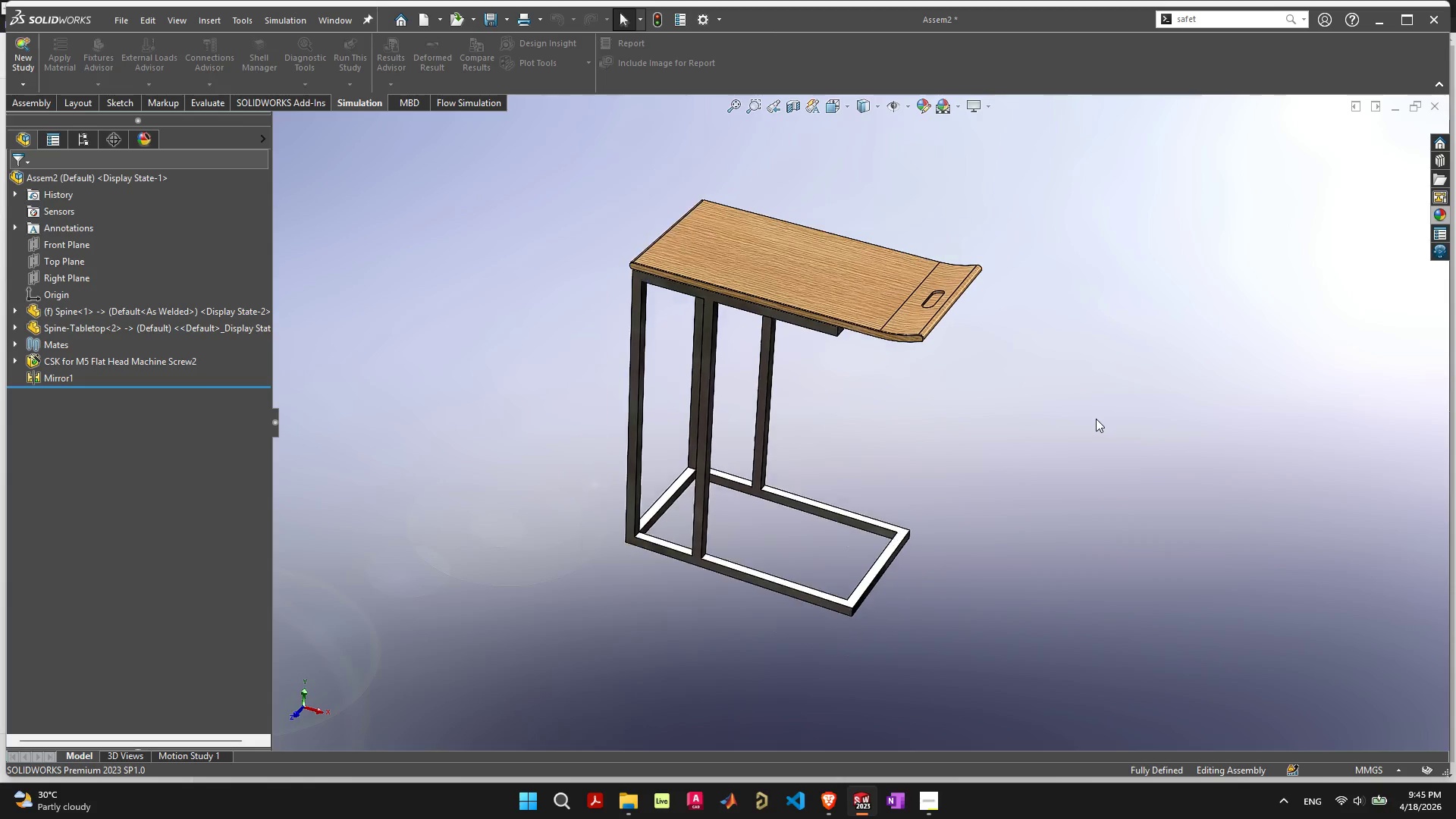 
scroll: coordinate [1096, 419], scroll_direction: down, amount: 1.0
 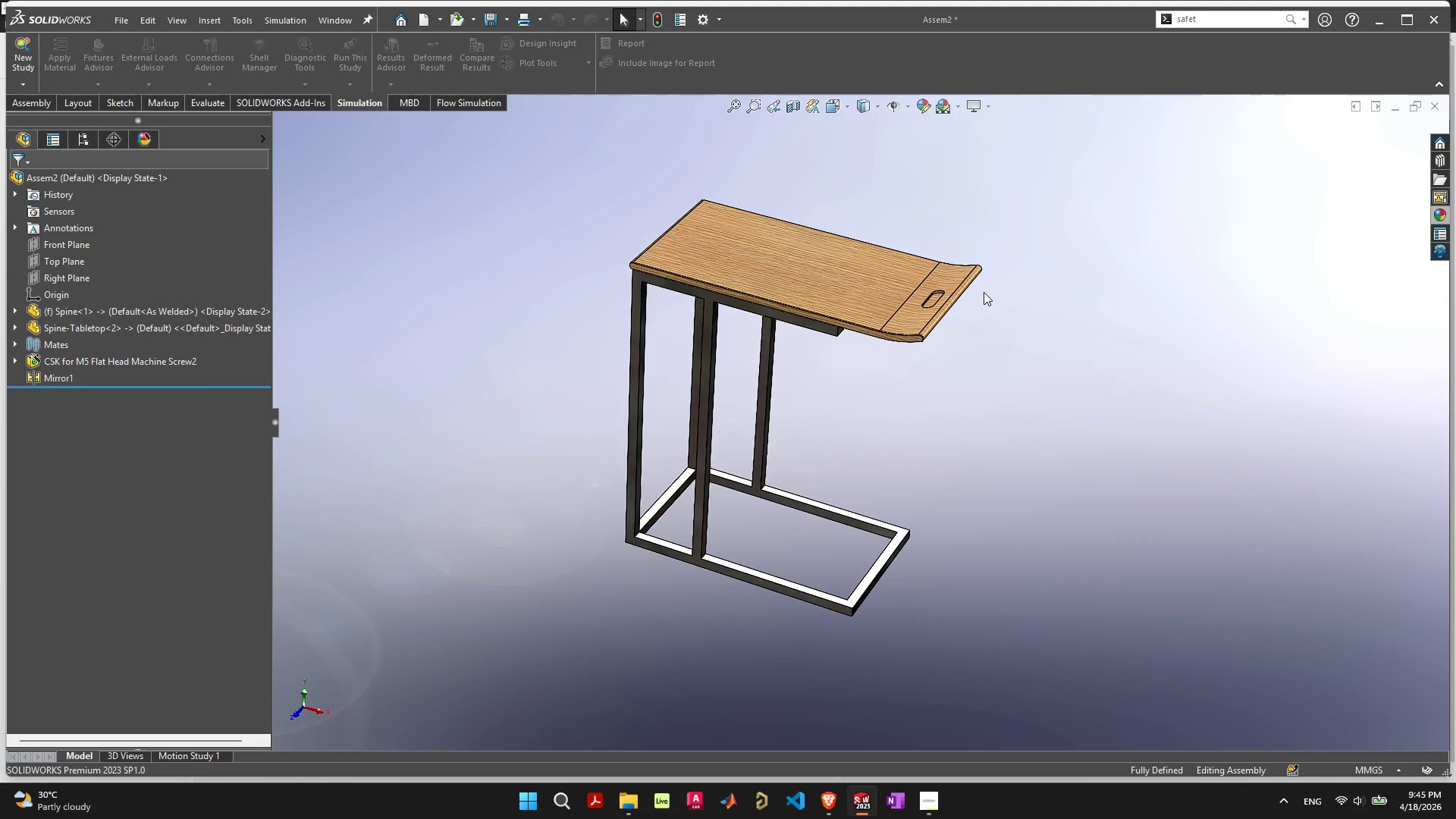 
scroll: coordinate [984, 292], scroll_direction: none, amount: 0.0
 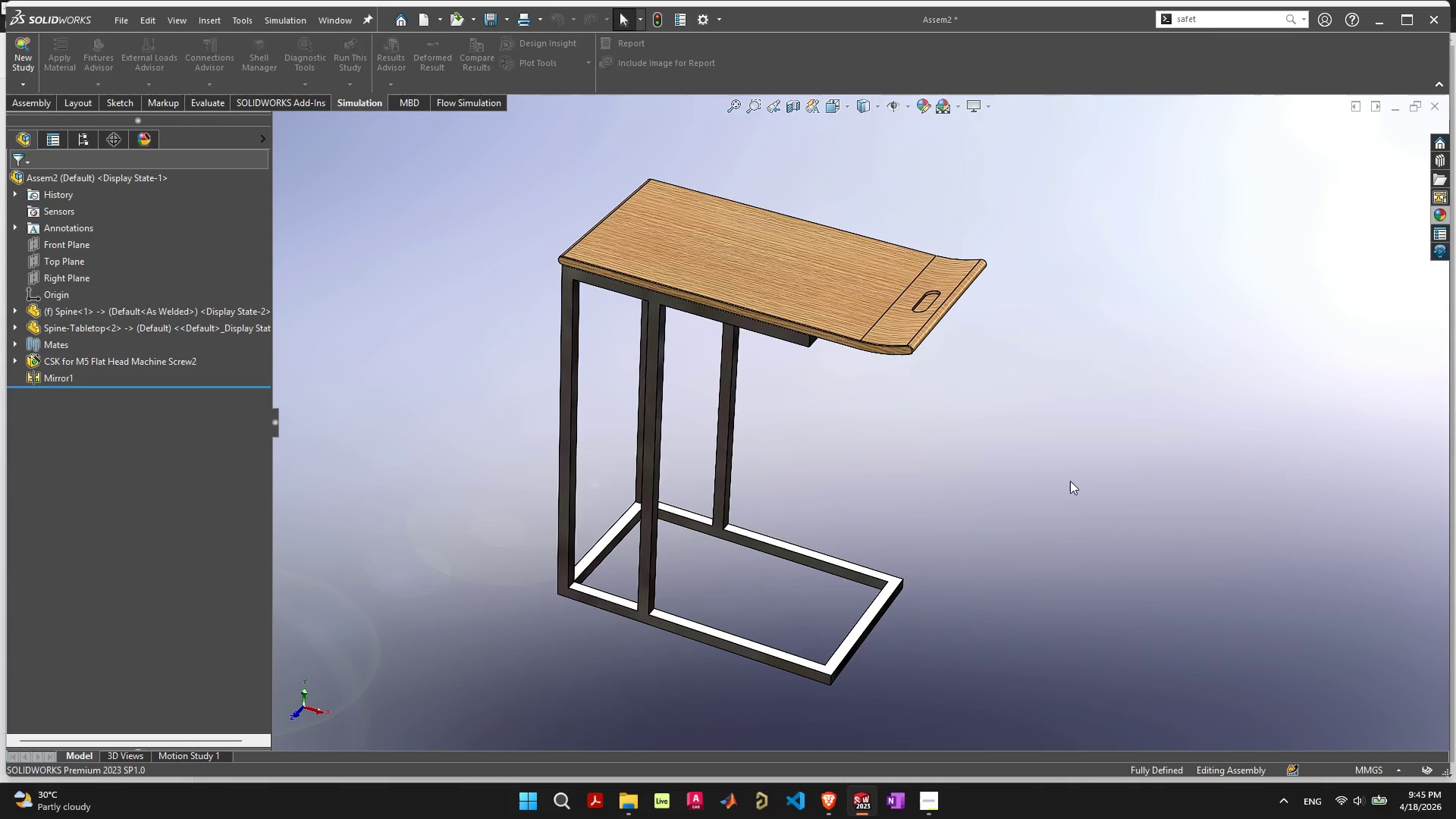 
wait(13.98)
 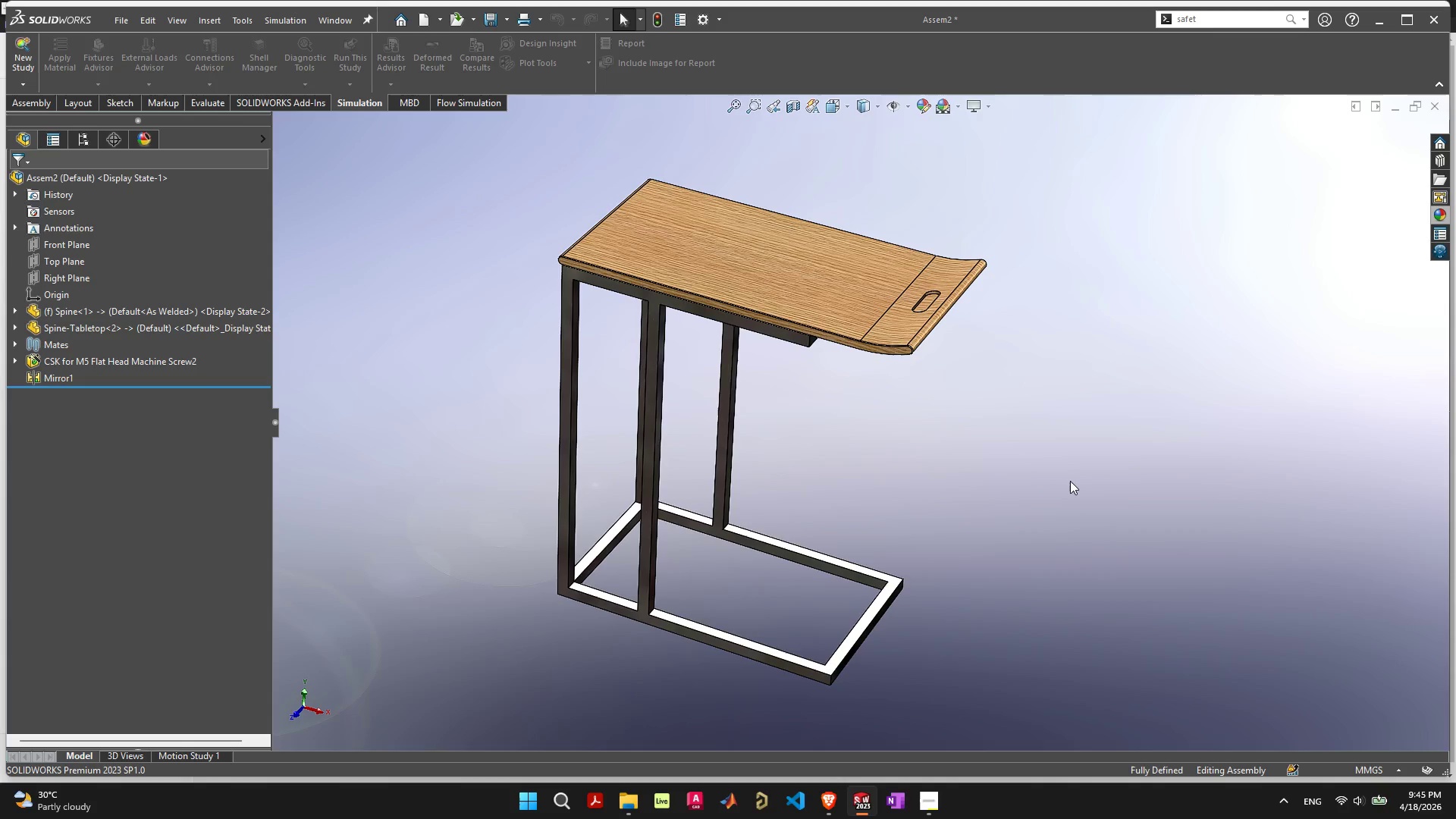 
scroll: coordinate [860, 573], scroll_direction: up, amount: 6.0
 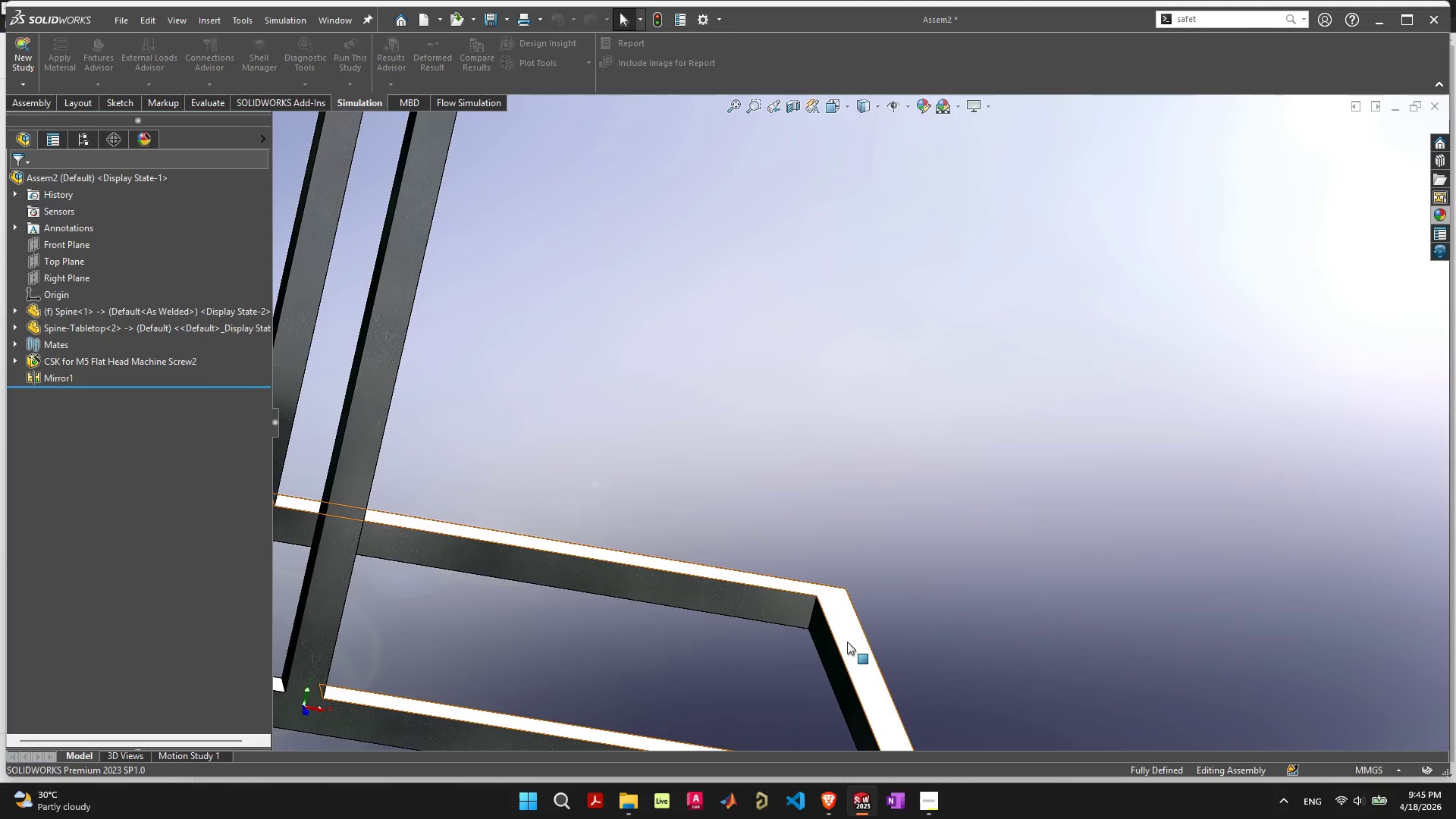 
left_click([847, 642])
 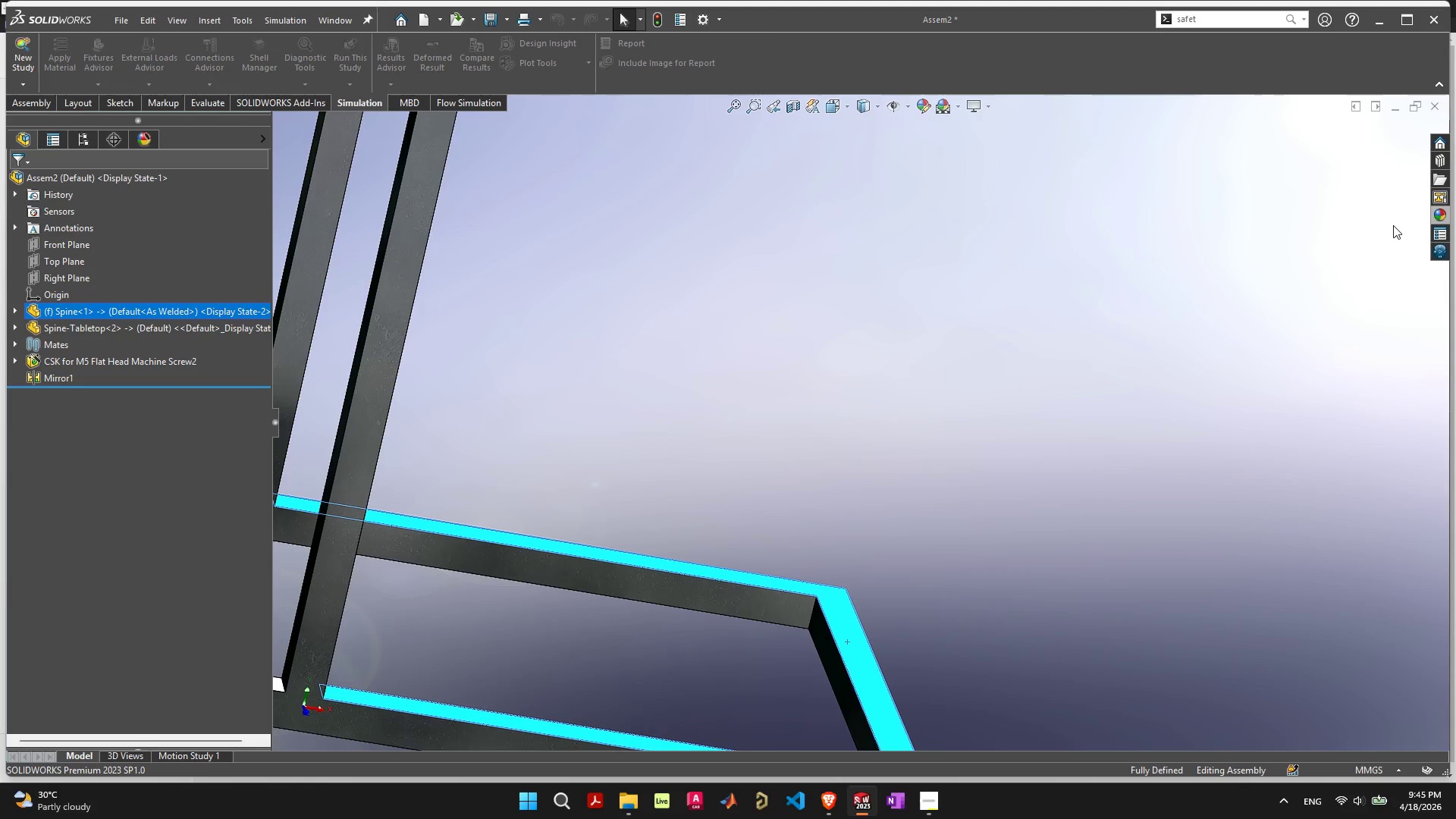 
left_click([1435, 213])
 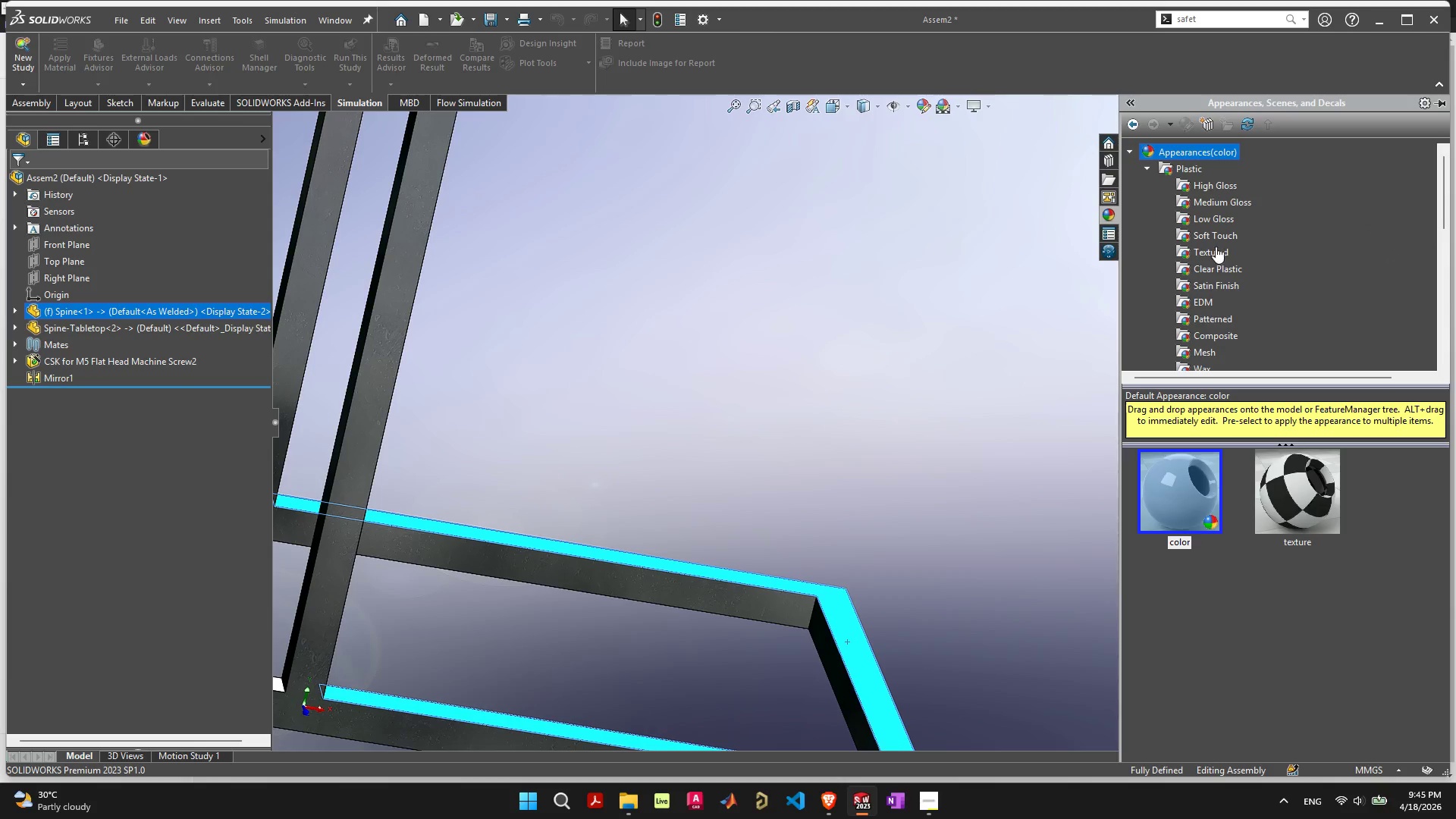 
scroll: coordinate [1218, 266], scroll_direction: up, amount: 1.0
 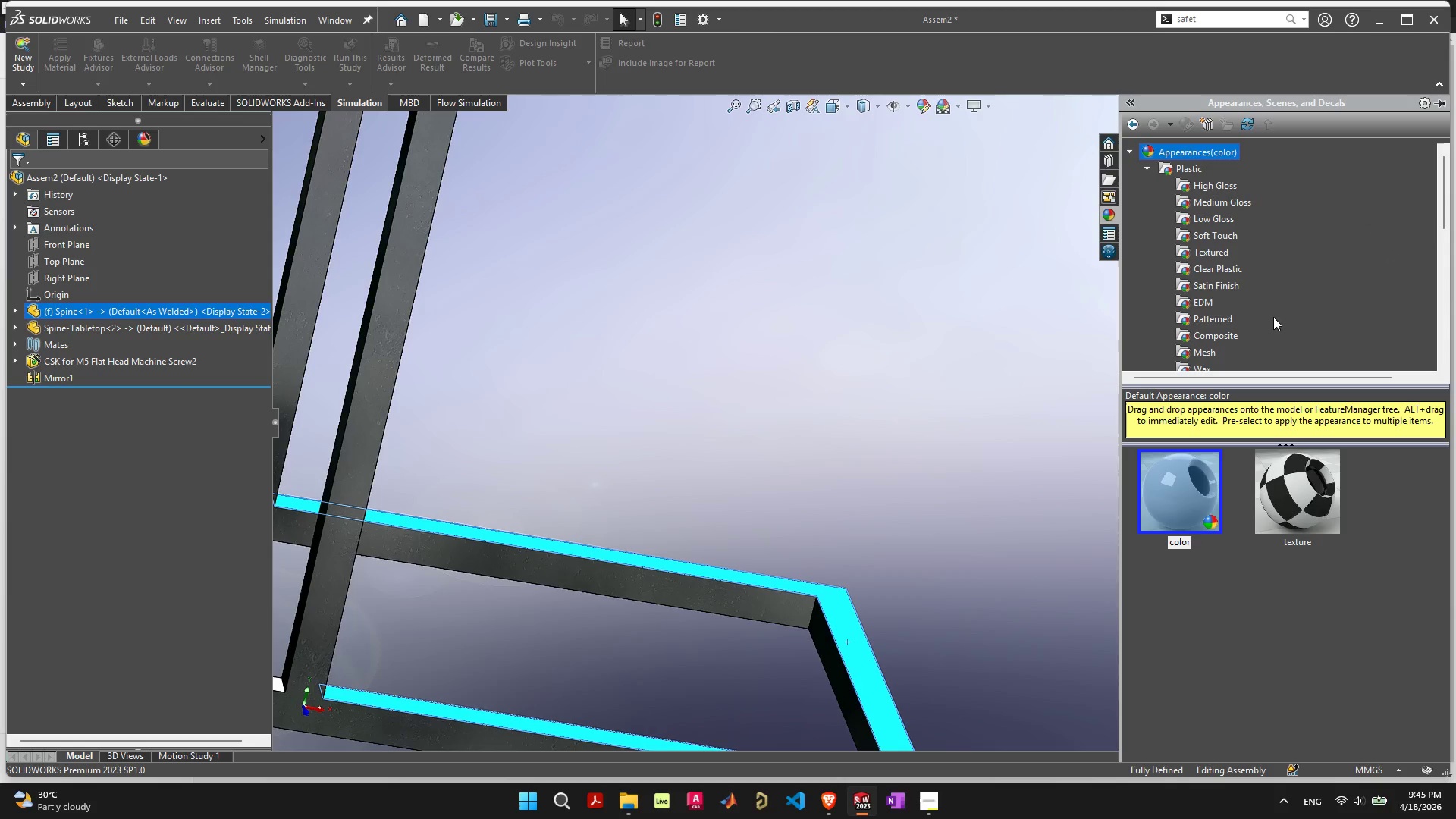 
scroll: coordinate [1232, 337], scroll_direction: none, amount: 0.0
 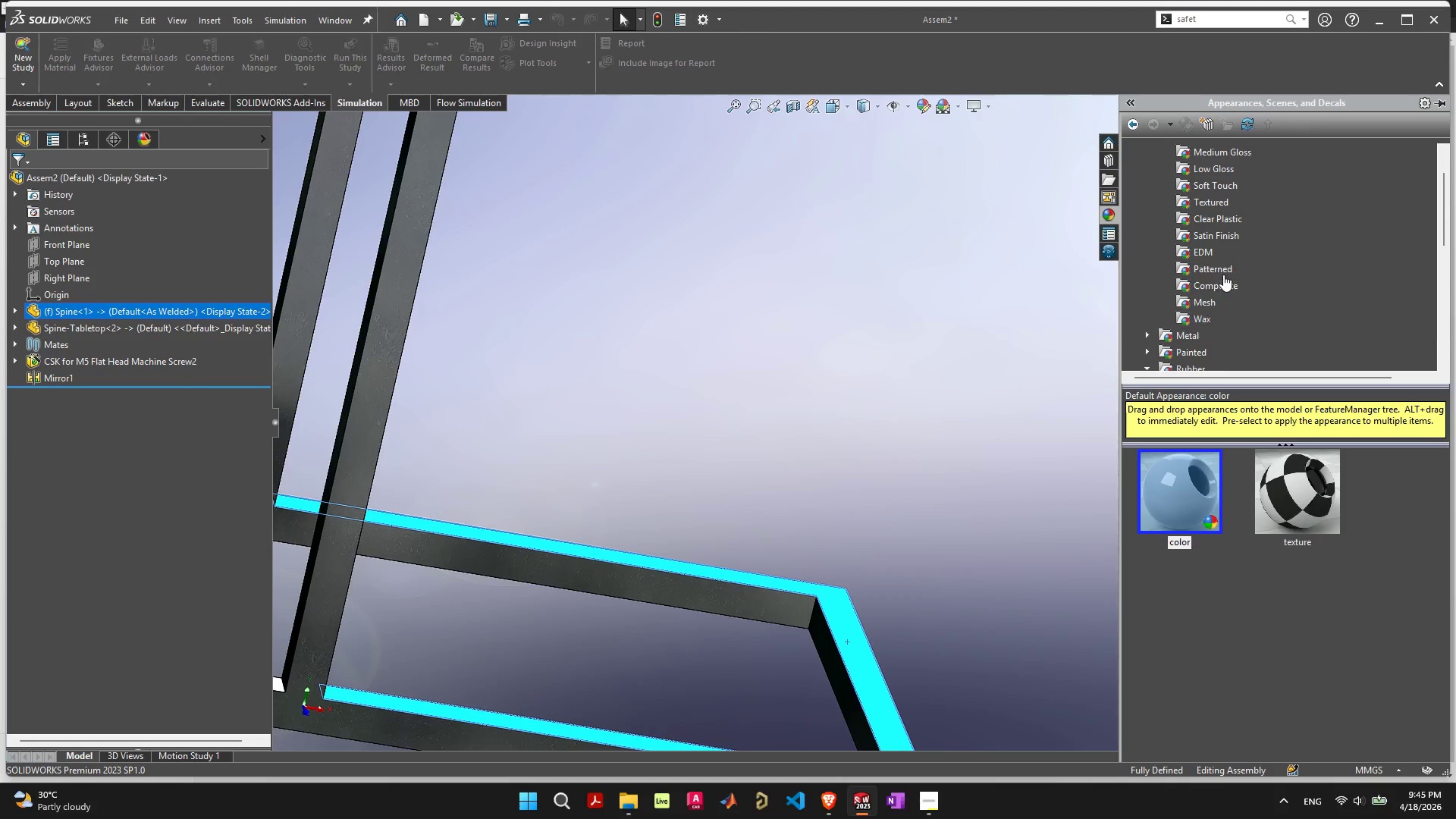 
scroll: coordinate [1223, 271], scroll_direction: up, amount: 1.0
 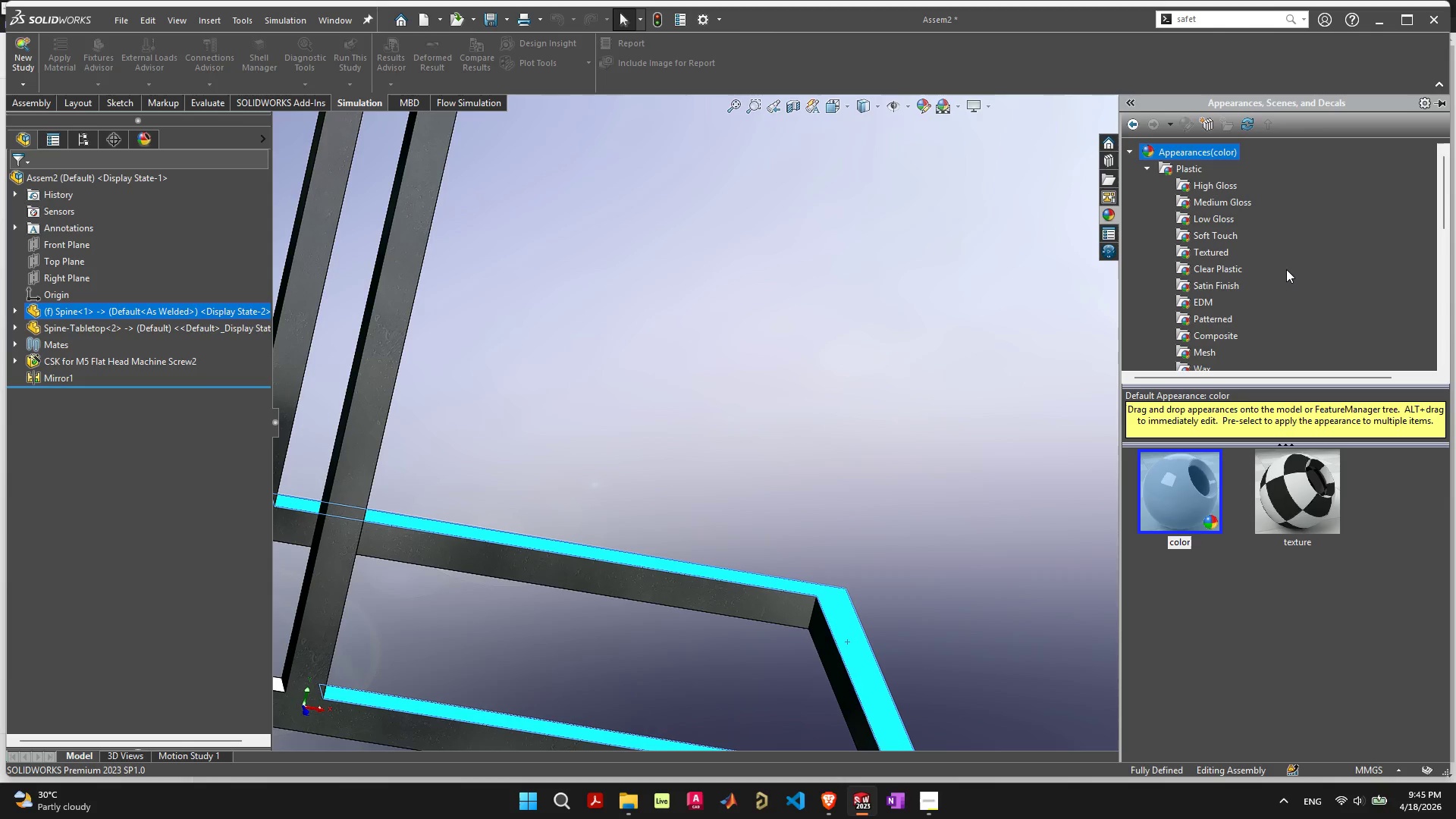 
left_click([1199, 252])
 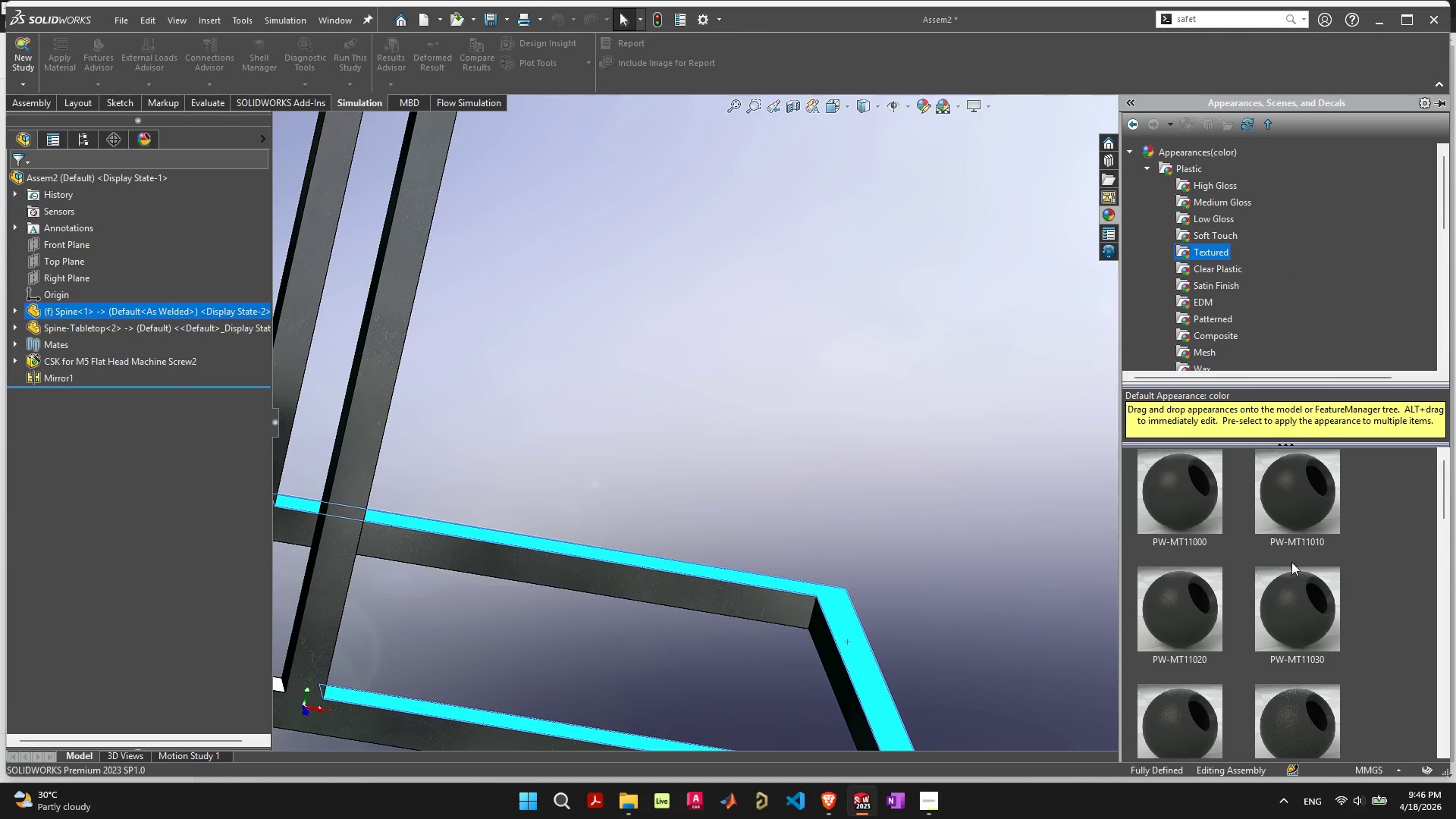 
scroll: coordinate [1304, 644], scroll_direction: down, amount: 5.0
 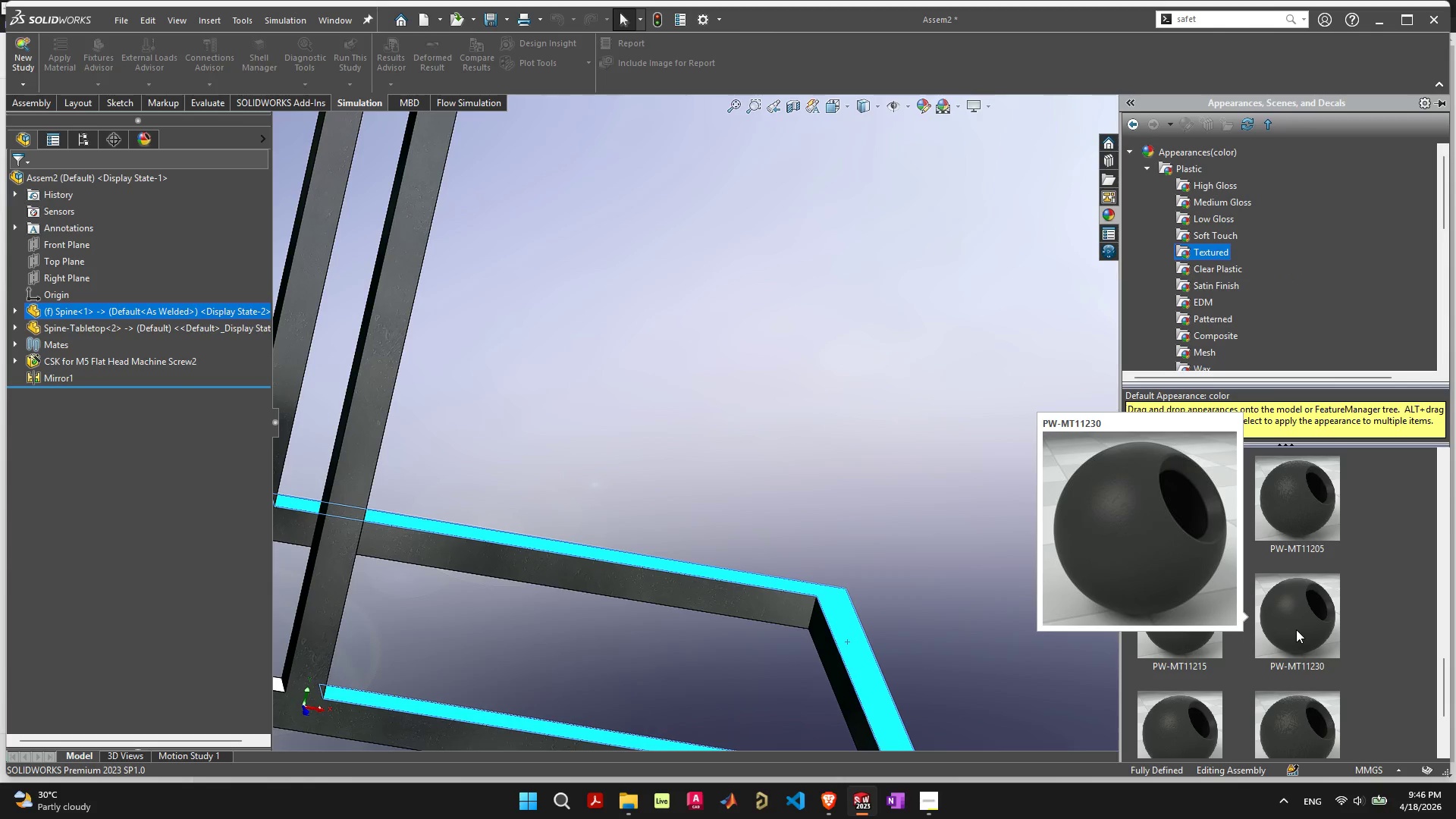 
left_click([1296, 629])
 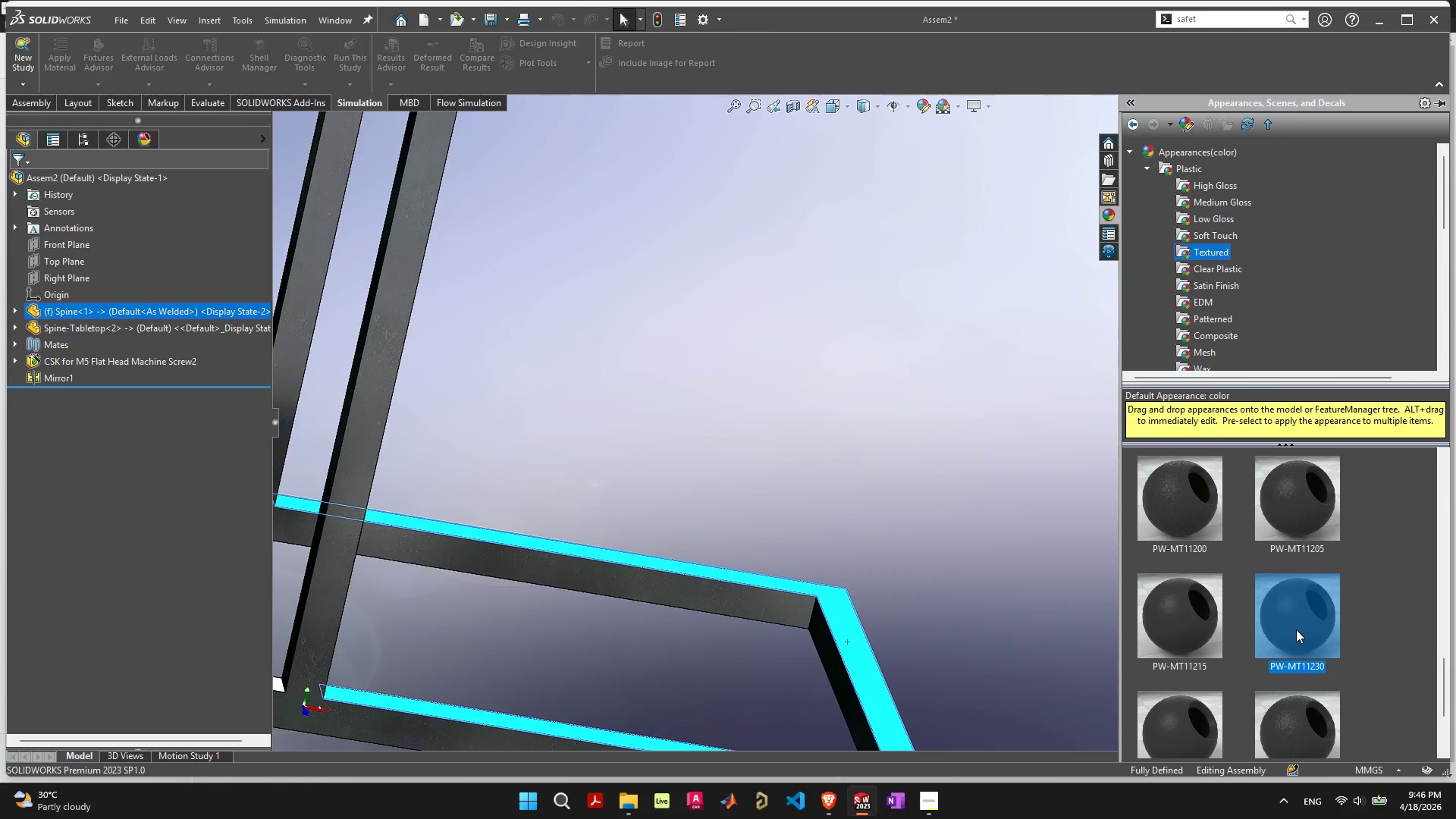 
double_click([1296, 629])
 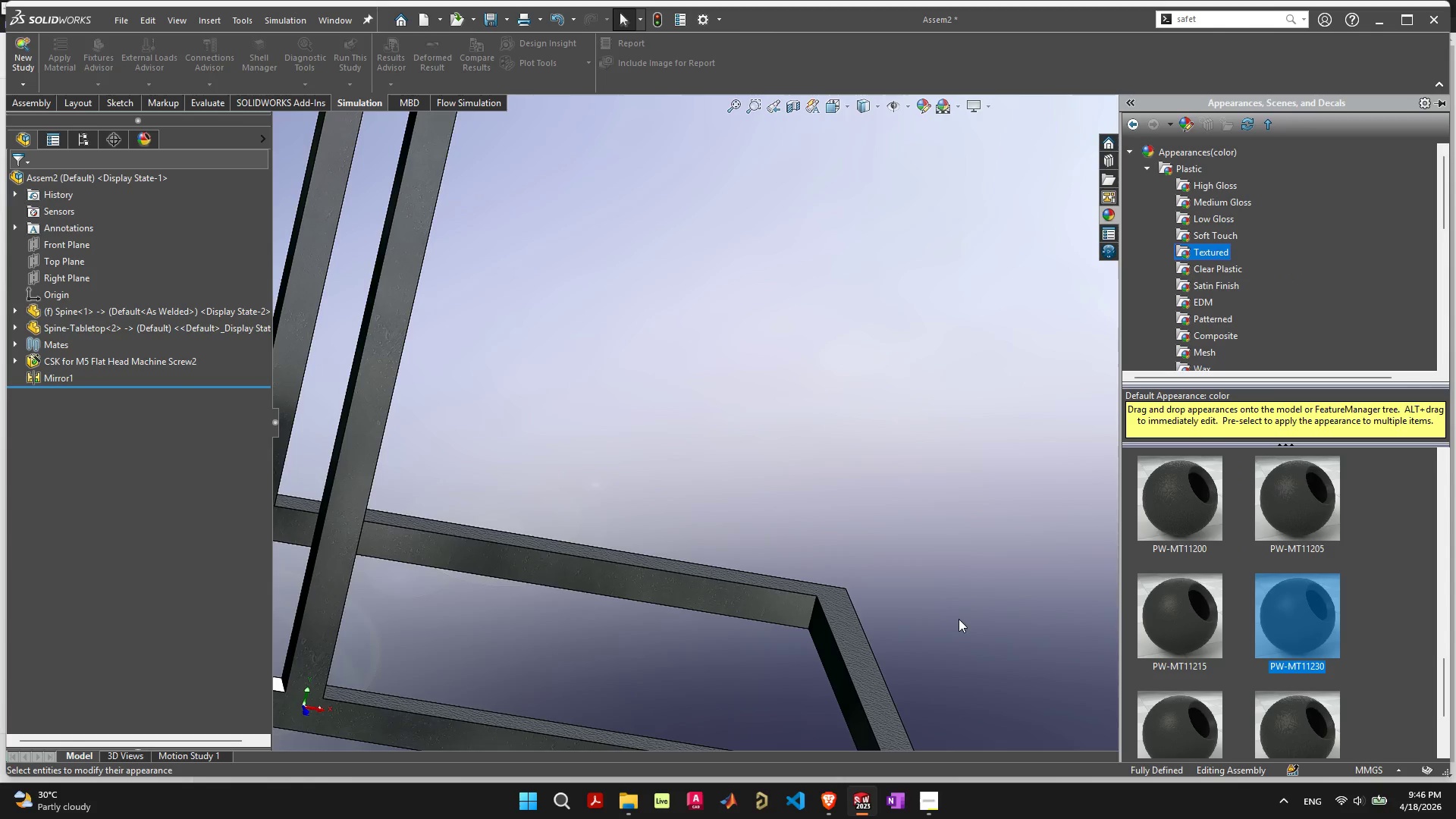 
scroll: coordinate [917, 611], scroll_direction: down, amount: 3.0
 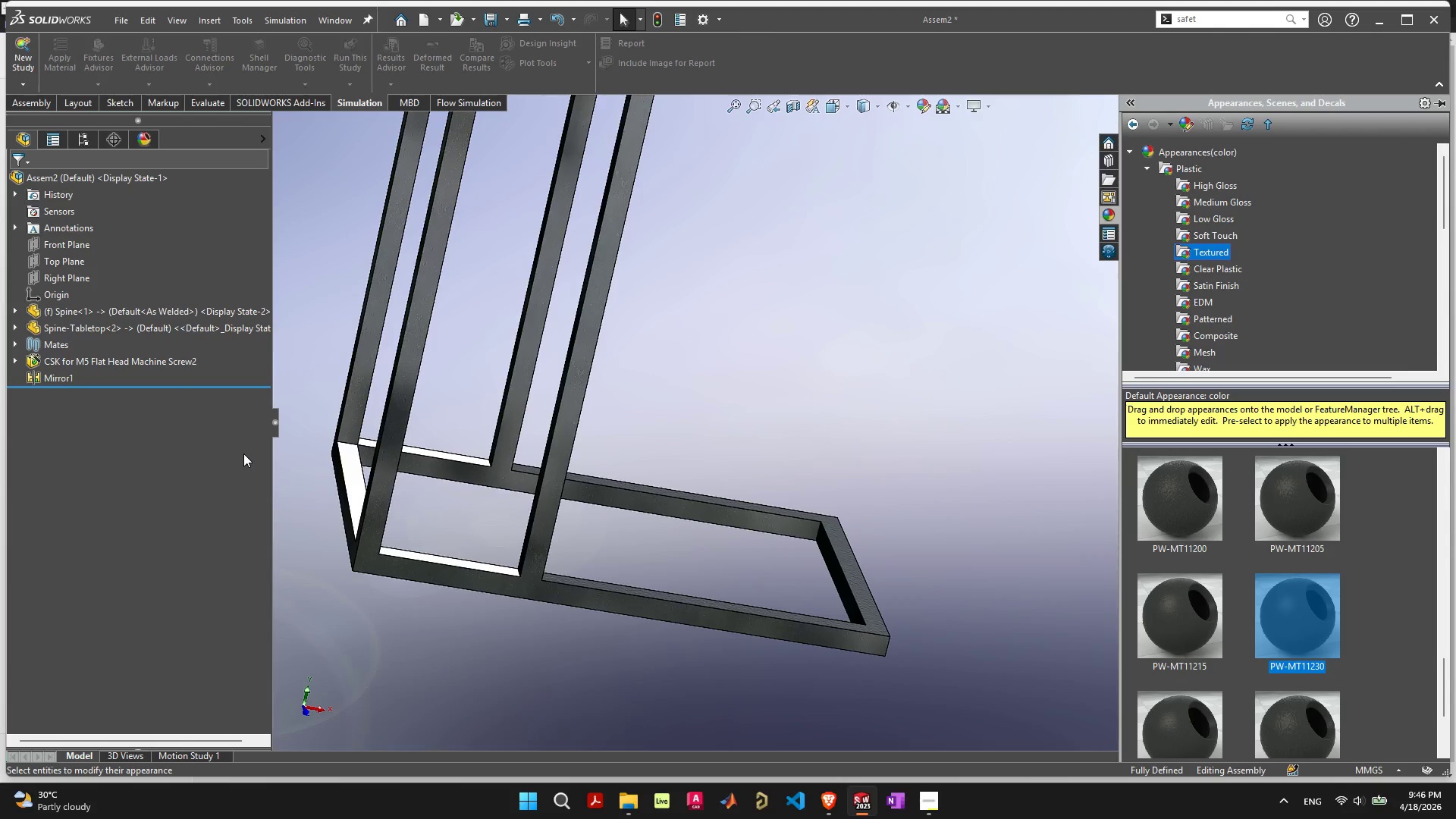 
left_click([550, 472])
 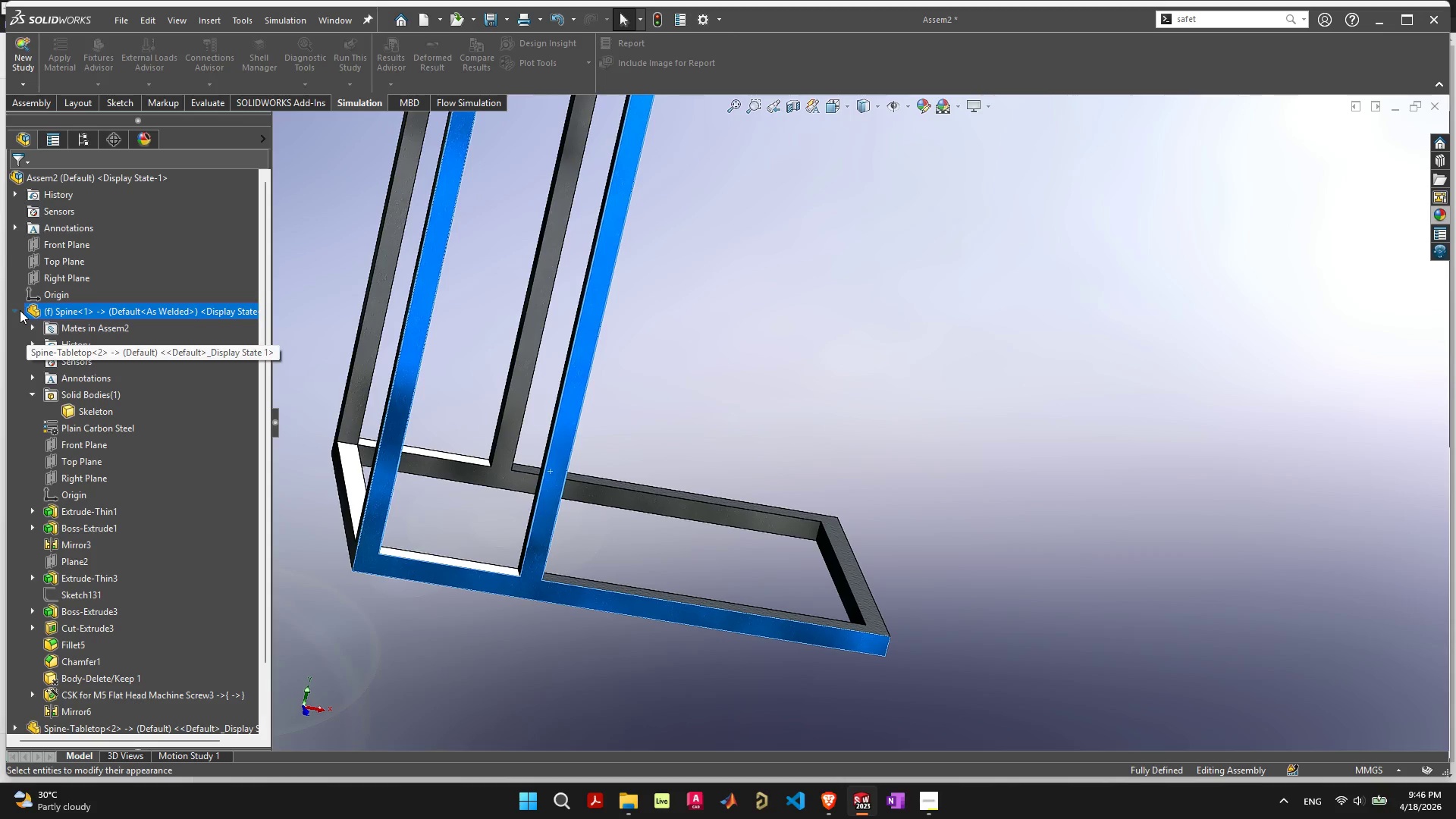 
left_click([95, 413])
 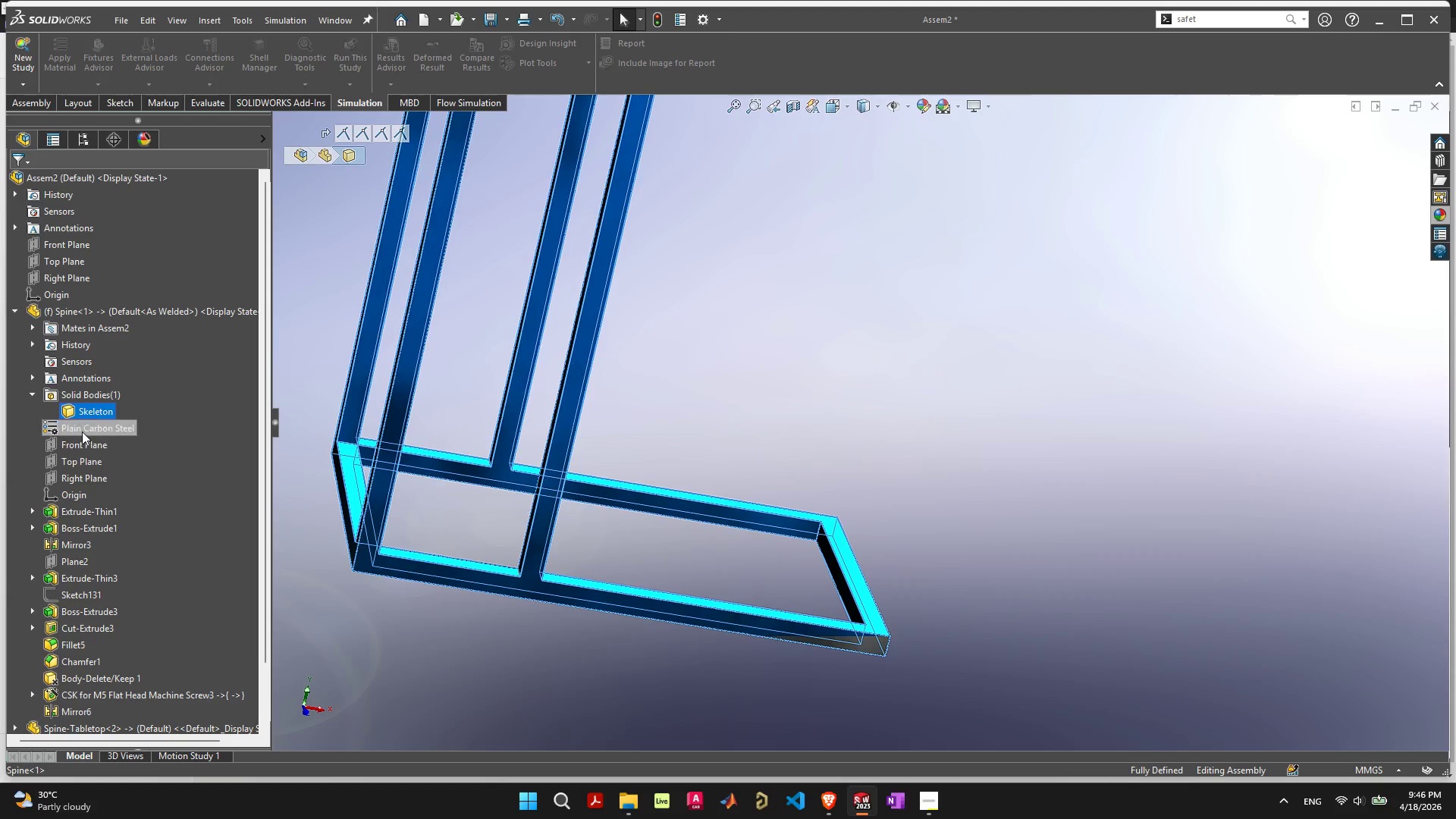 
right_click([82, 431])
 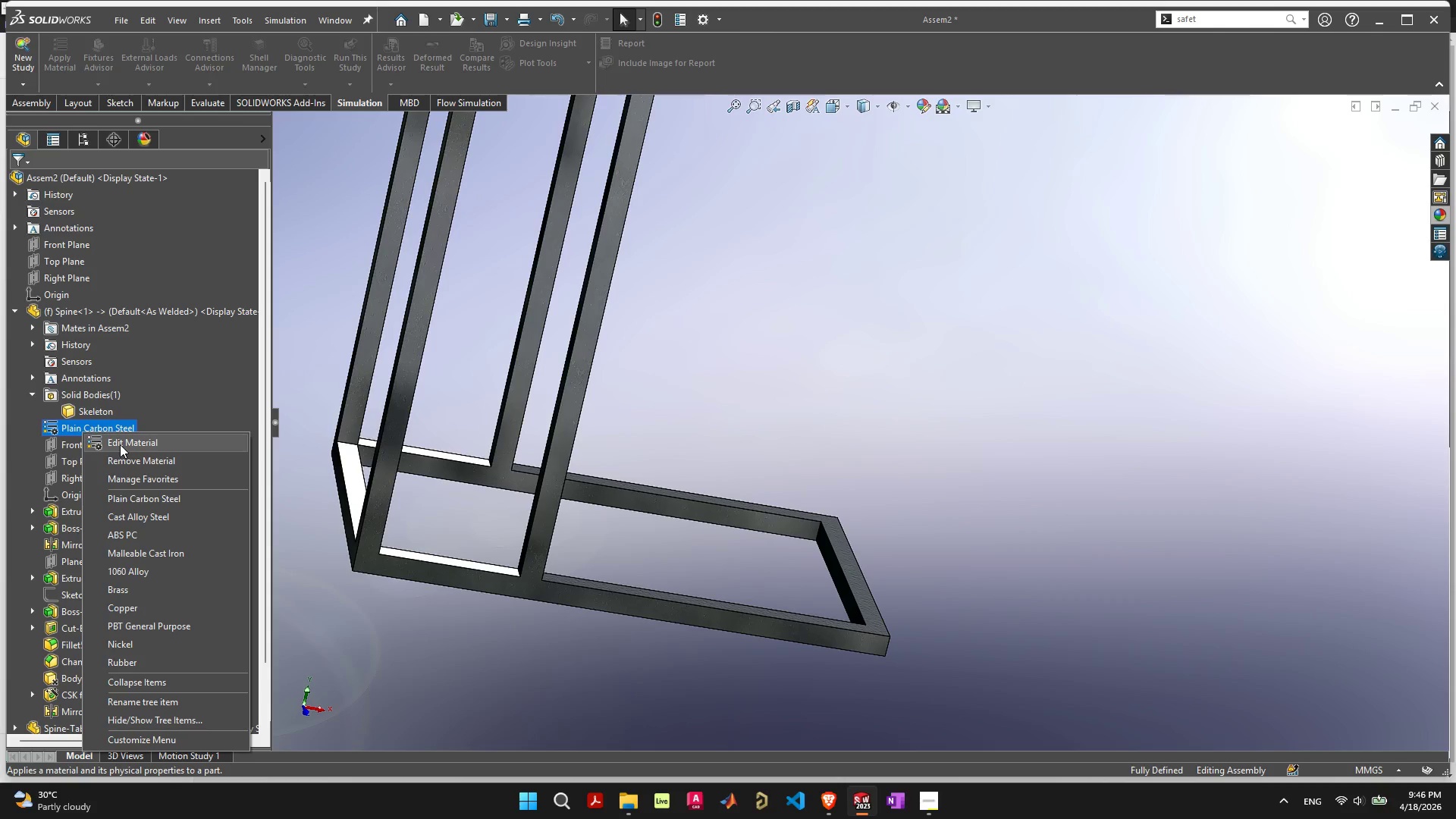 
left_click([120, 444])
 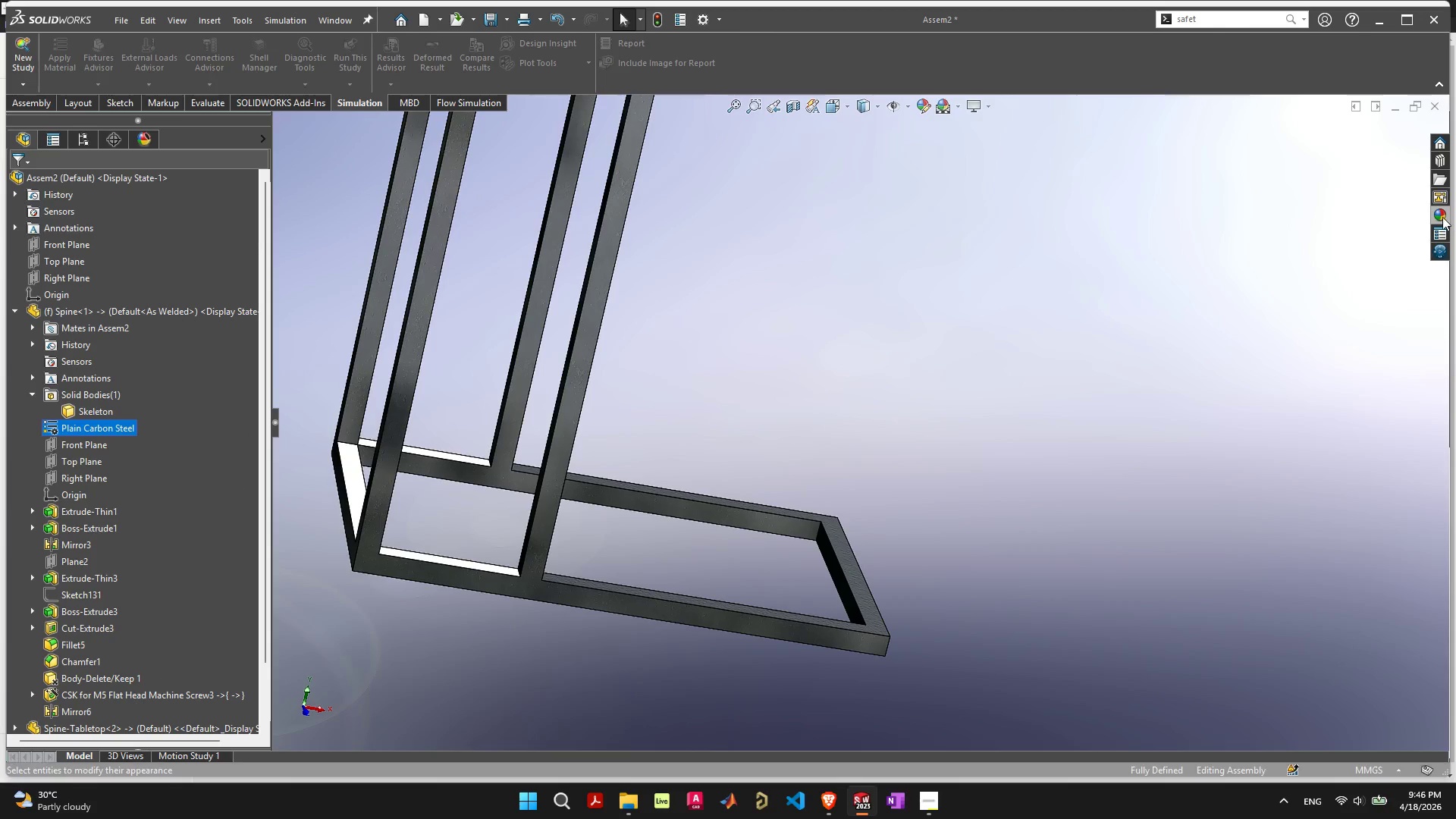 
left_click([1438, 212])
 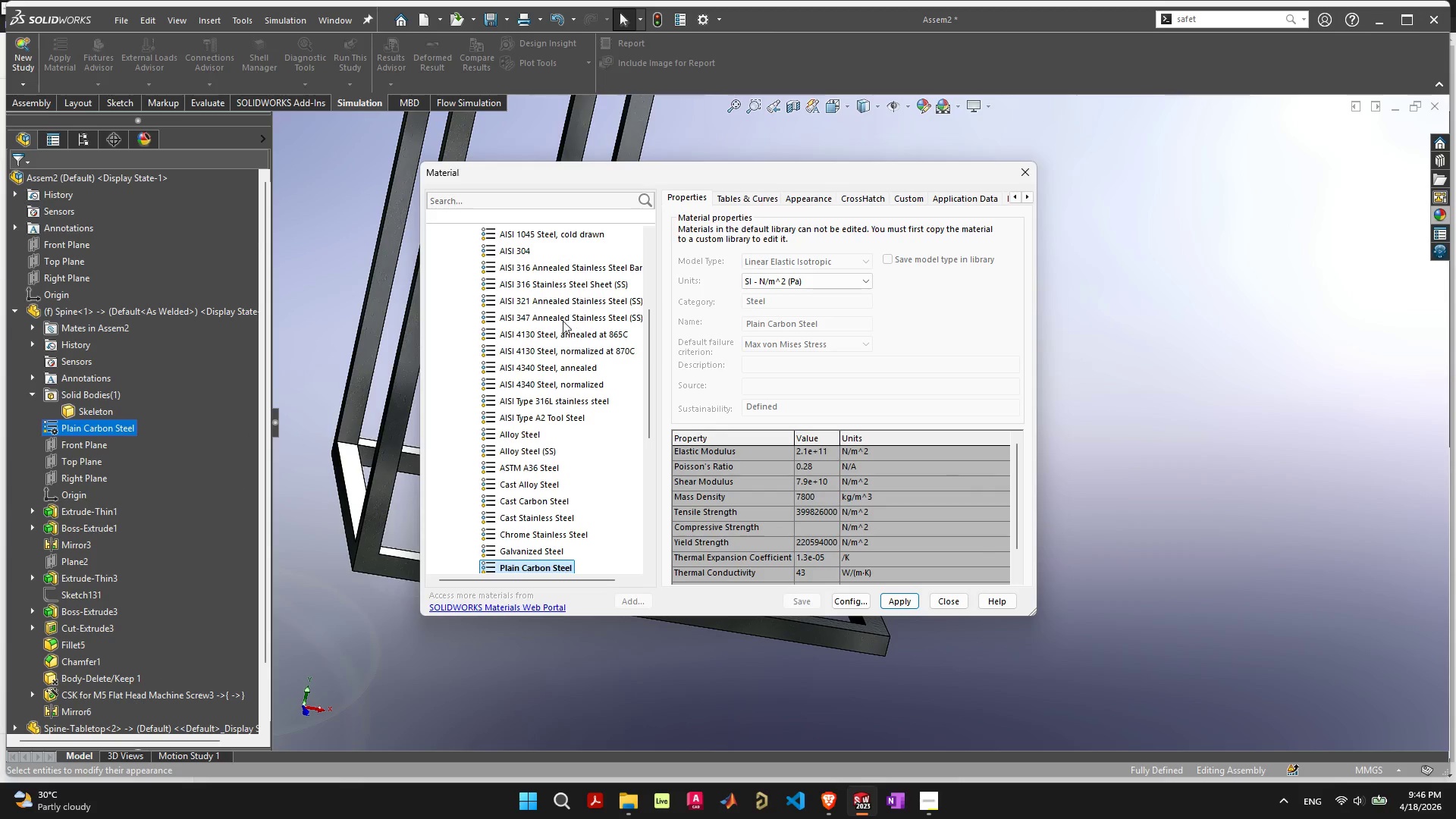 
left_click([493, 192])
 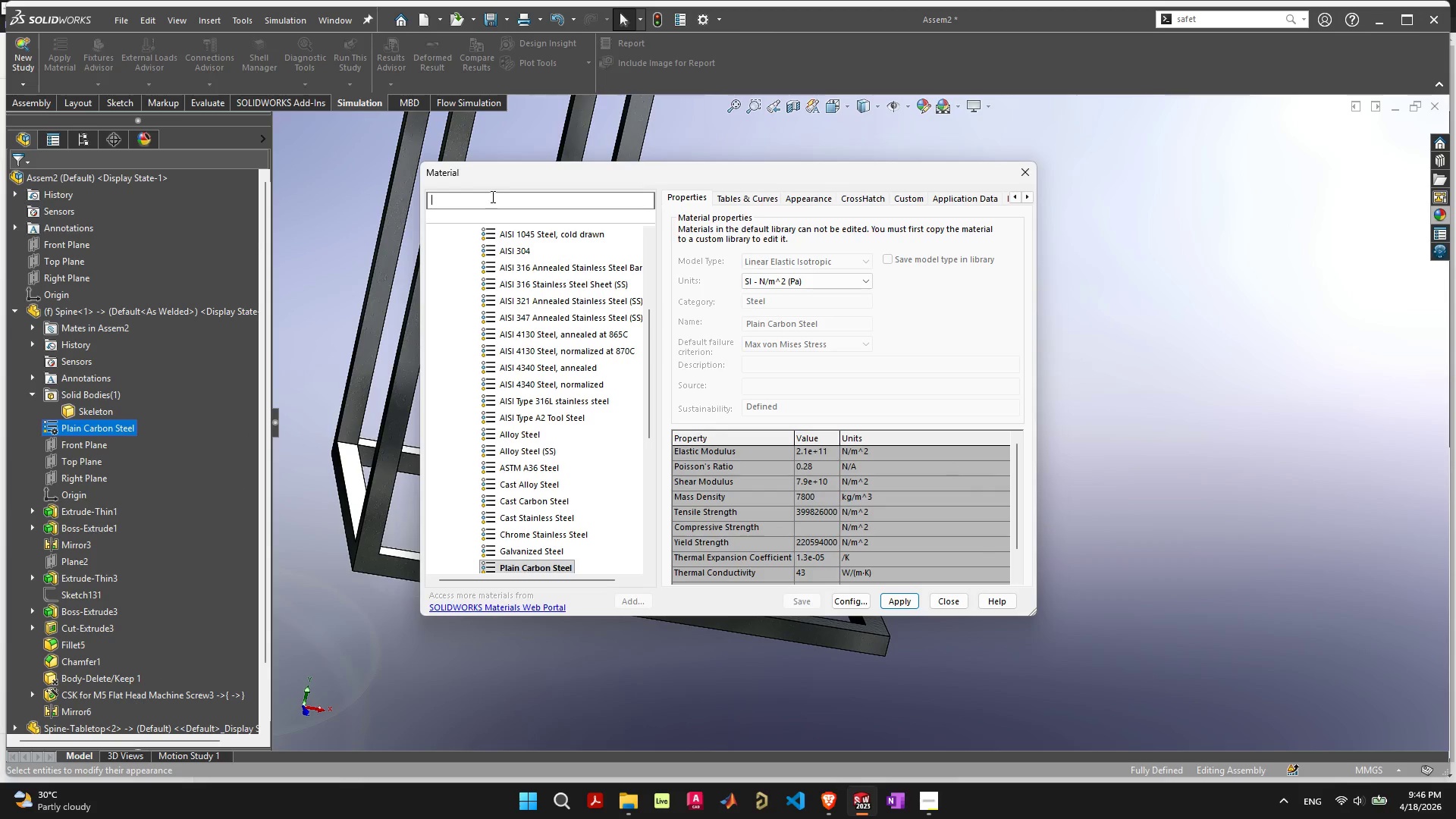 
type(pw)
key(Backspace)
key(Backspace)
type(pw)
key(Backspace)
key(Backspace)
key(Backspace)
 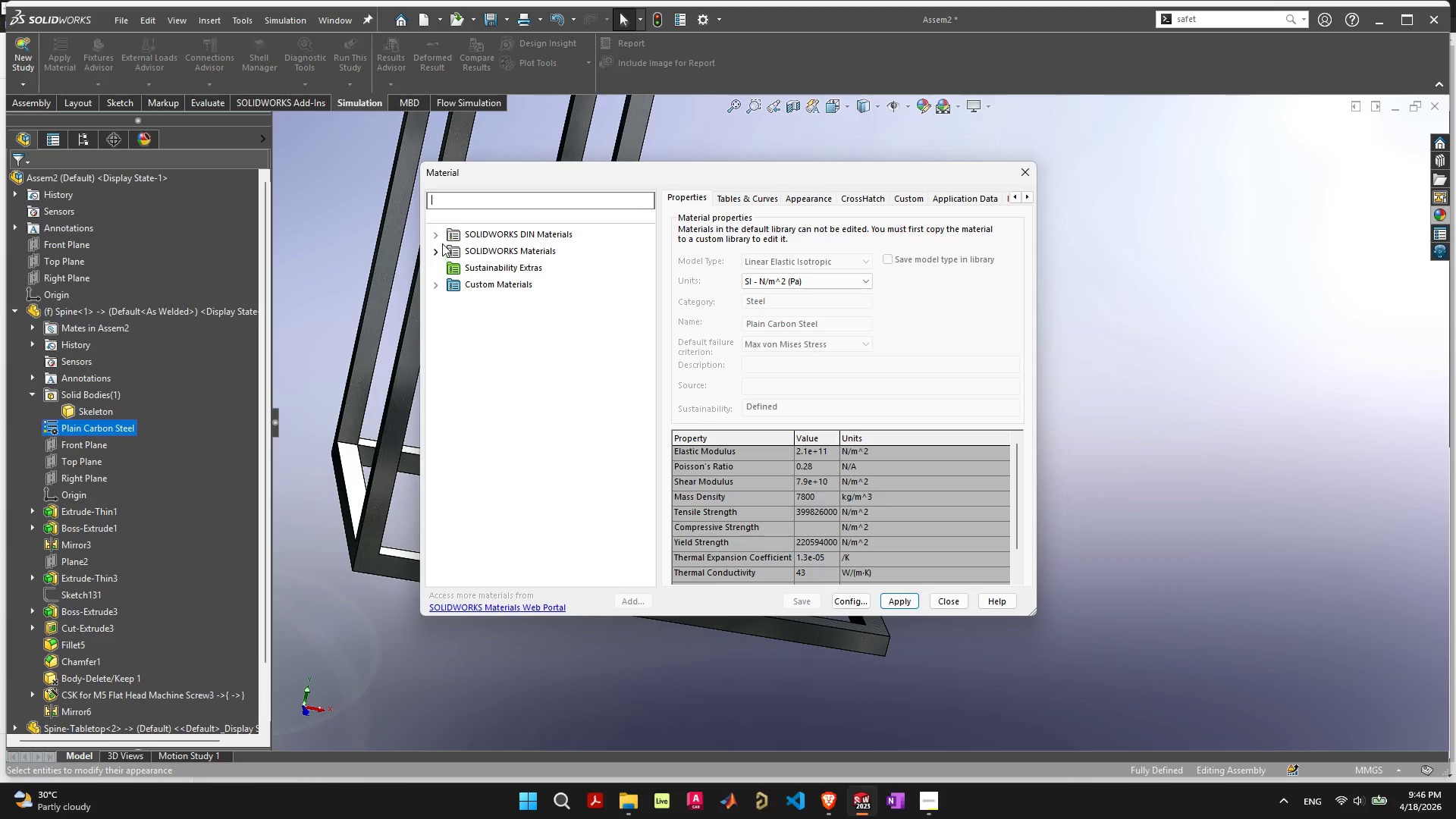 
left_click([438, 251])
 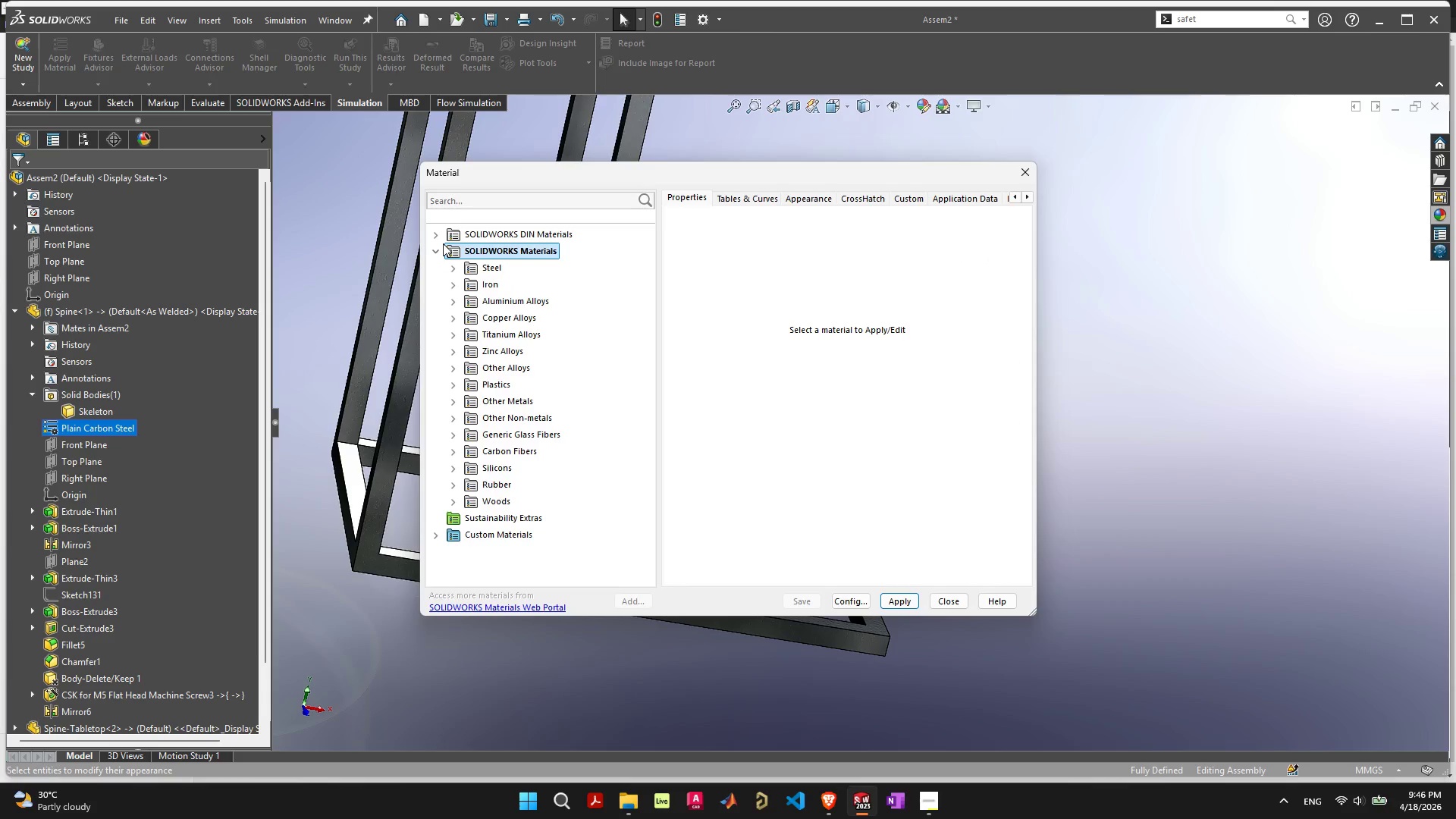 
left_click([442, 241])
 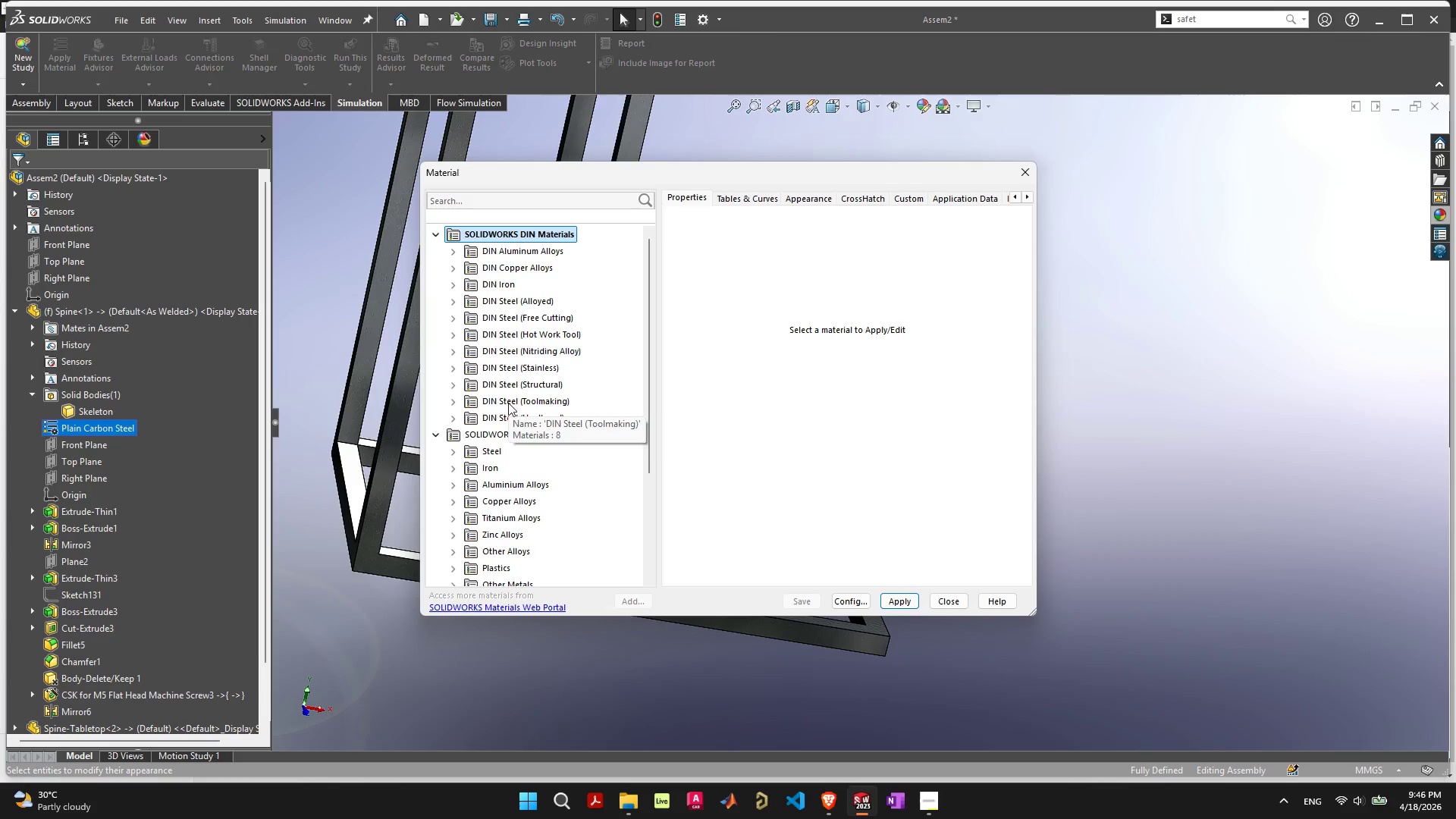 
scroll: coordinate [566, 464], scroll_direction: down, amount: 4.0
 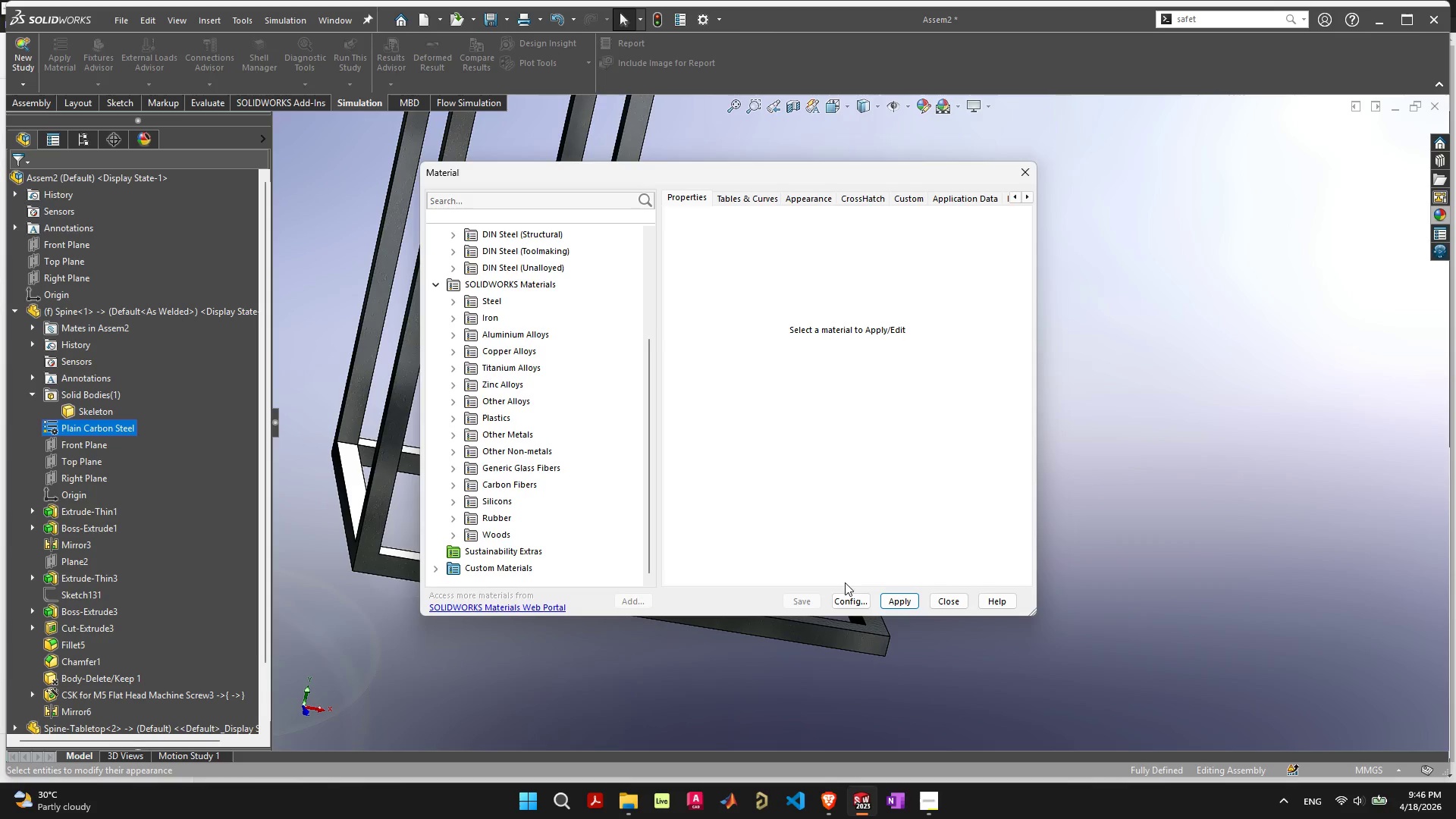 
left_click([943, 605])
 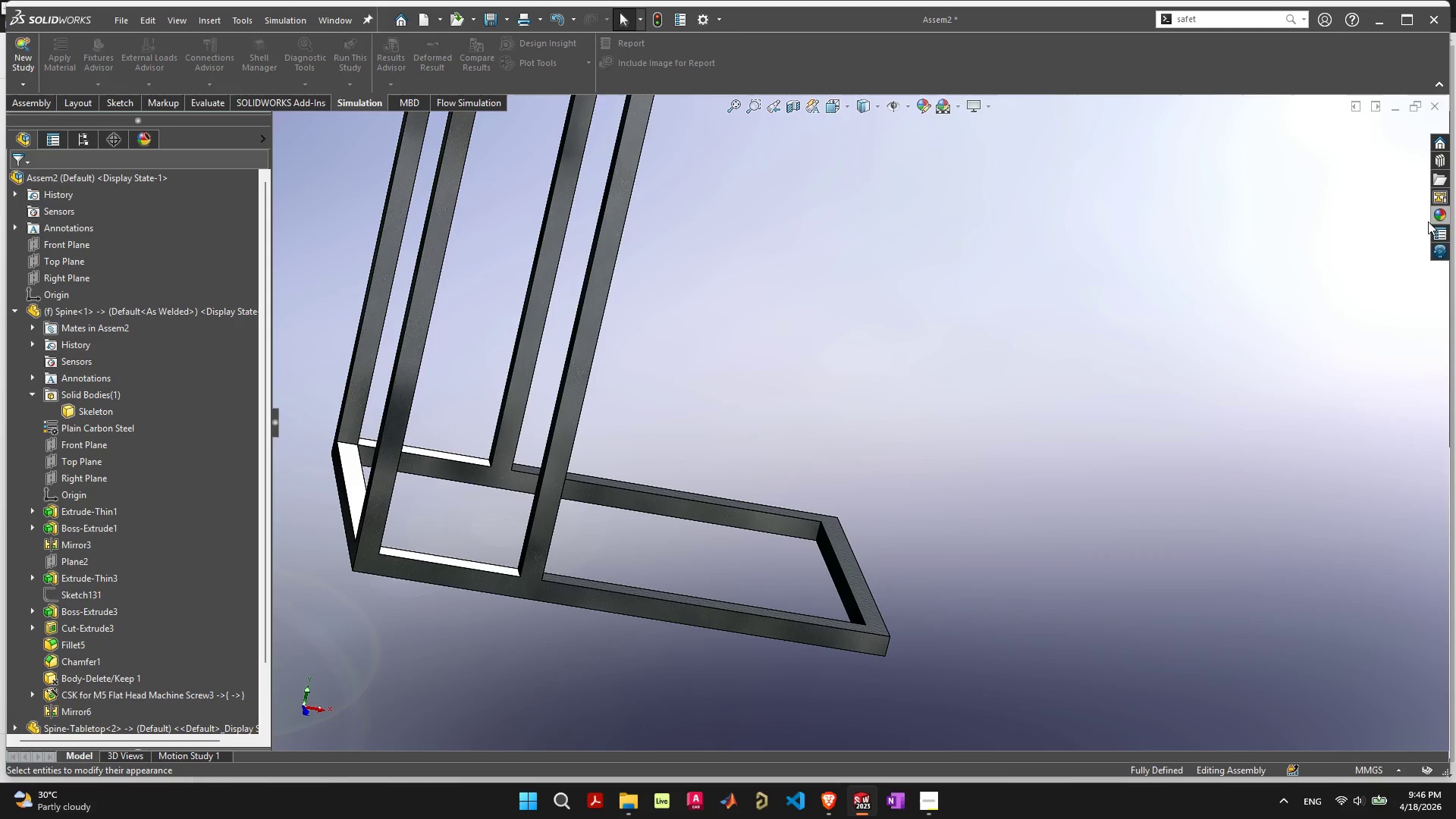 
left_click([1438, 217])
 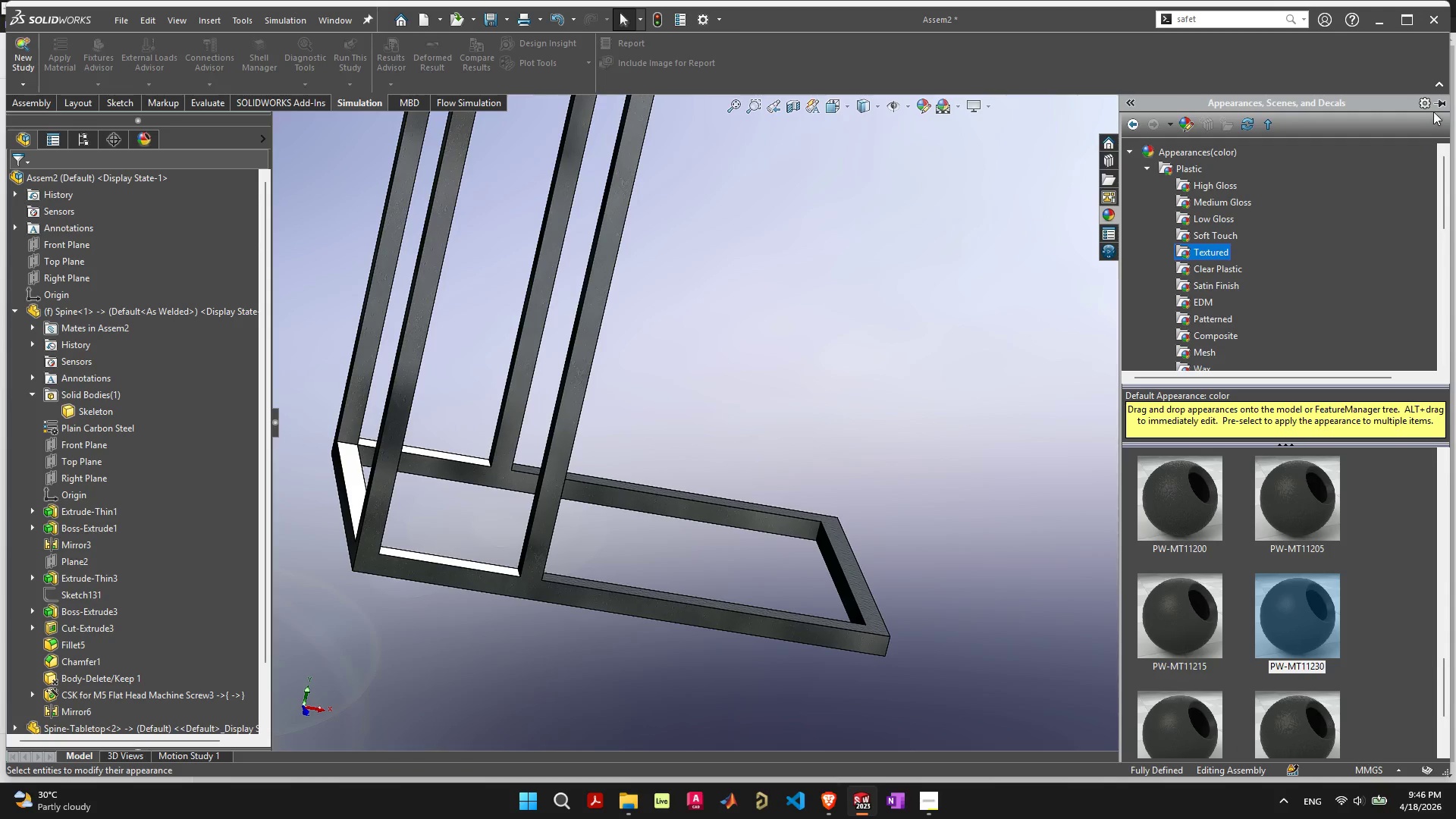 
left_click([1439, 102])
 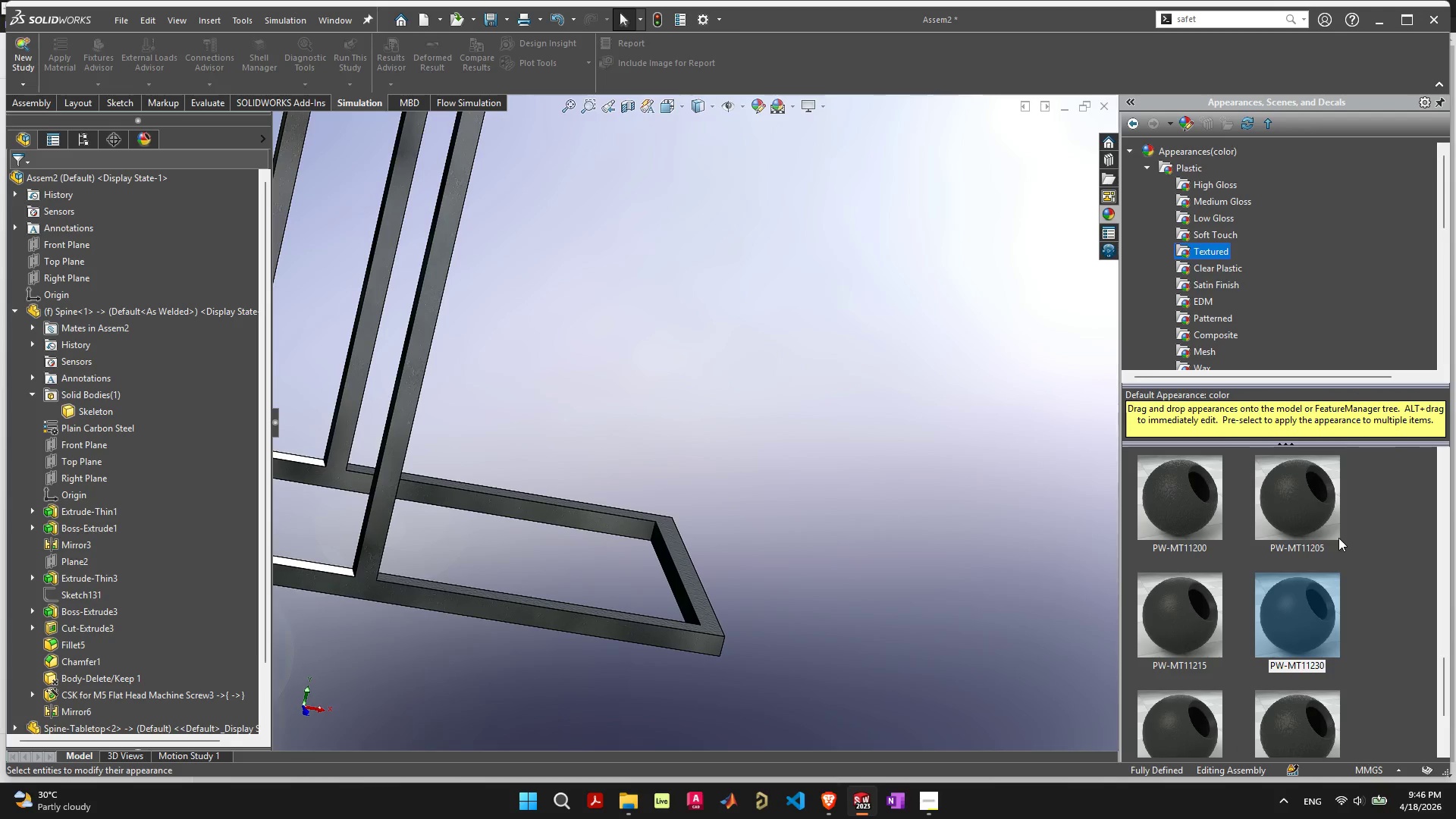 
mouse_move([1307, 625])
 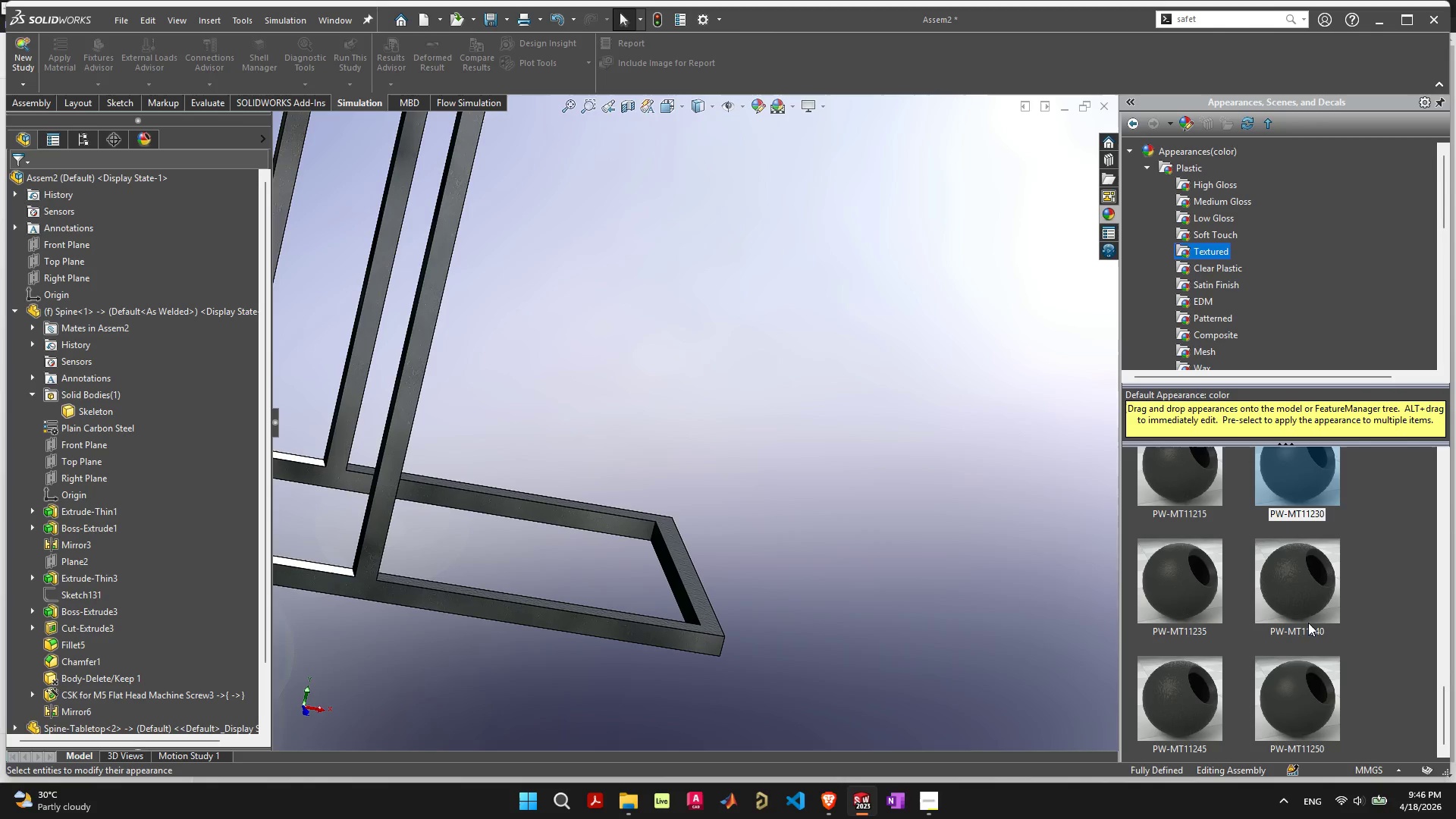 
scroll: coordinate [1233, 242], scroll_direction: down, amount: 3.0
 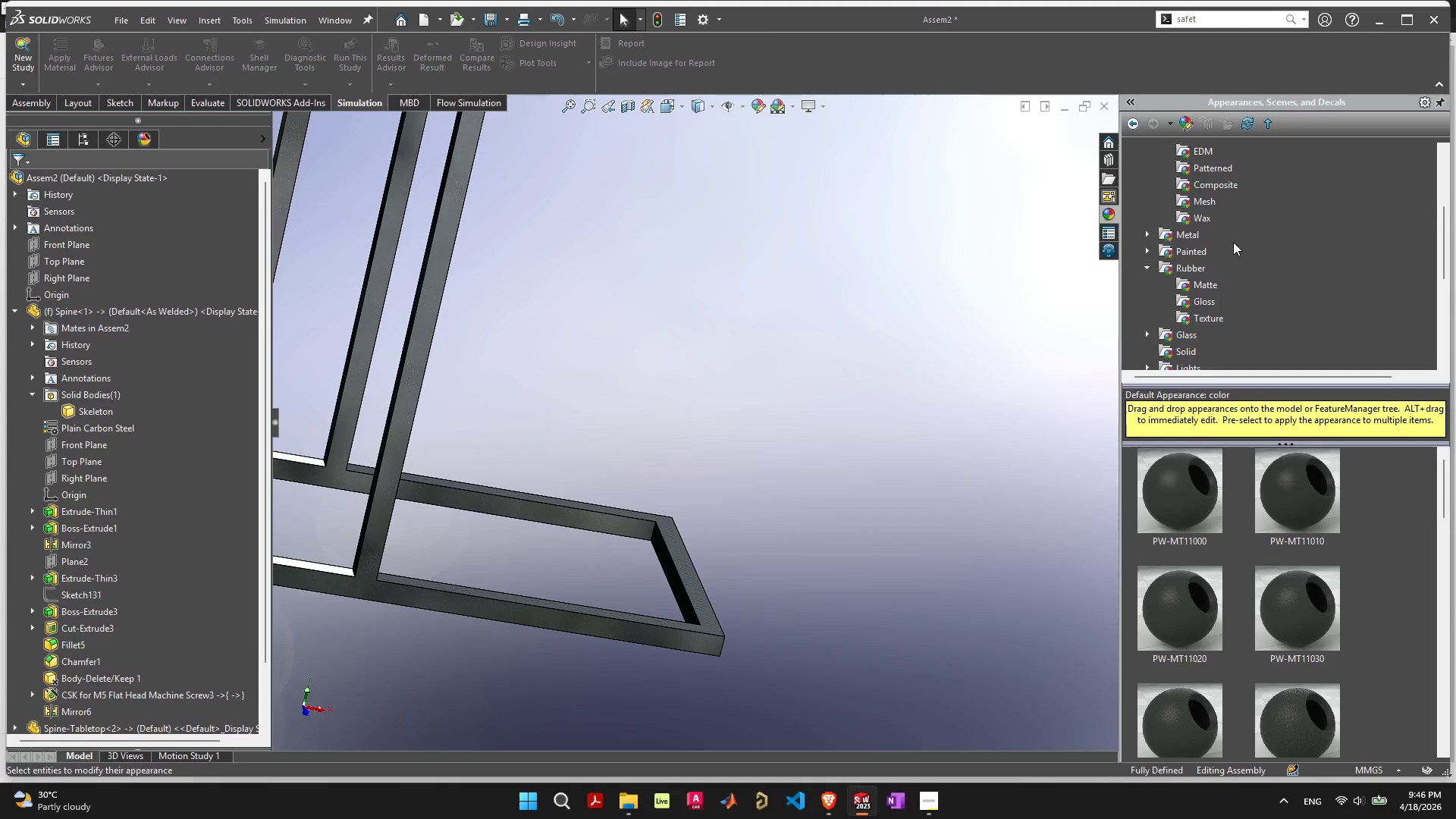 
scroll: coordinate [1233, 242], scroll_direction: none, amount: 0.0
 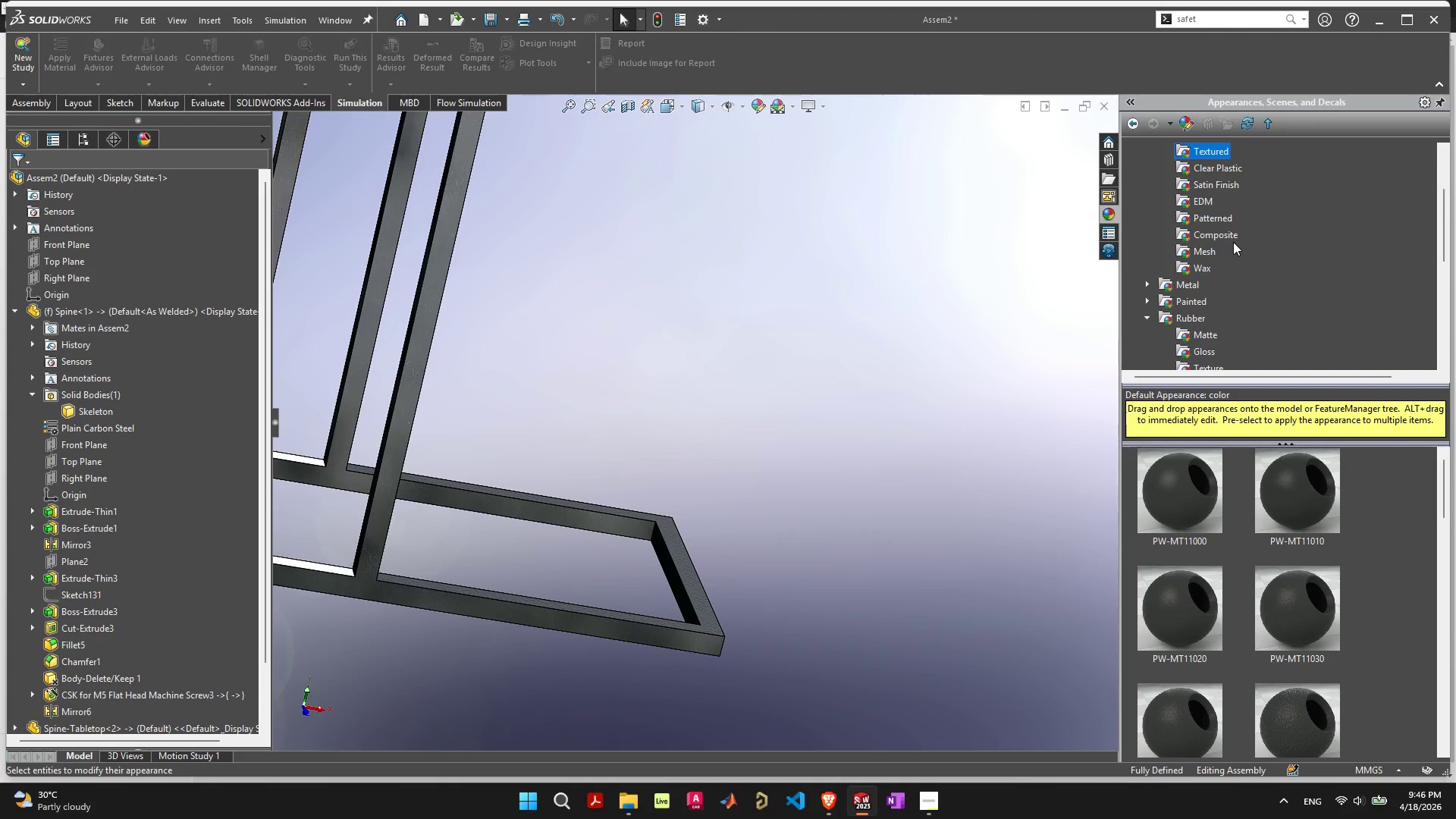 
scroll: coordinate [1233, 242], scroll_direction: down, amount: 2.0
 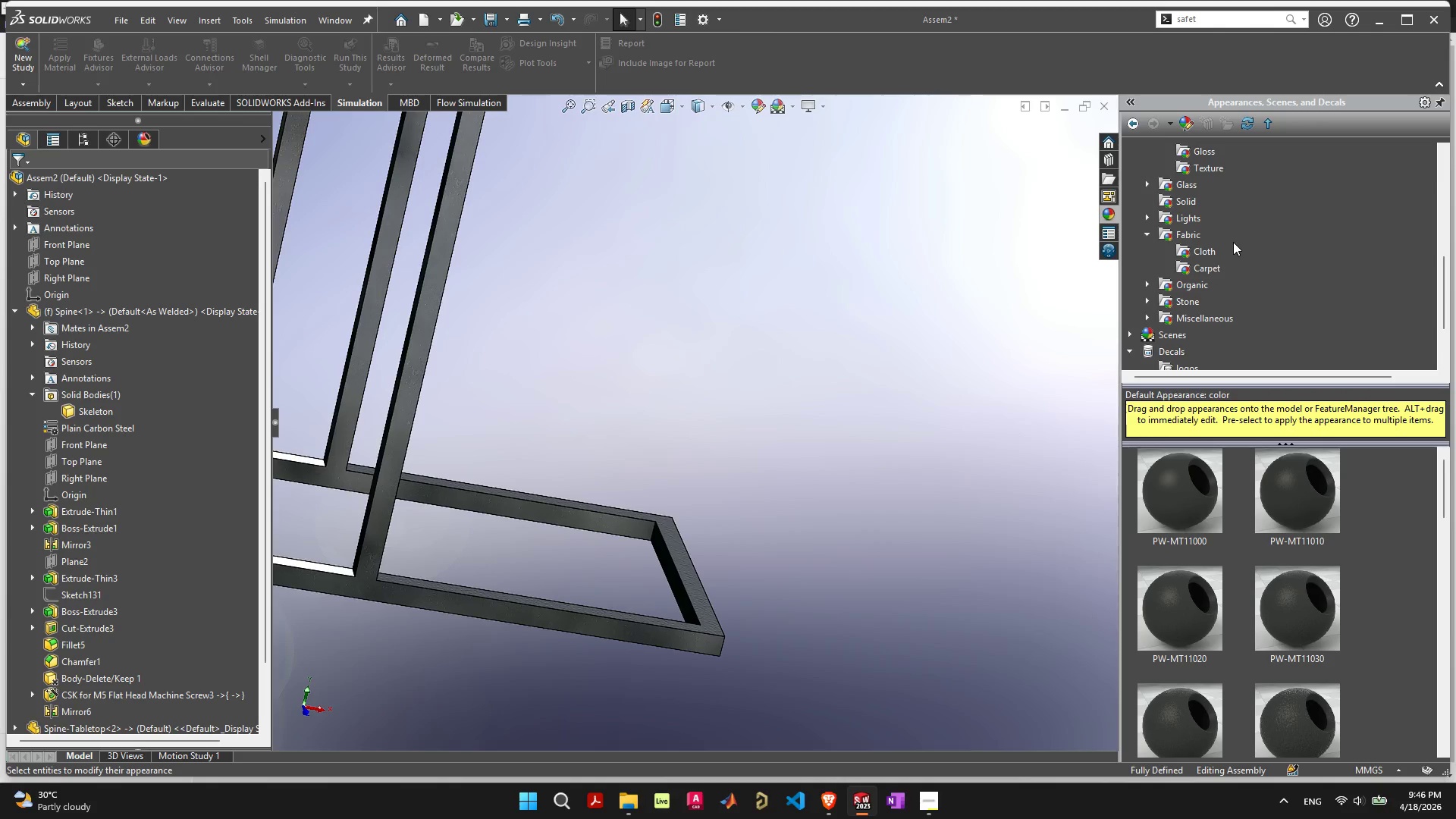 
scroll: coordinate [1233, 242], scroll_direction: up, amount: 6.0
 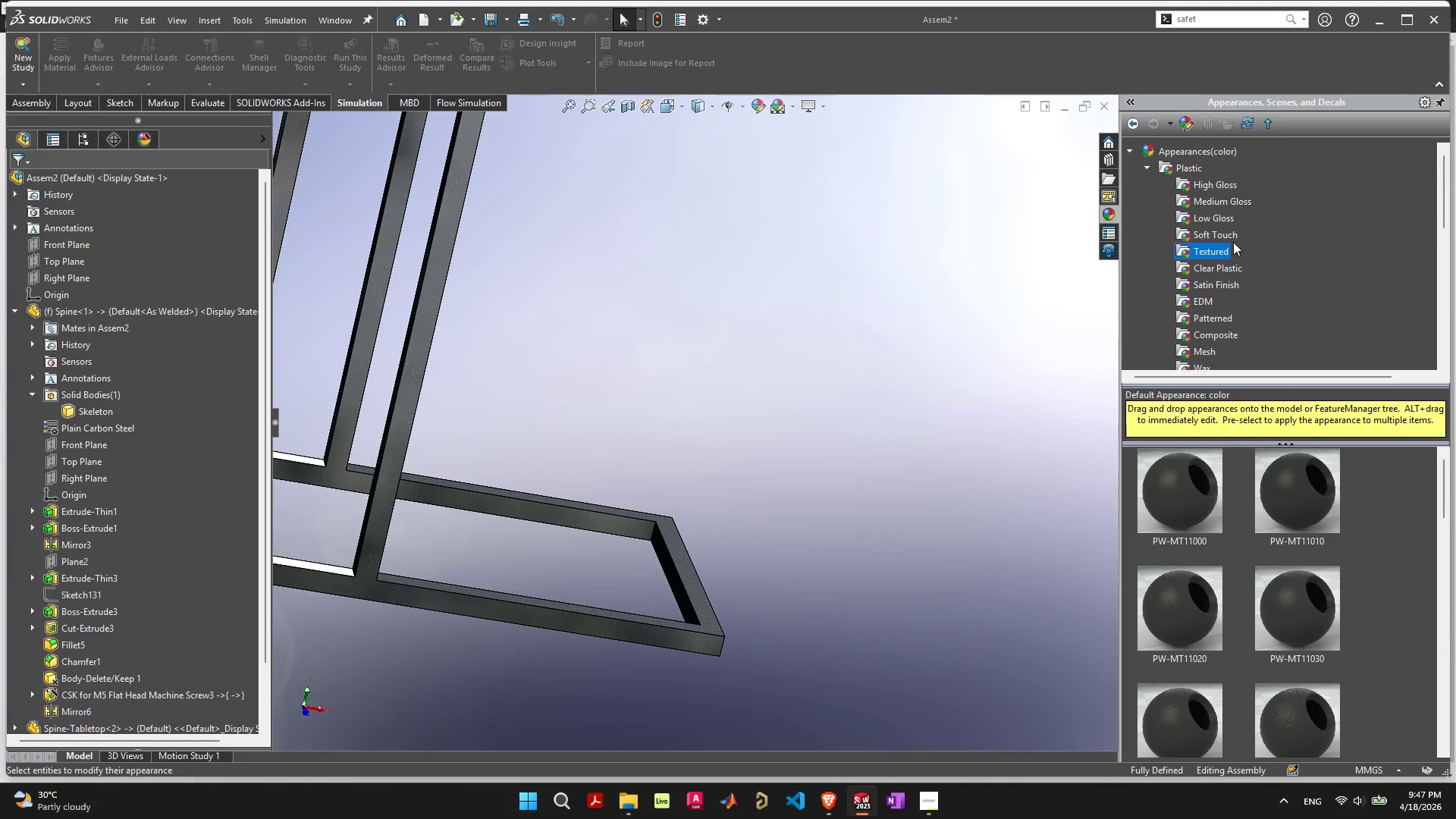 
scroll: coordinate [1233, 242], scroll_direction: down, amount: 2.0
 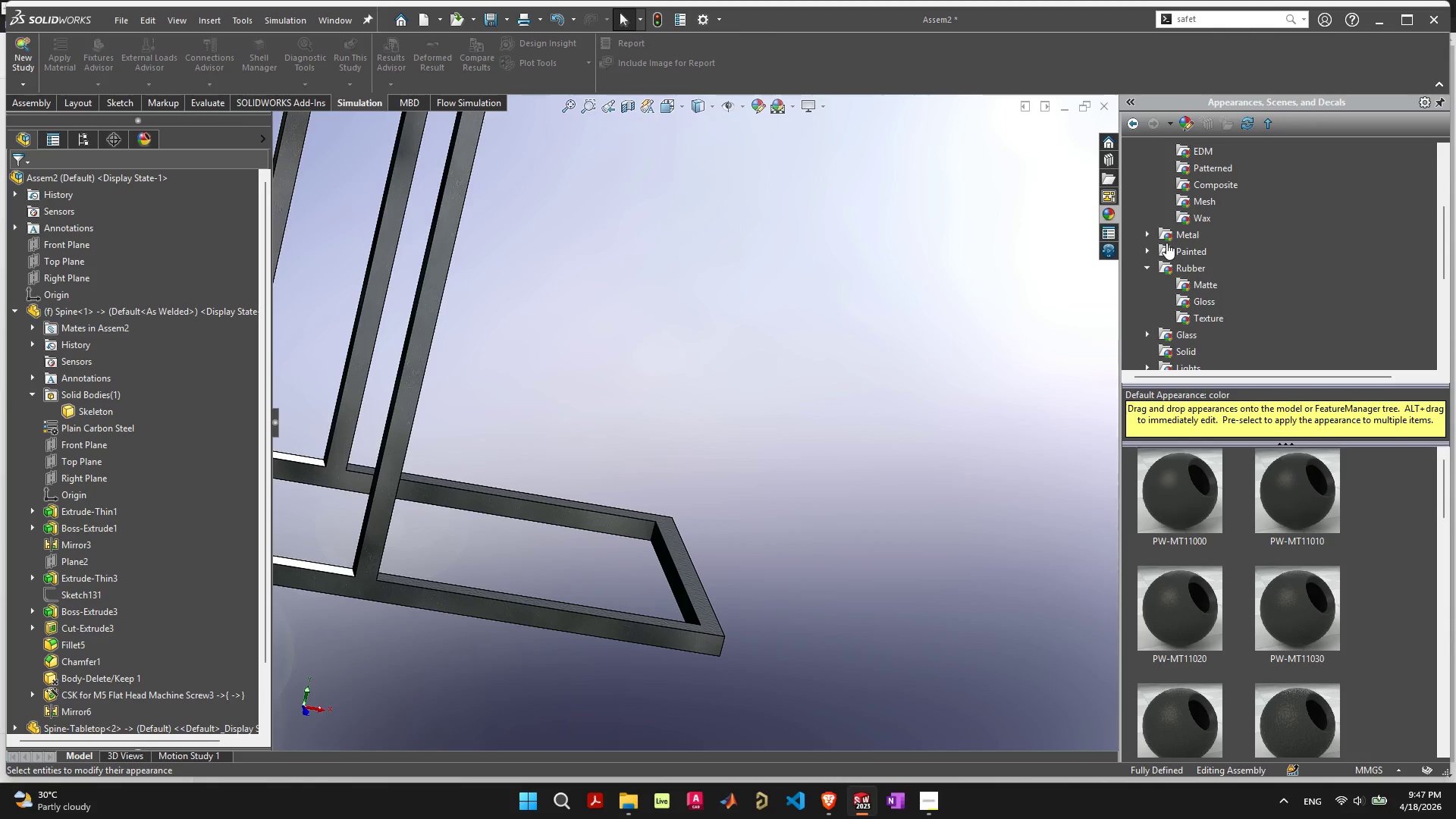 
left_click([1153, 237])
 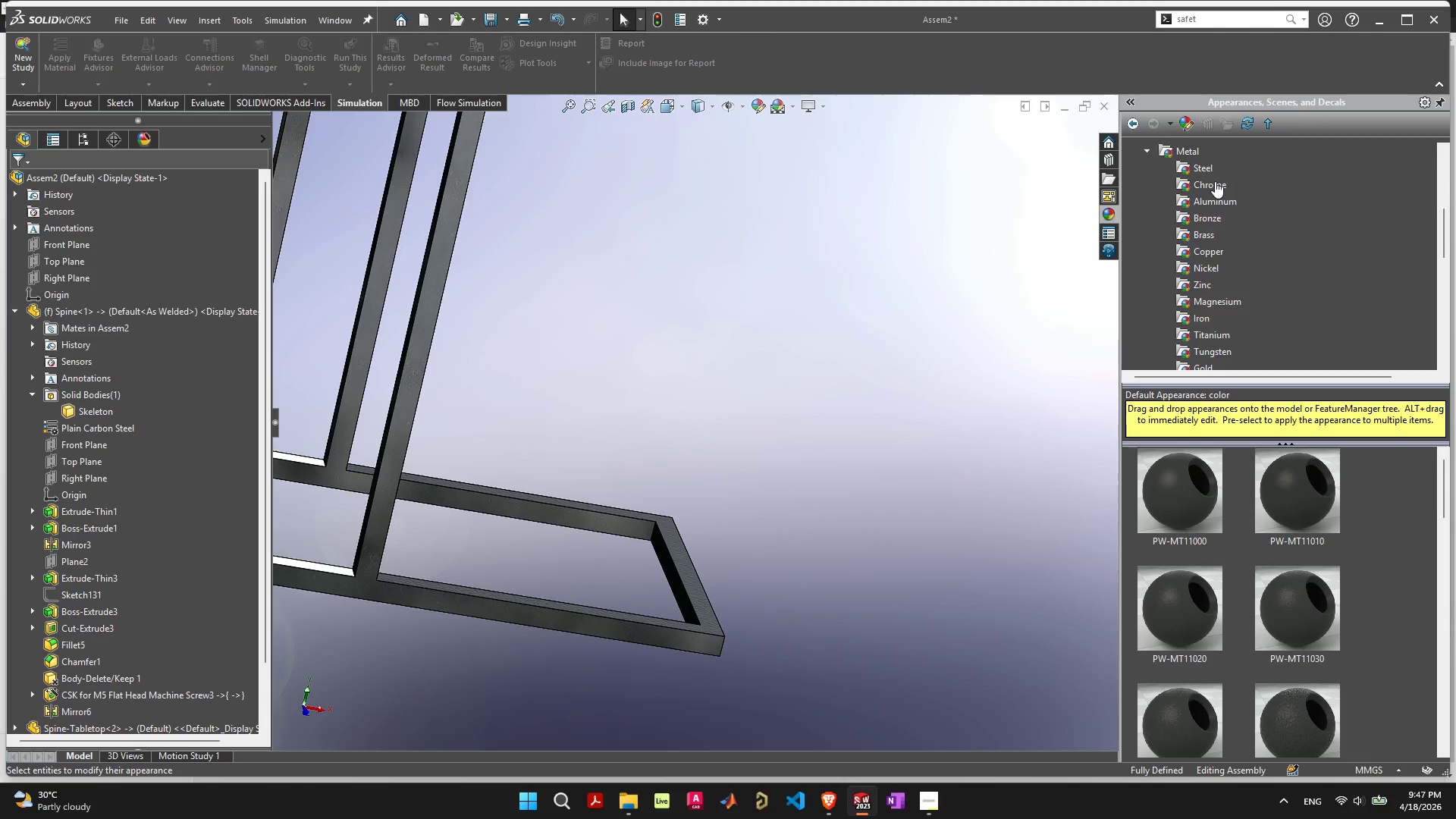 
left_click([1211, 170])
 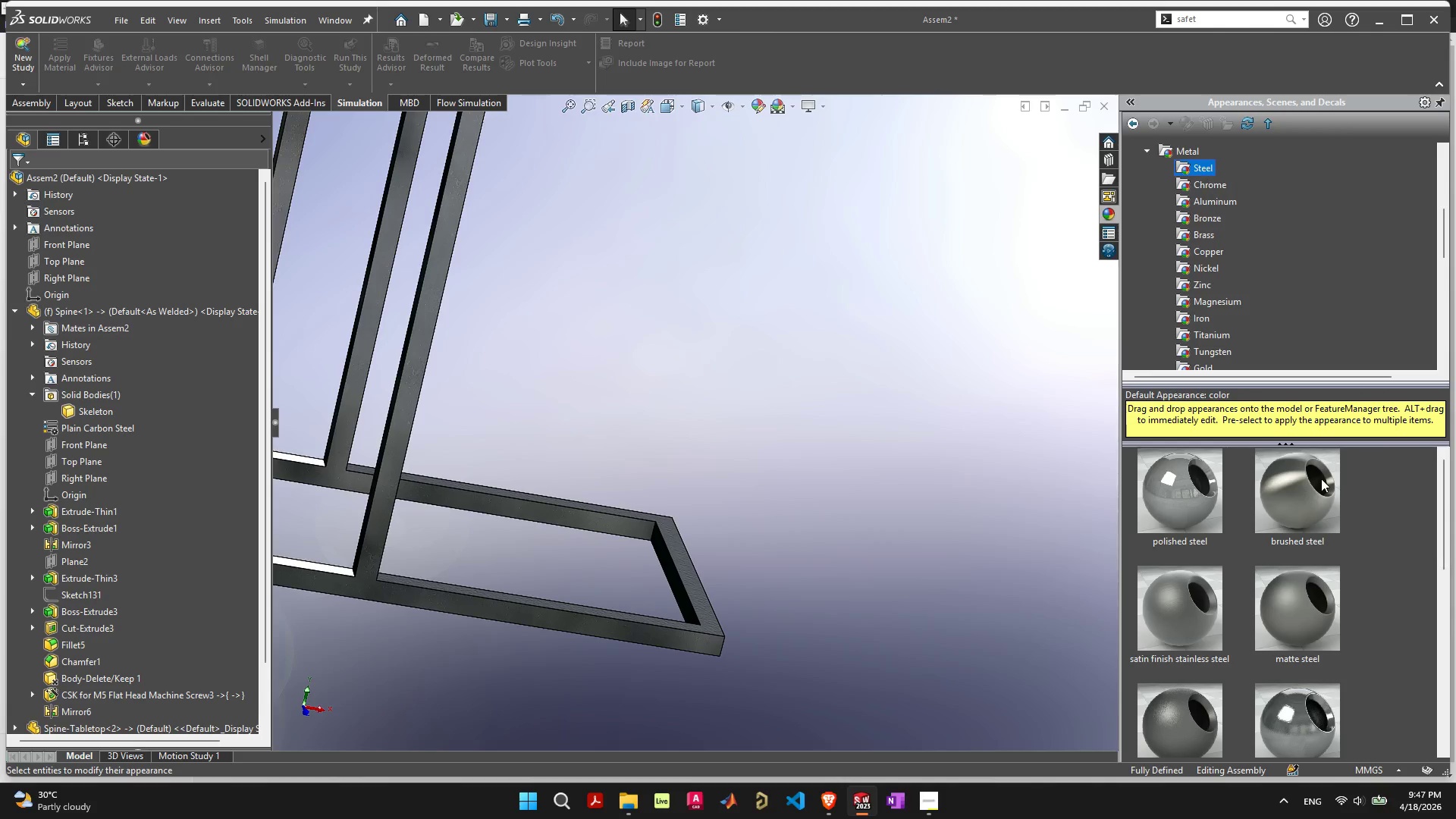 
scroll: coordinate [1343, 589], scroll_direction: down, amount: 7.0
 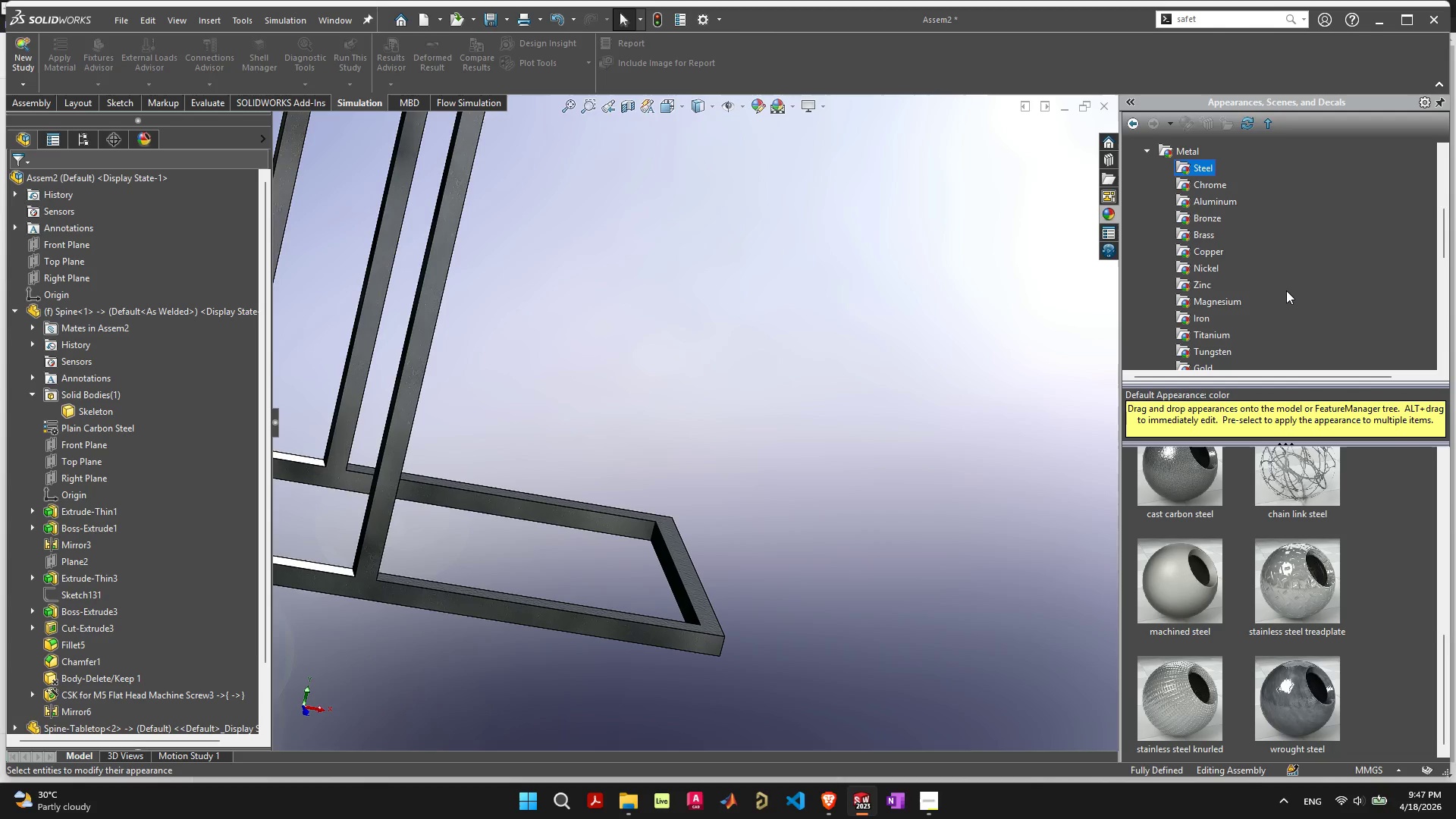 
wait(6.25)
 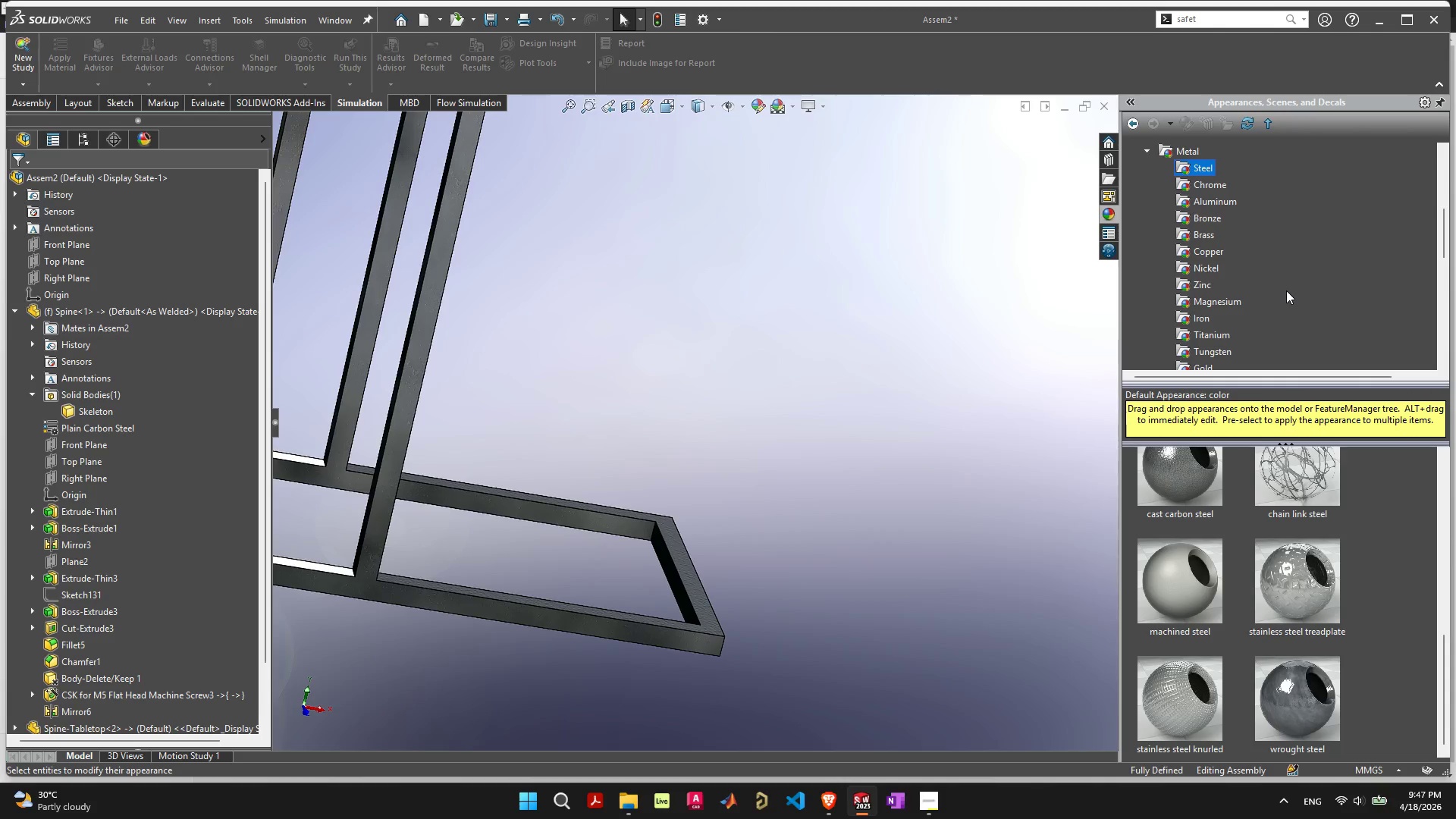 
scroll: coordinate [1347, 573], scroll_direction: down, amount: 3.0
 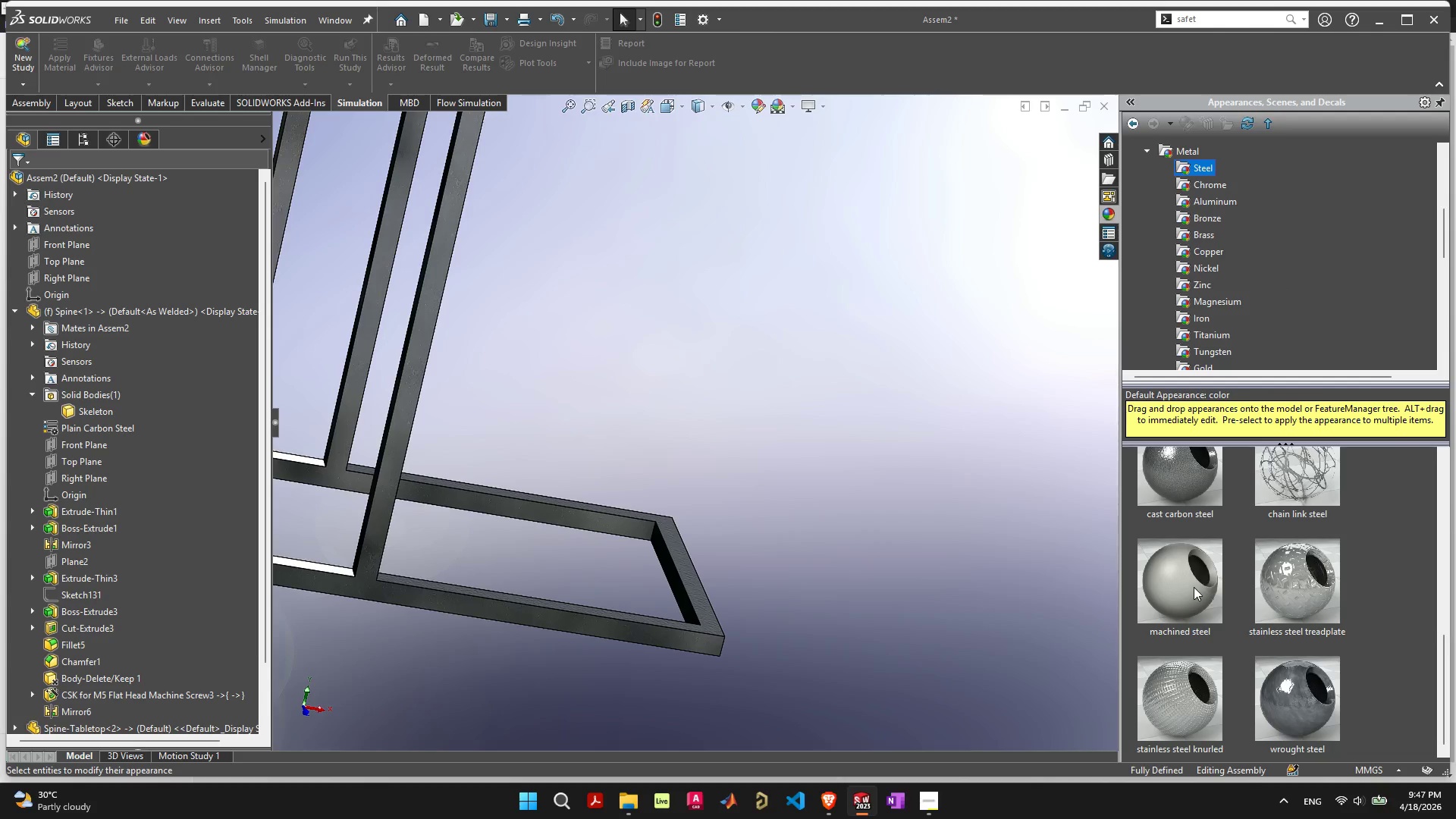 
left_click([1192, 587])
 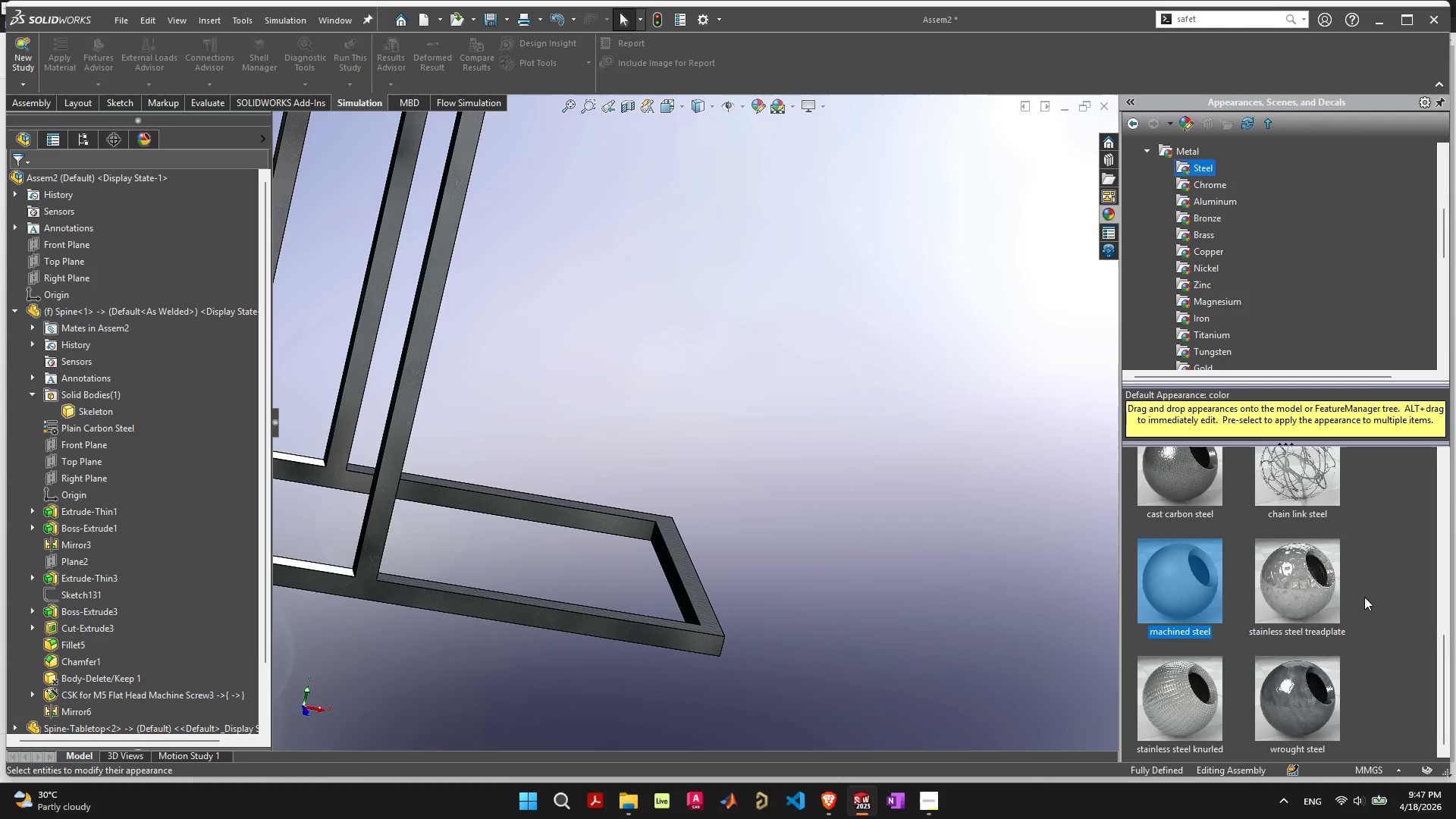 
scroll: coordinate [1364, 597], scroll_direction: none, amount: 0.0
 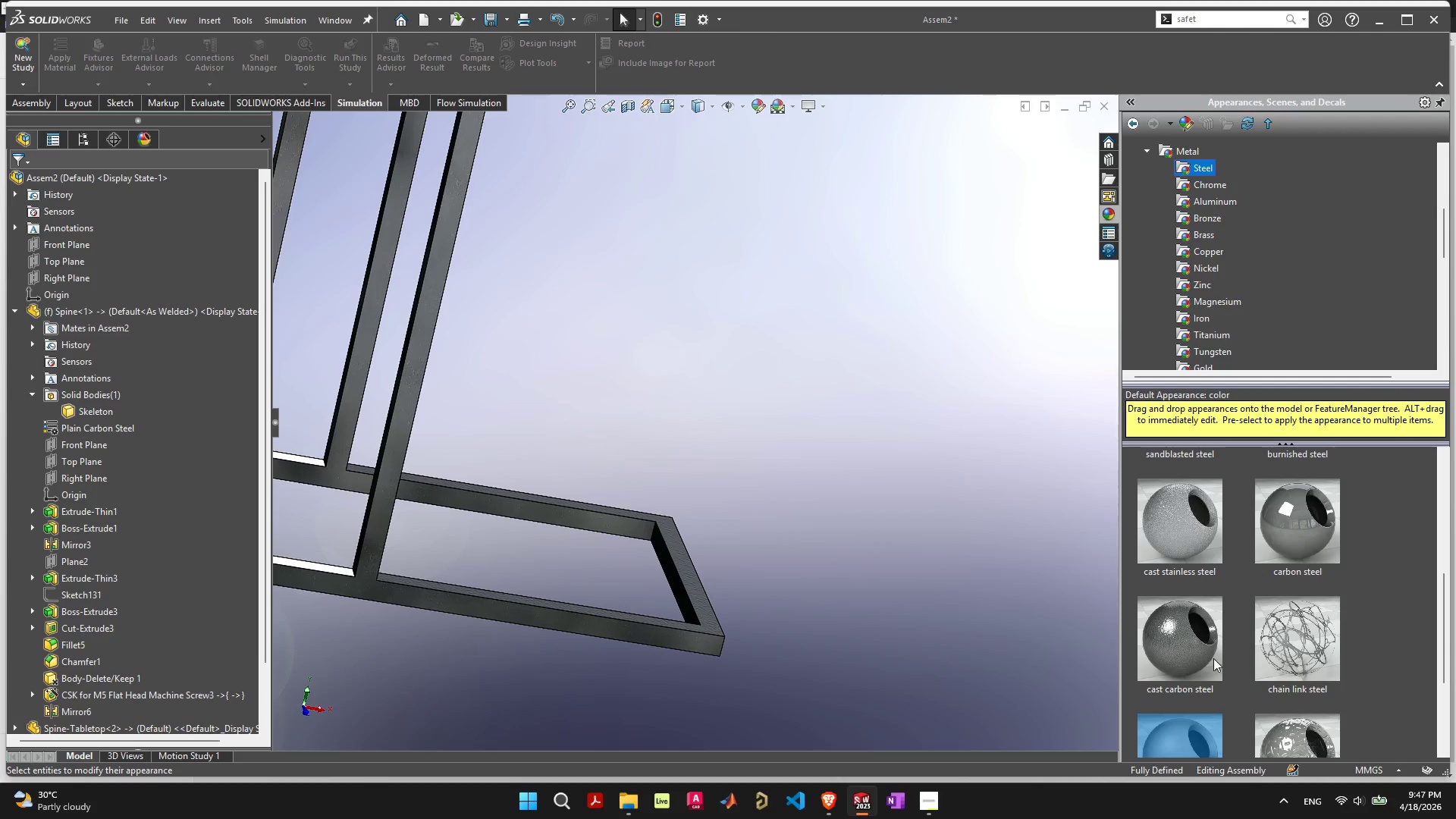 
left_click([1197, 640])
 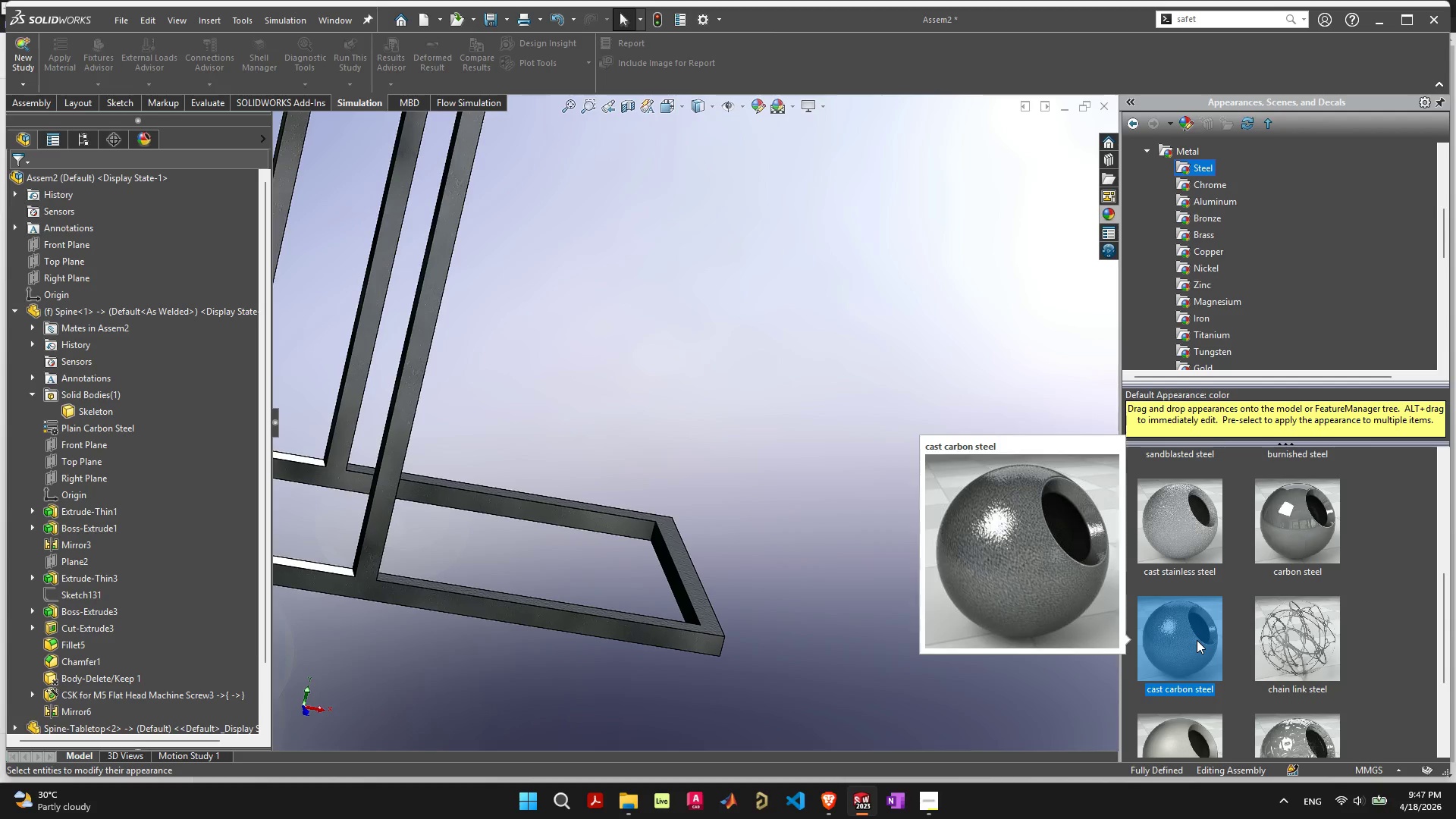 
double_click([1197, 640])
 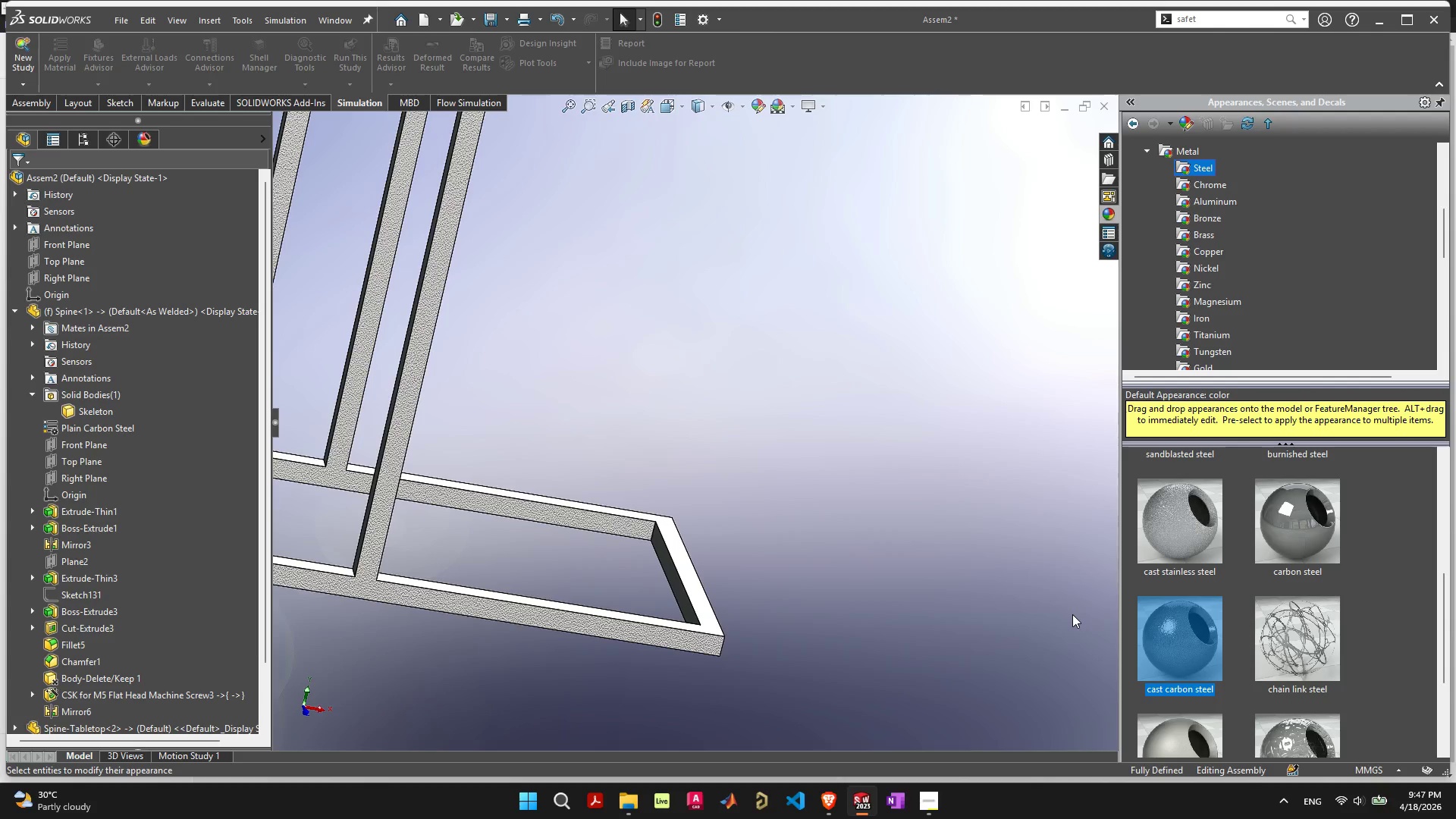 
scroll: coordinate [1250, 576], scroll_direction: up, amount: 2.0
 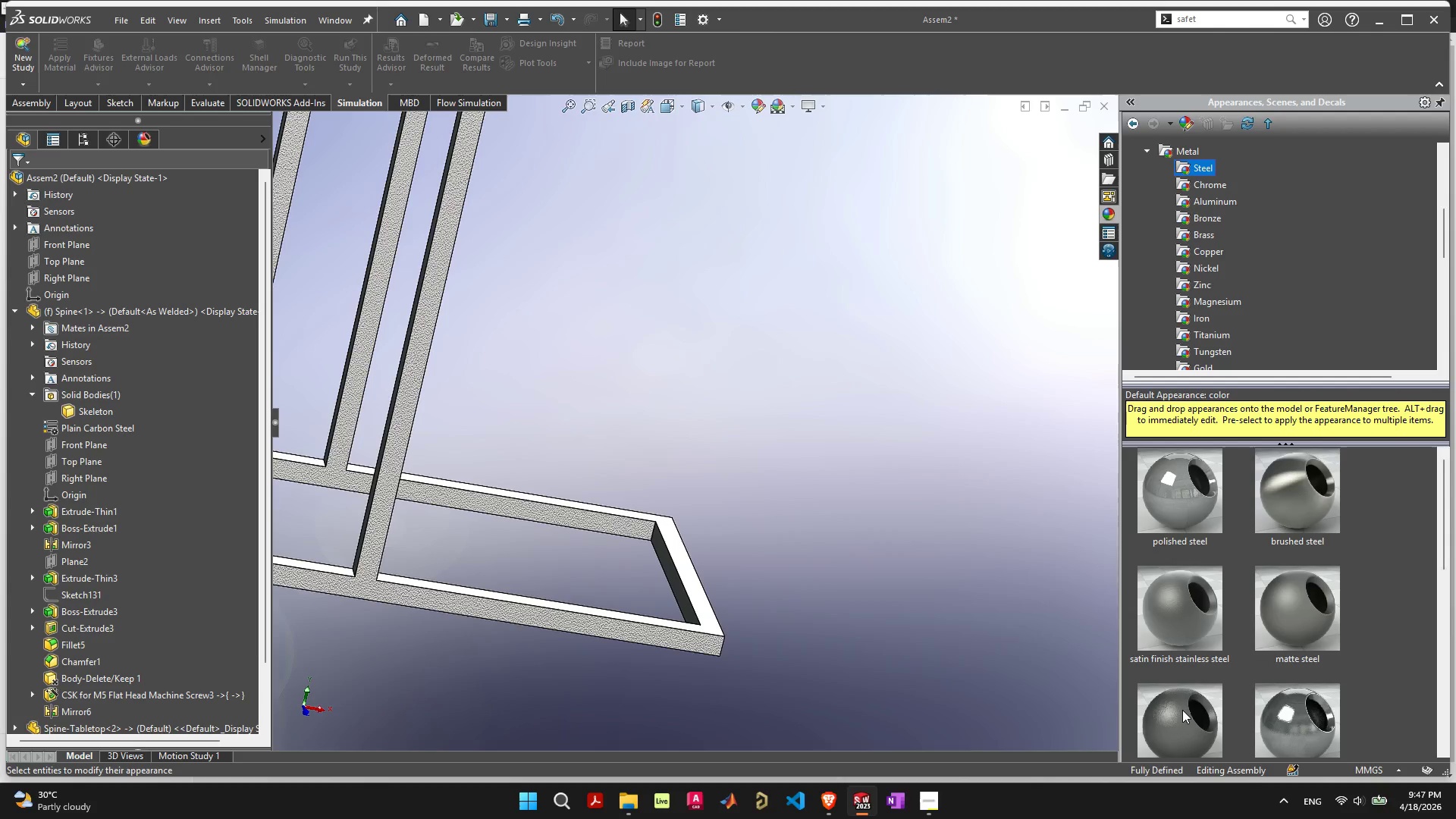 
double_click([1182, 712])
 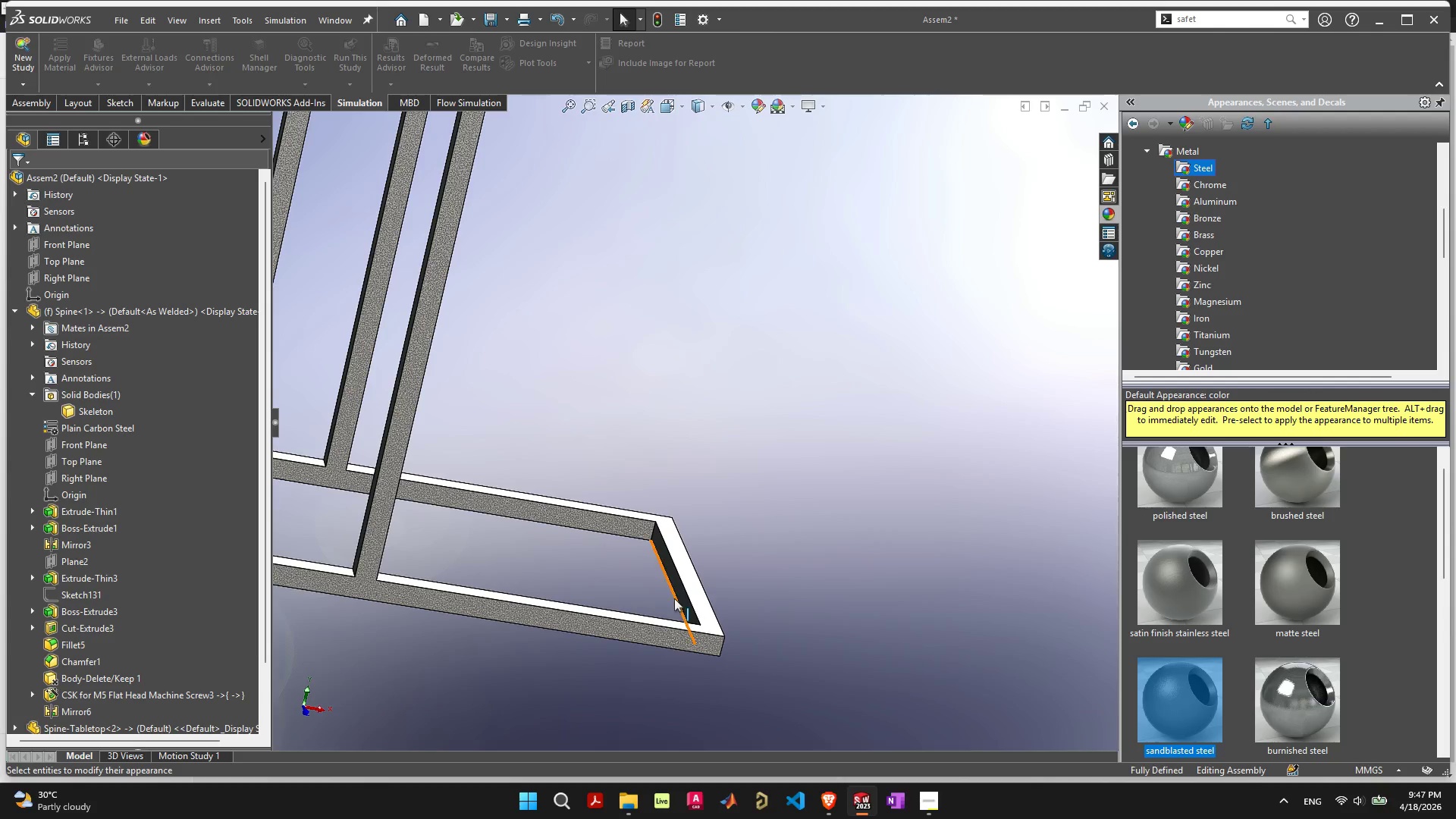 
scroll: coordinate [649, 484], scroll_direction: down, amount: 4.0
 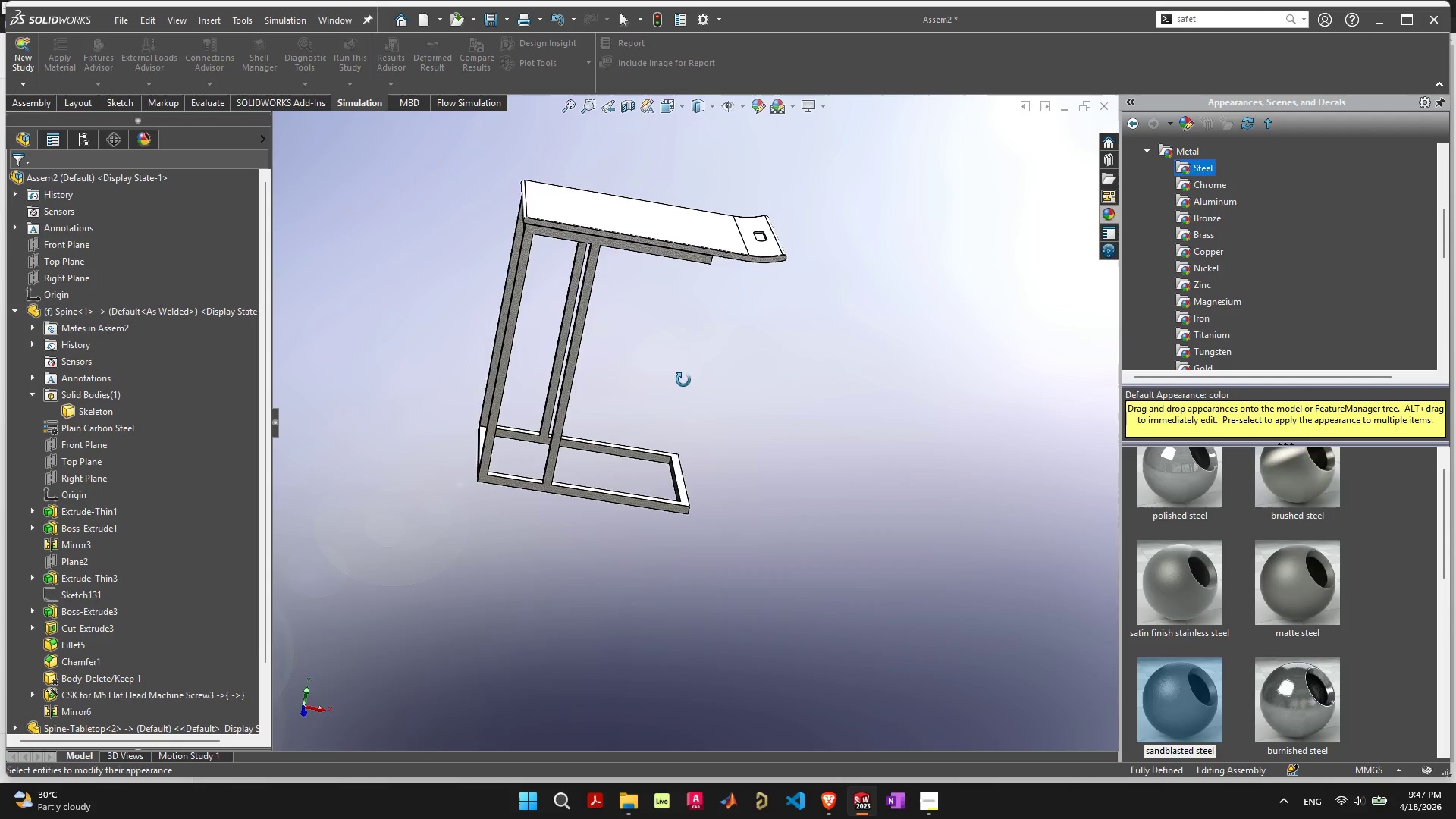 
key(Control+Z)
 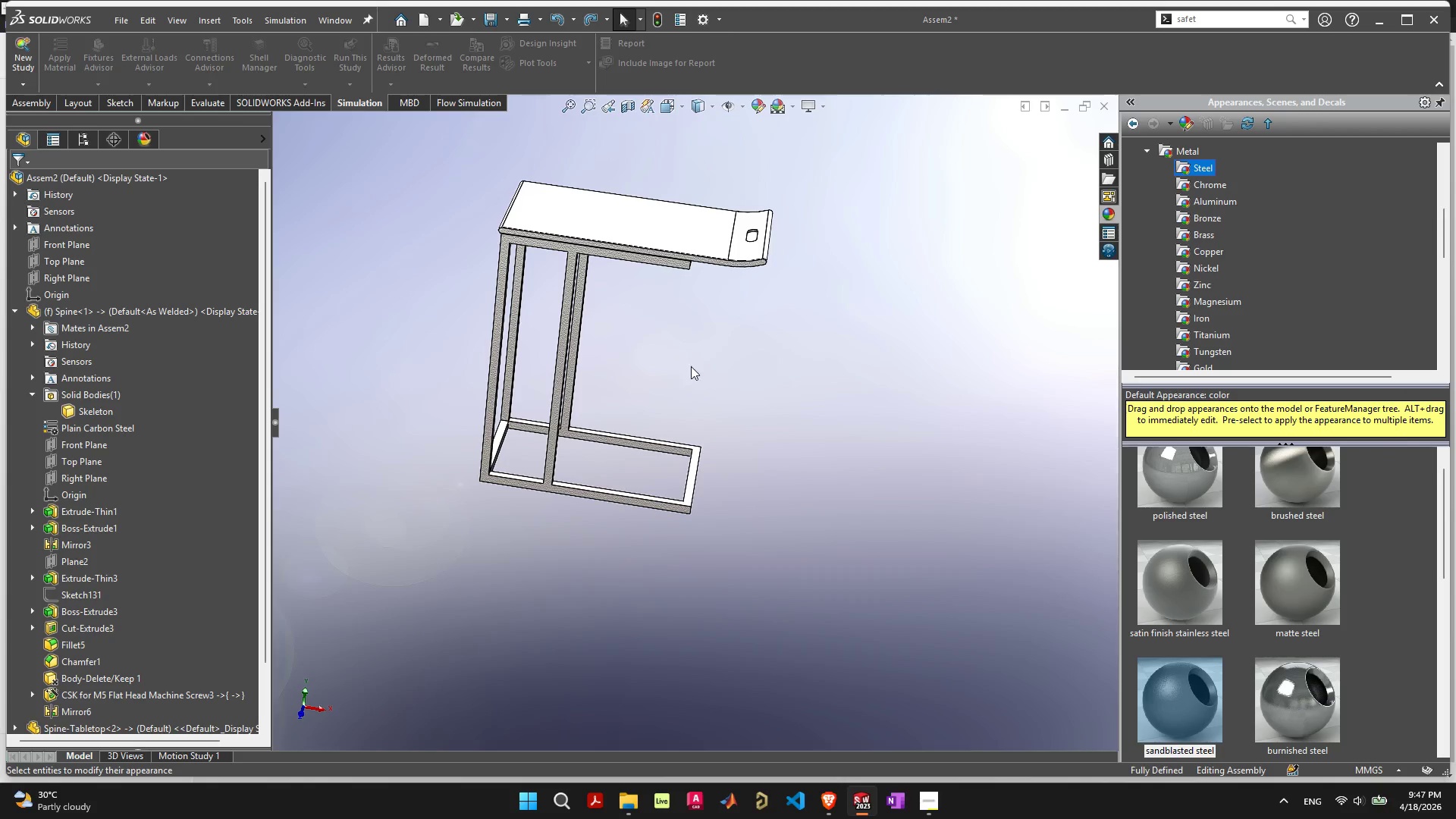 
key(Control+Z)
 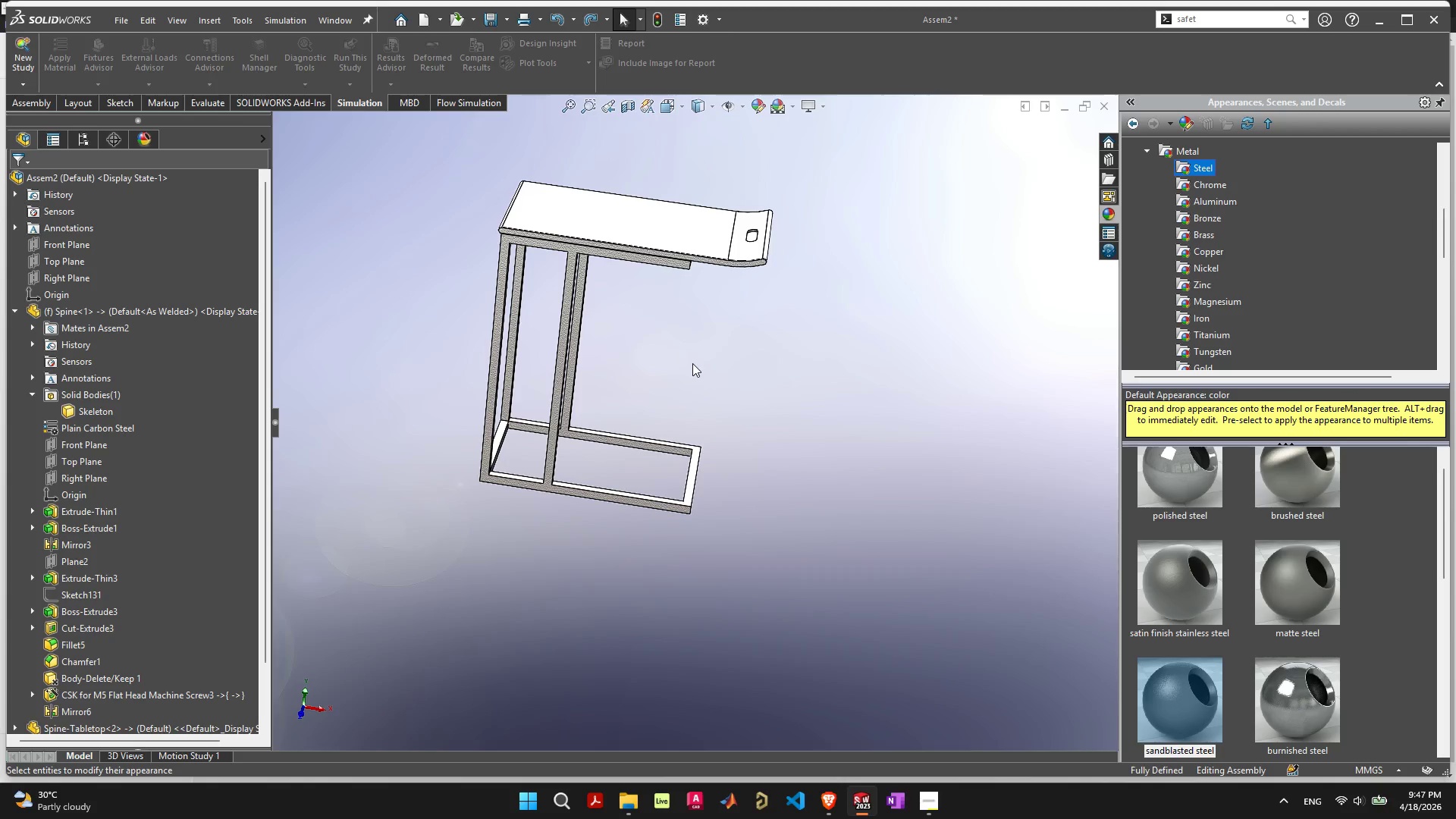 
left_click([692, 363])
 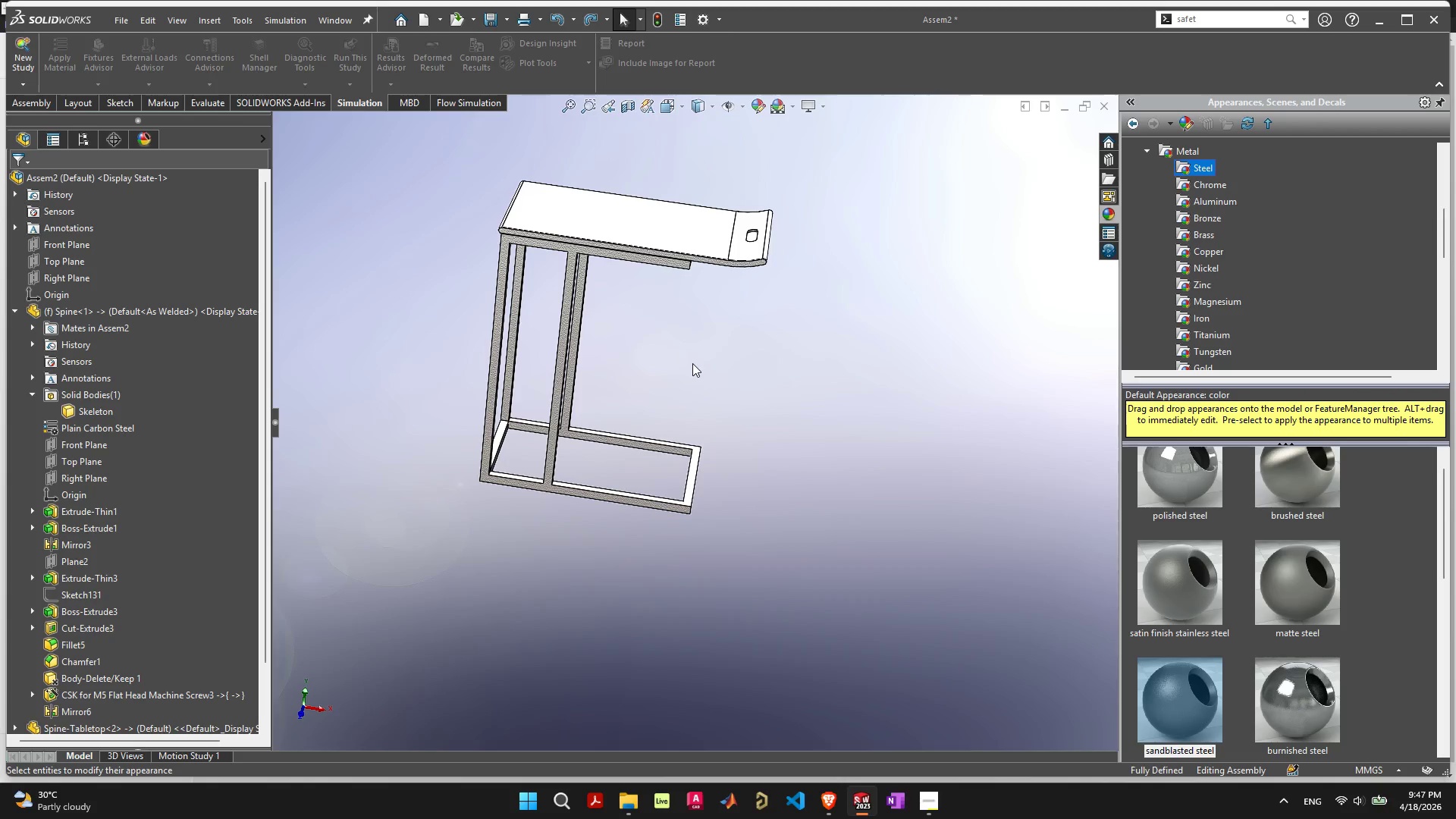 
key(Control+ControlLeft)
 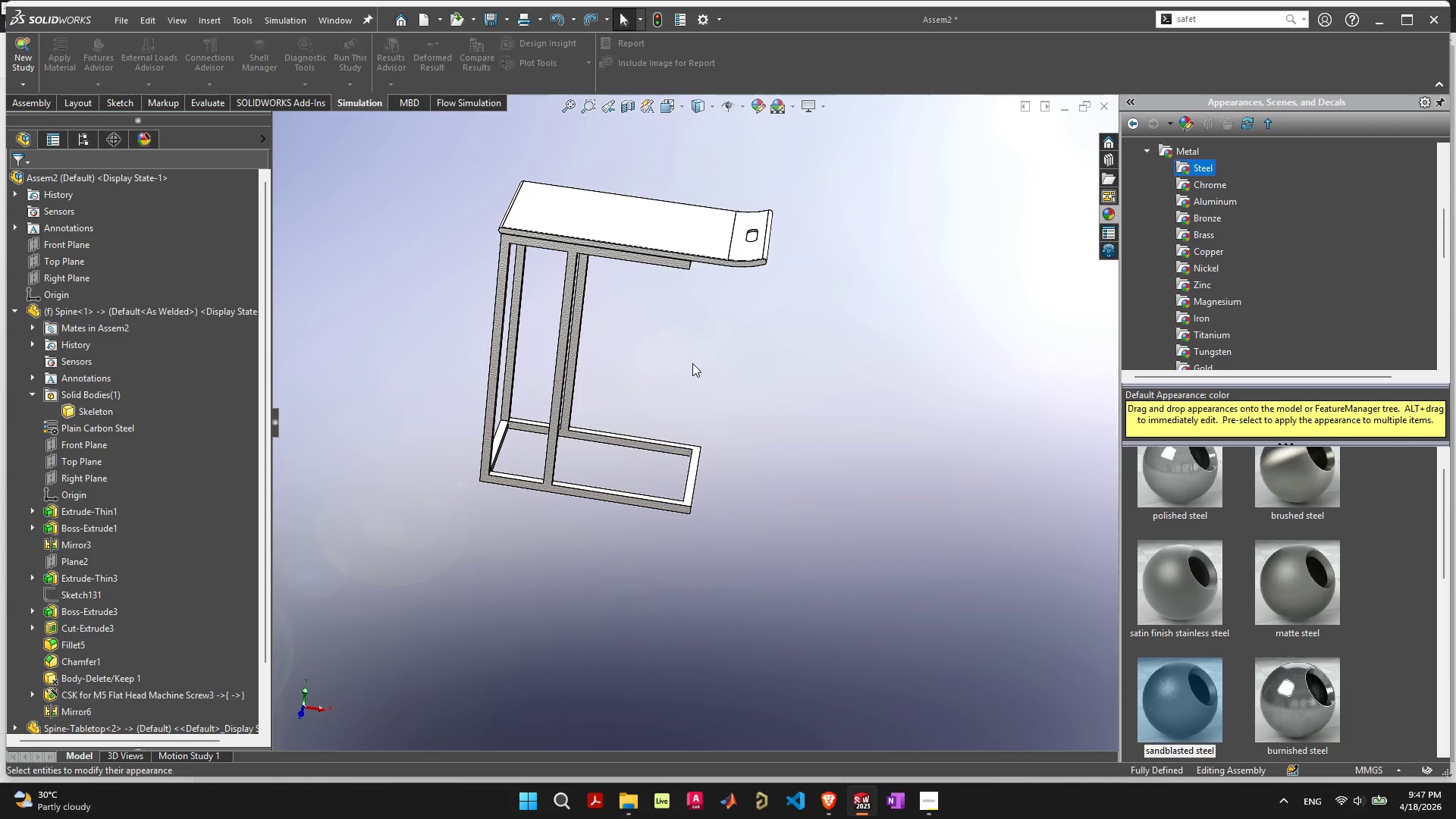 
key(Control+Z)
 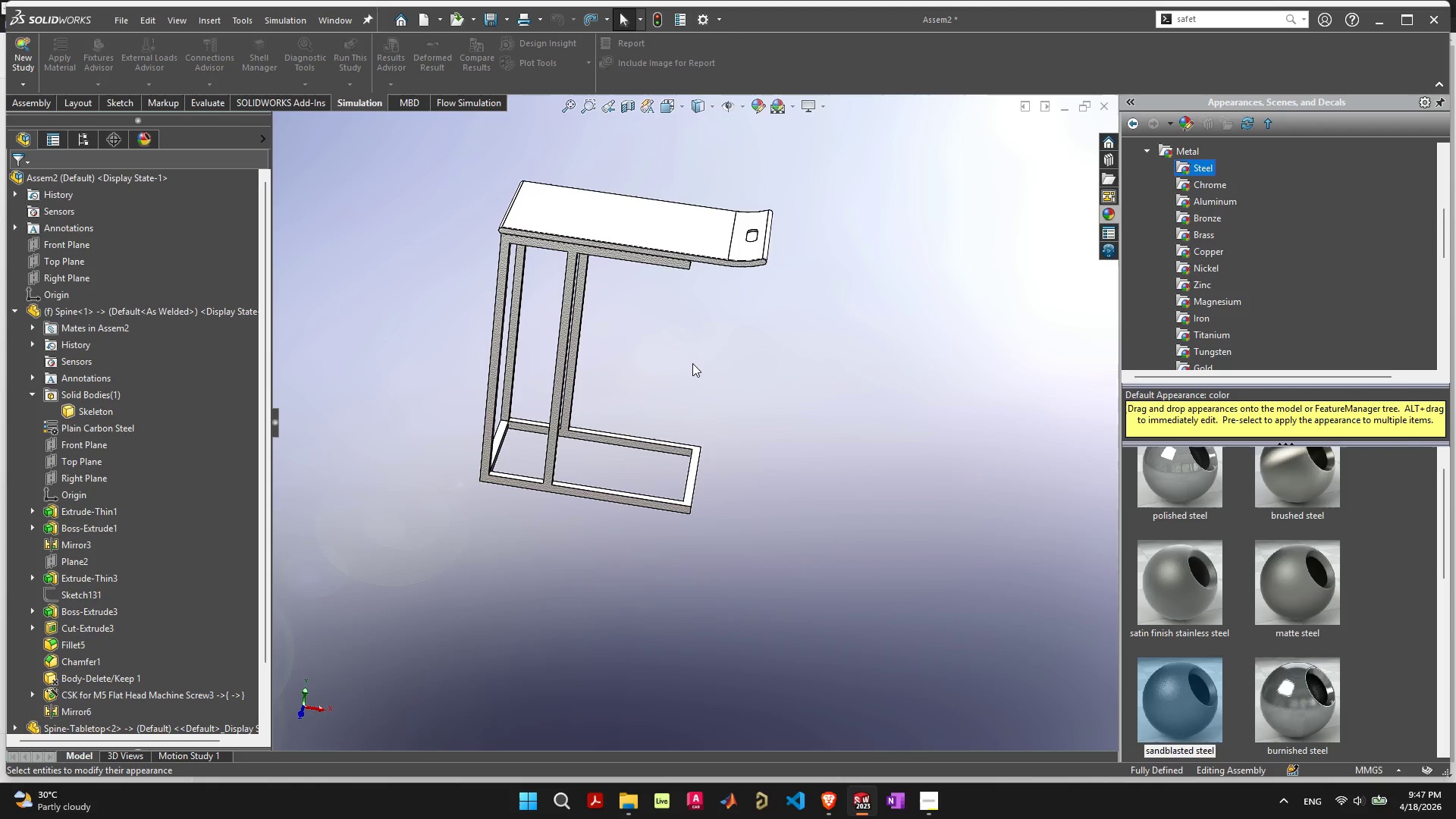 
key(Control+ControlLeft)
 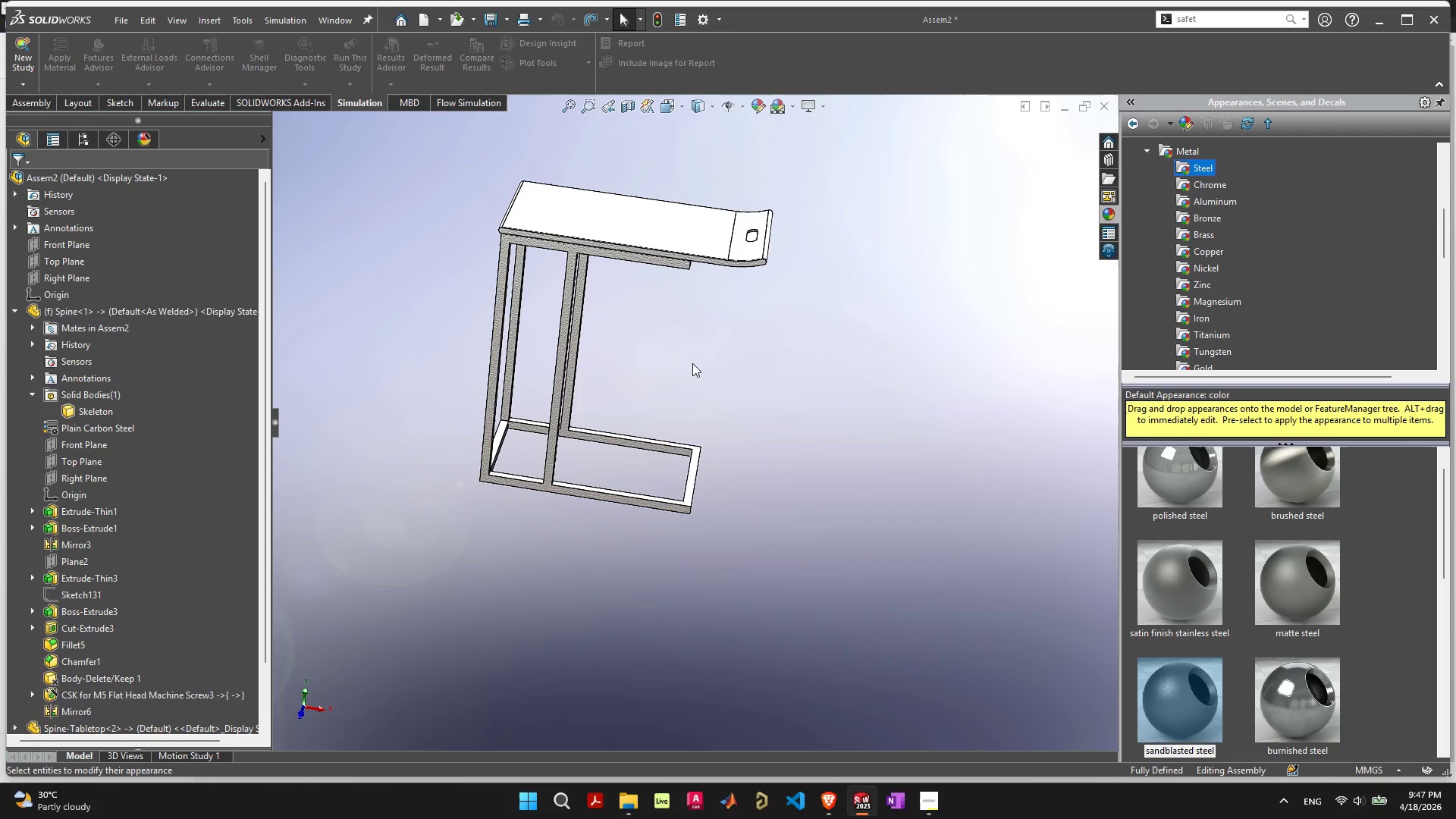 
key(Control+Z)
 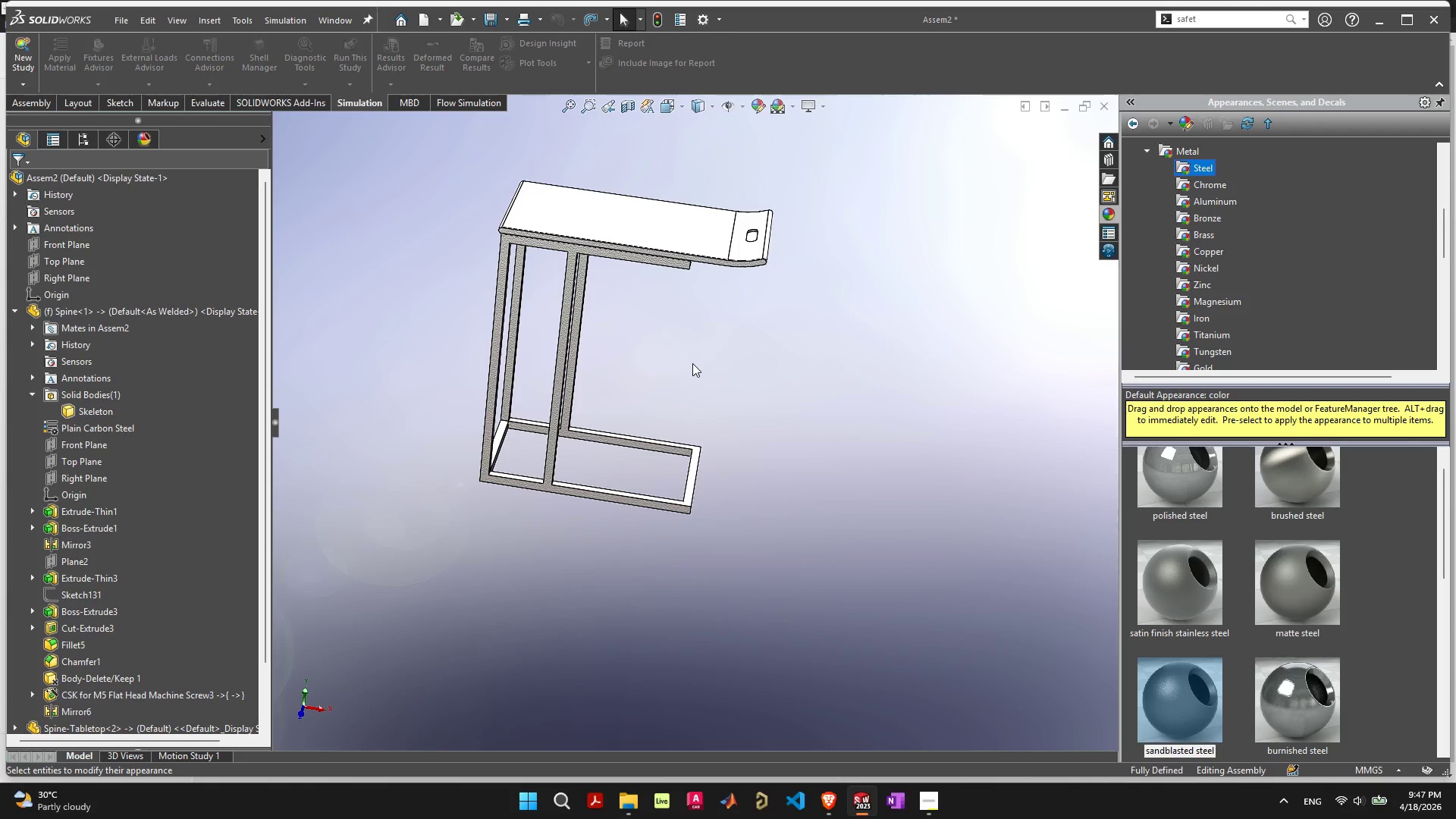 
key(Control+ControlLeft)
 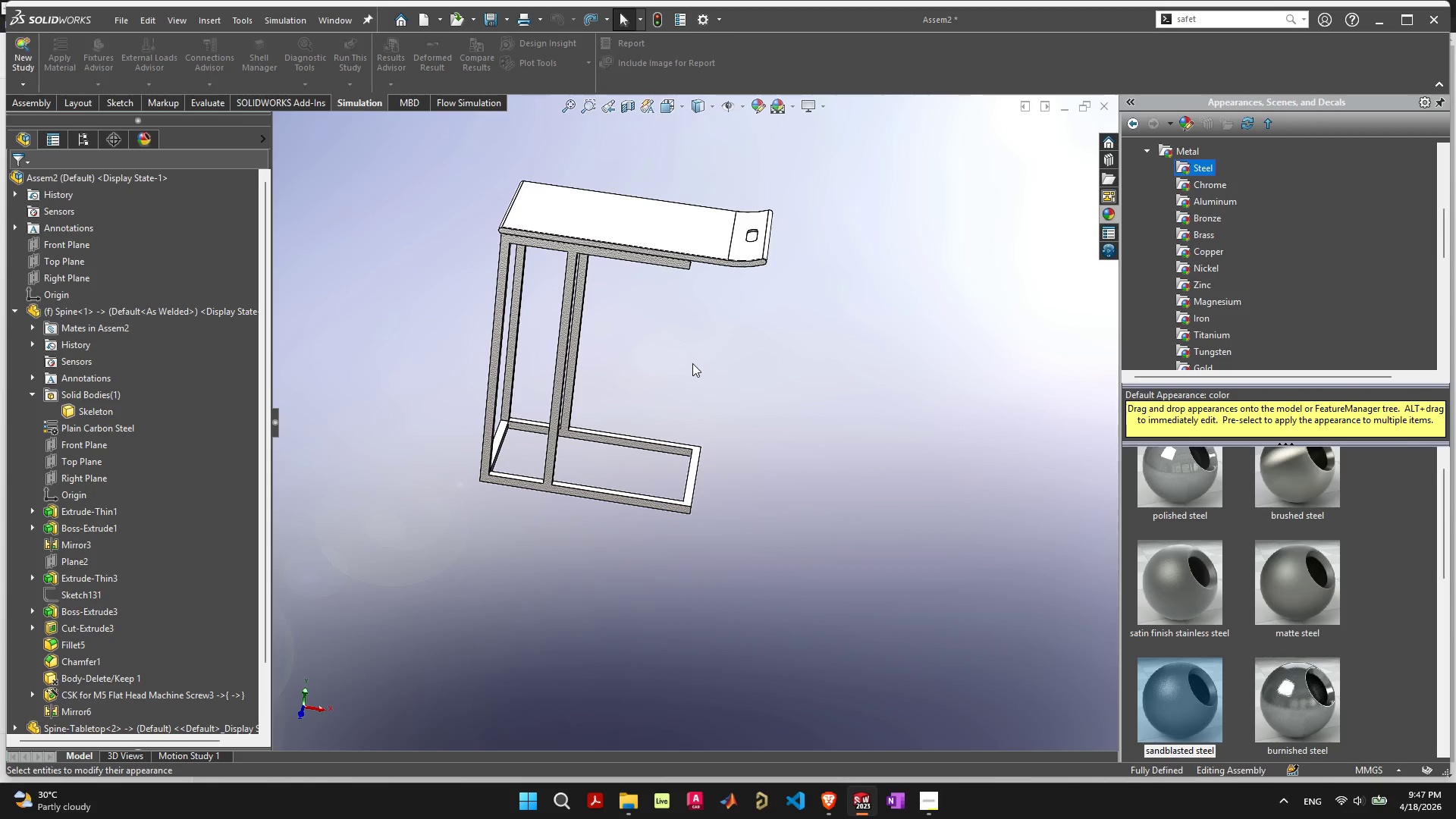 
key(Control+Z)
 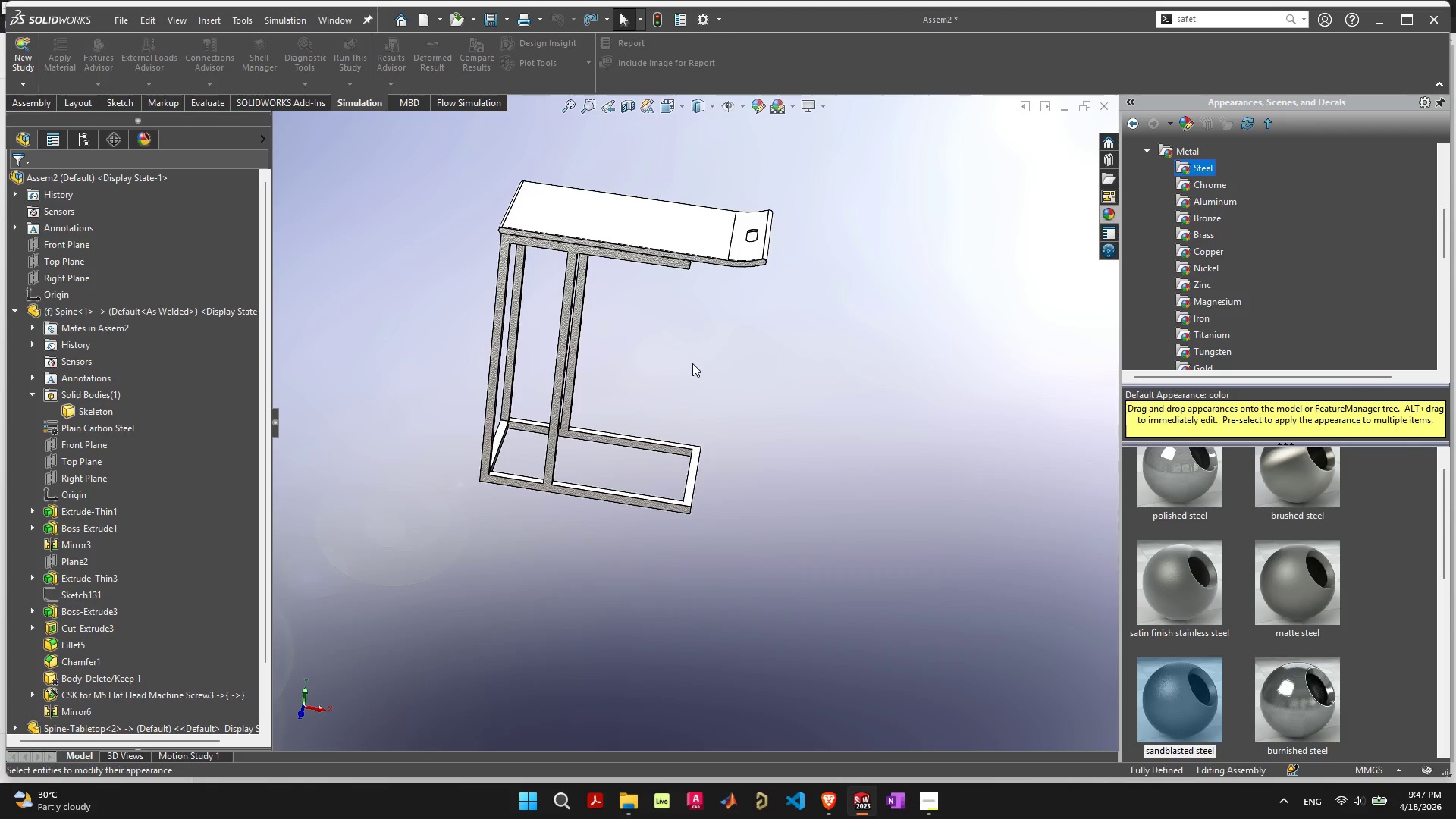 
key(Control+Z)
 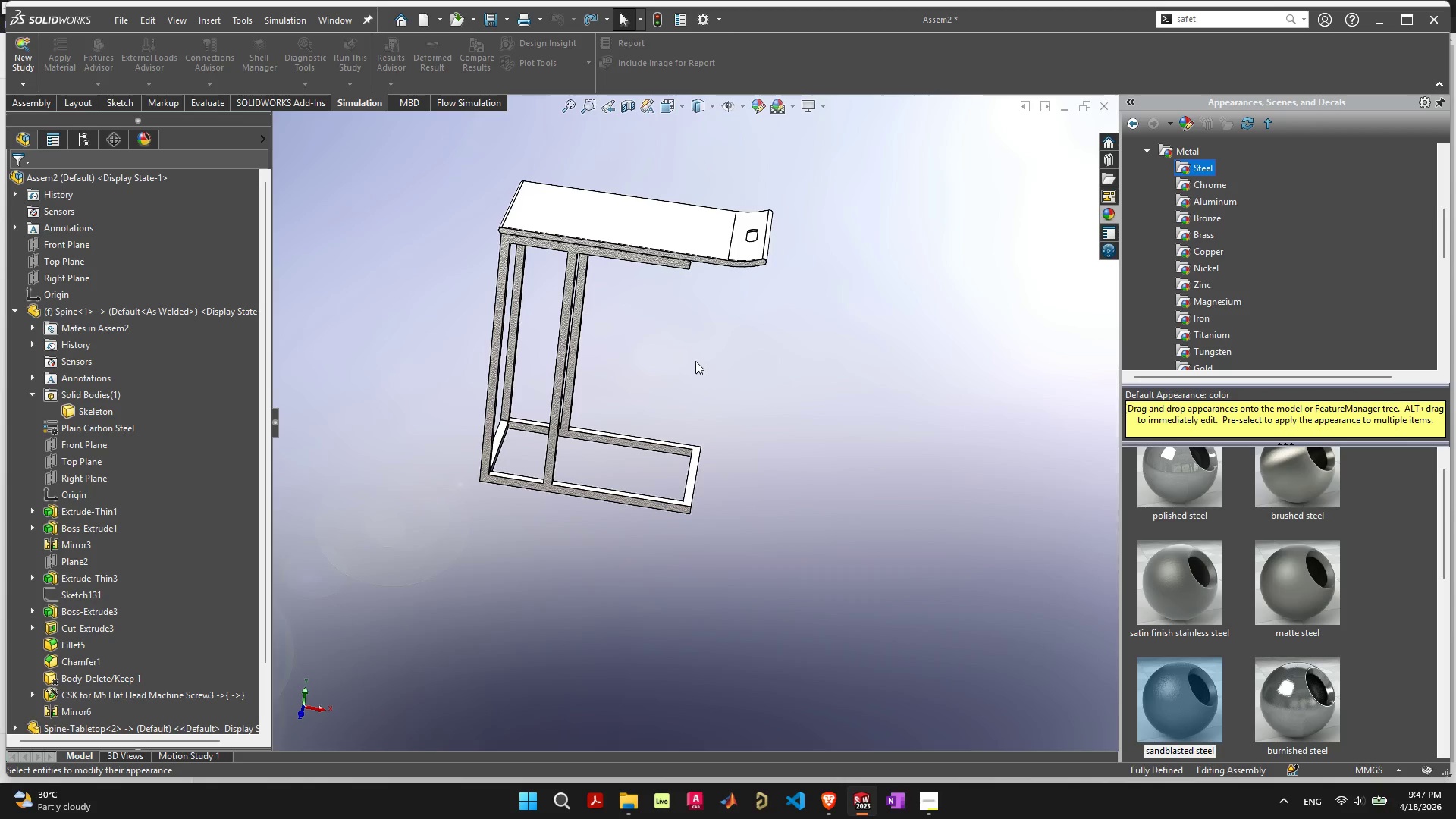 
key(Control+ControlLeft)
 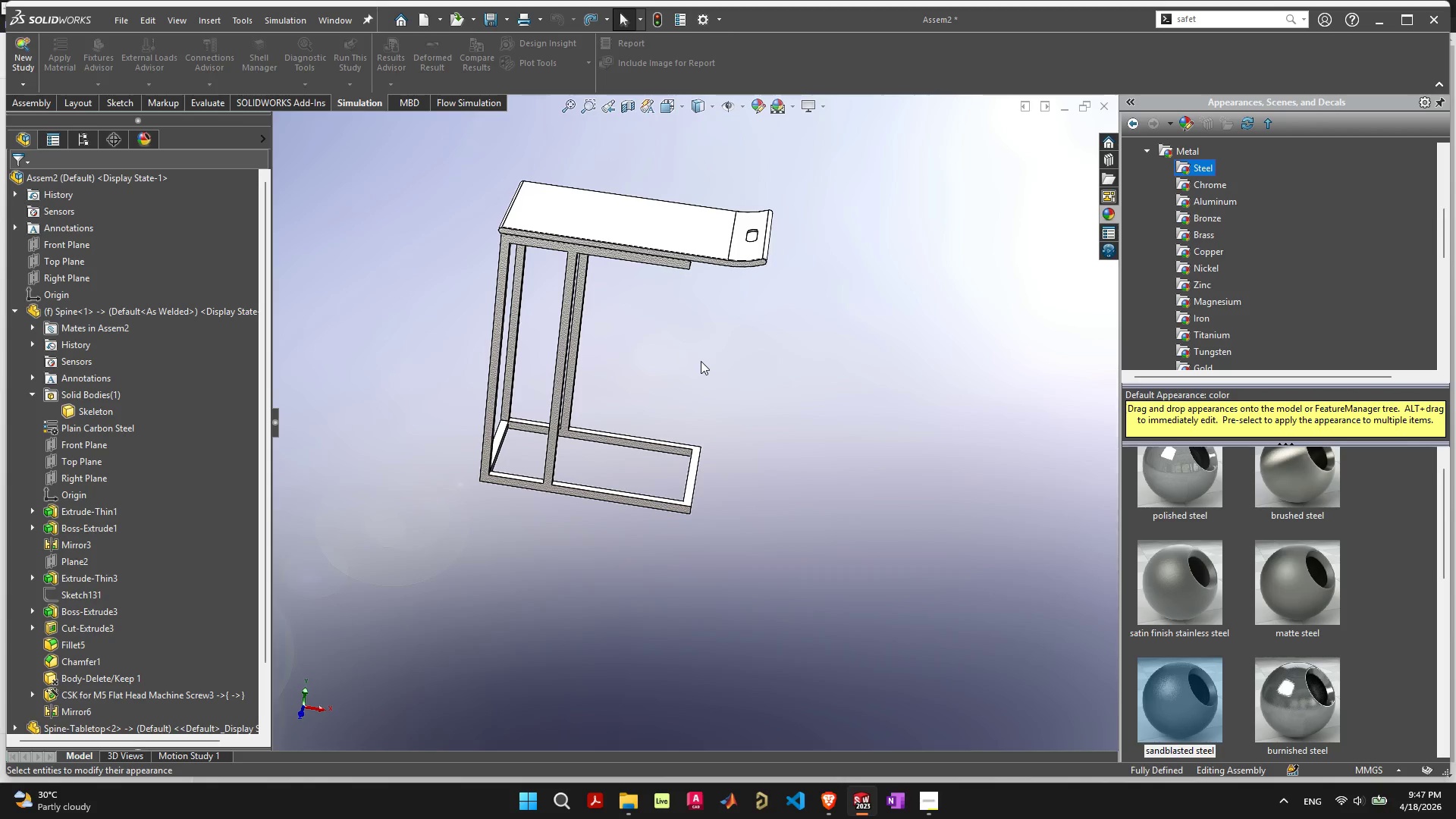 
key(Control+Z)
 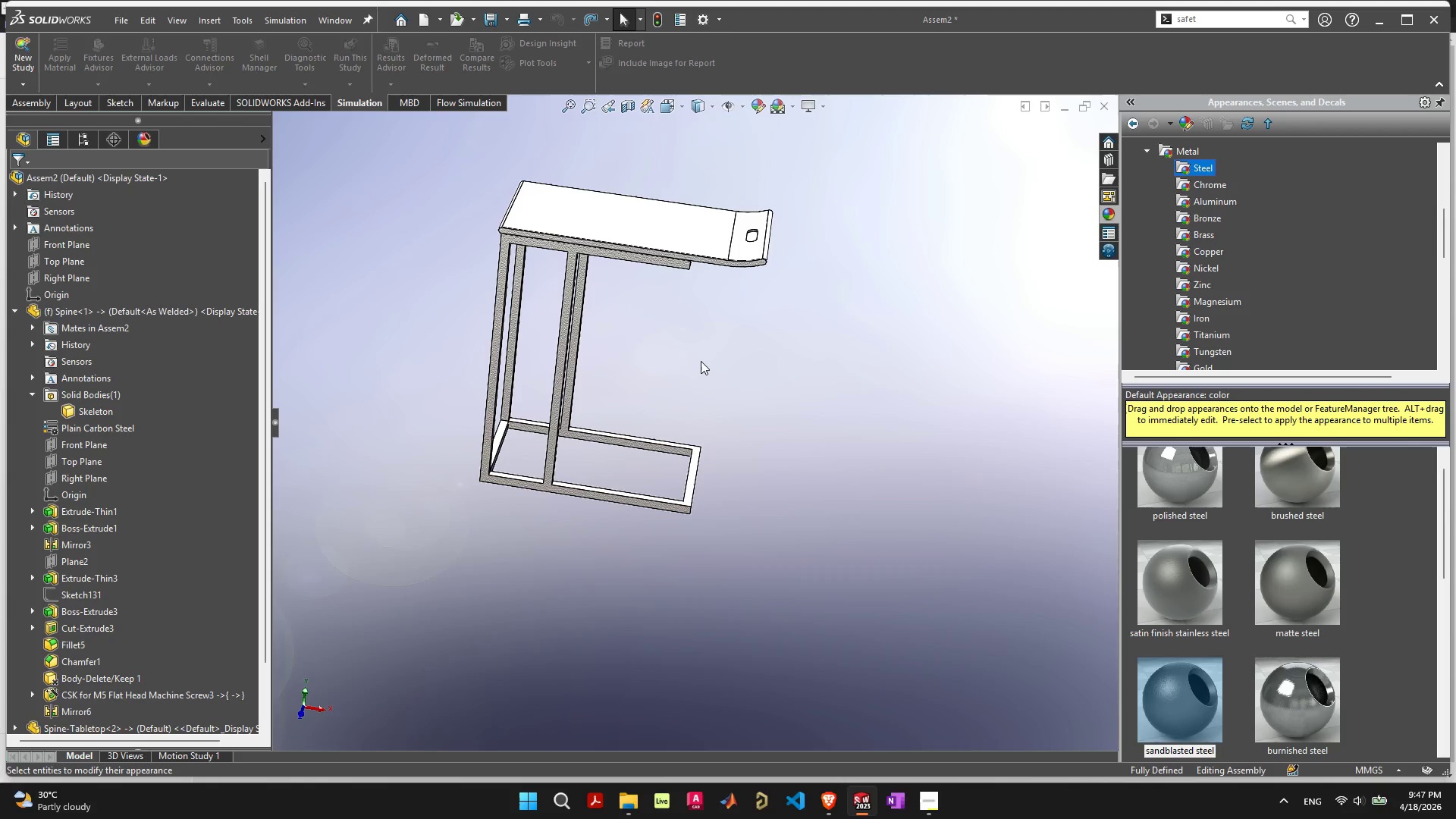 
key(Control+ControlLeft)
 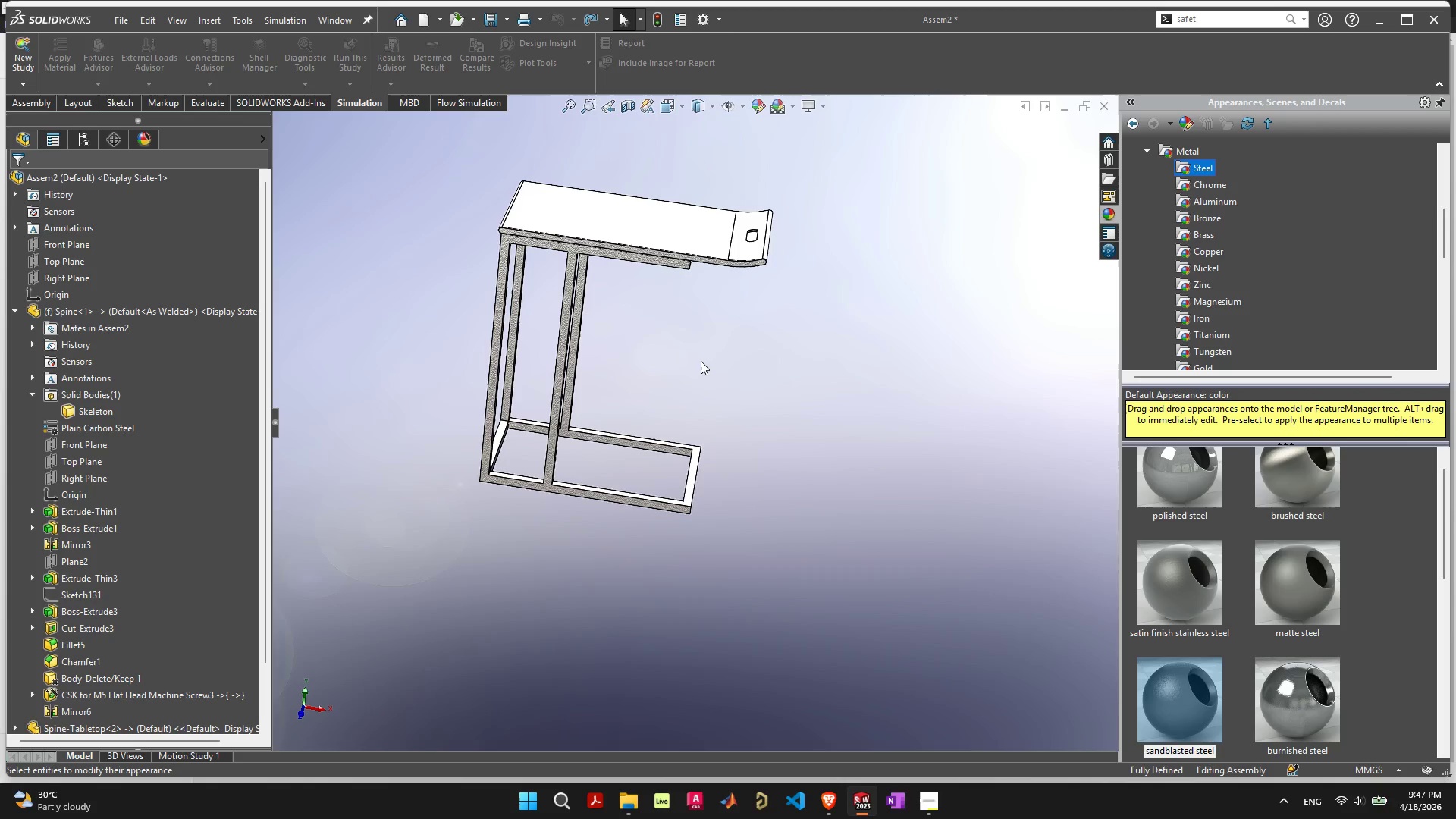 
key(Control+Z)
 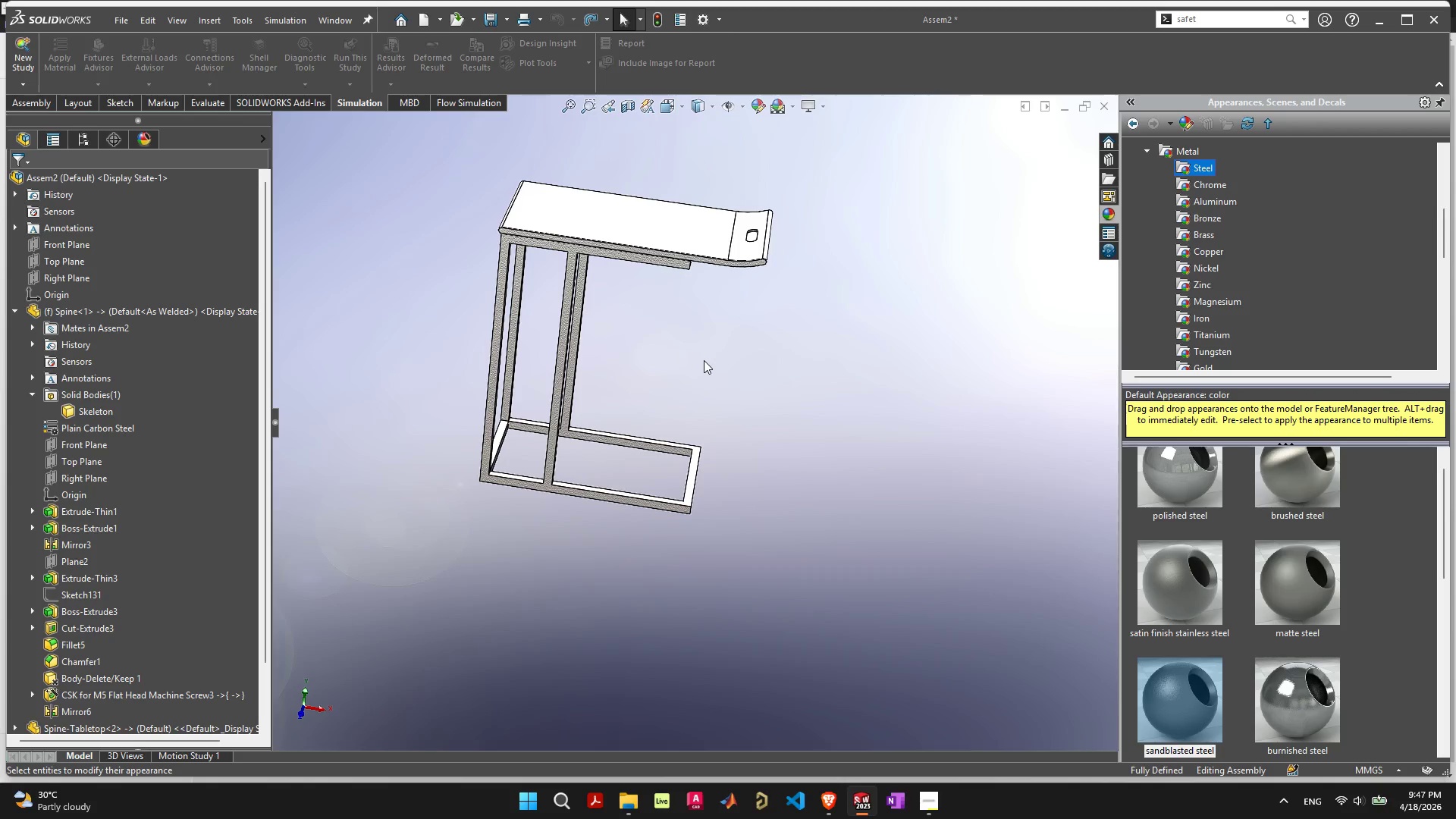 
key(Control+ControlLeft)
 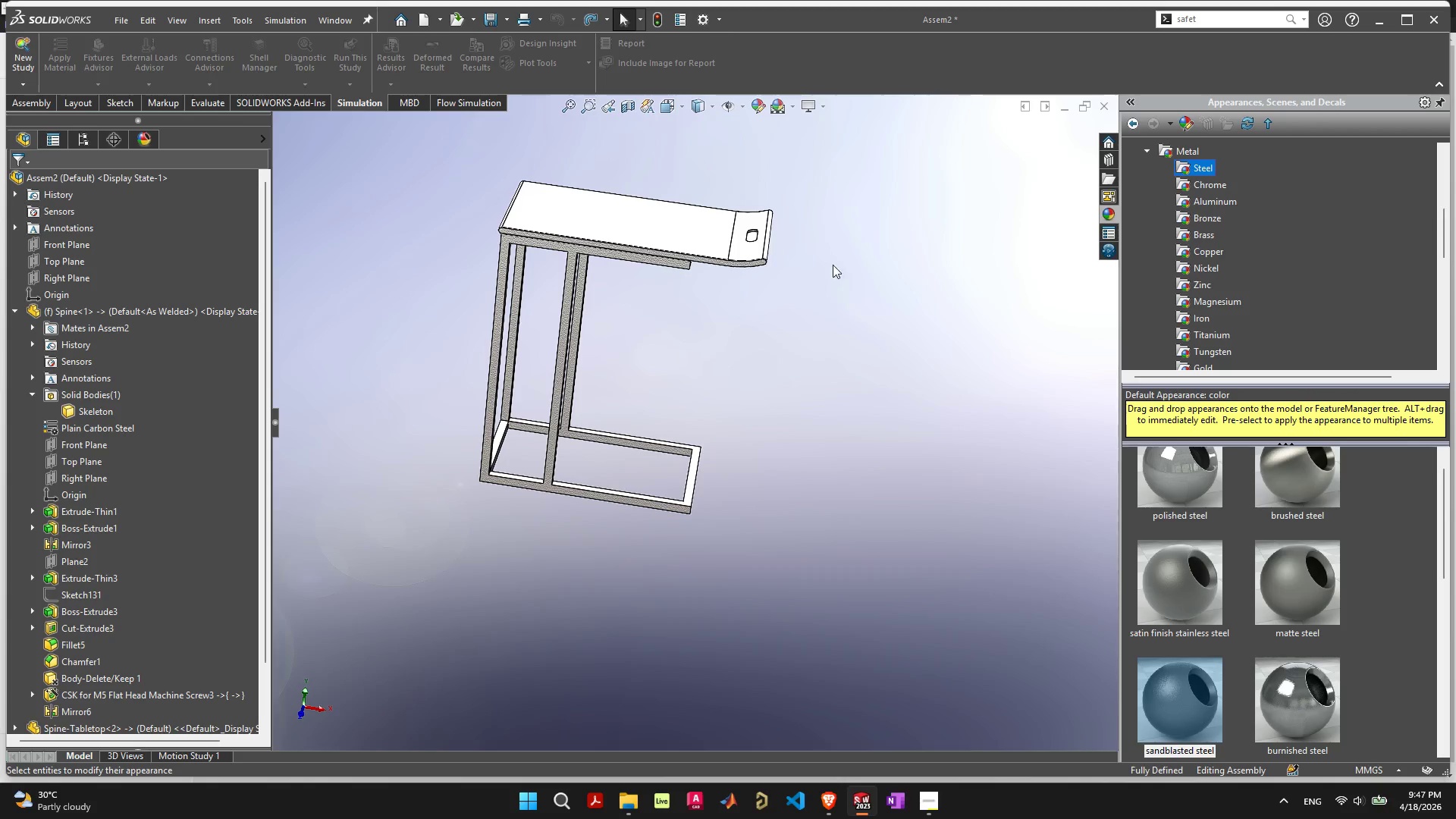 
key(Control+Z)
 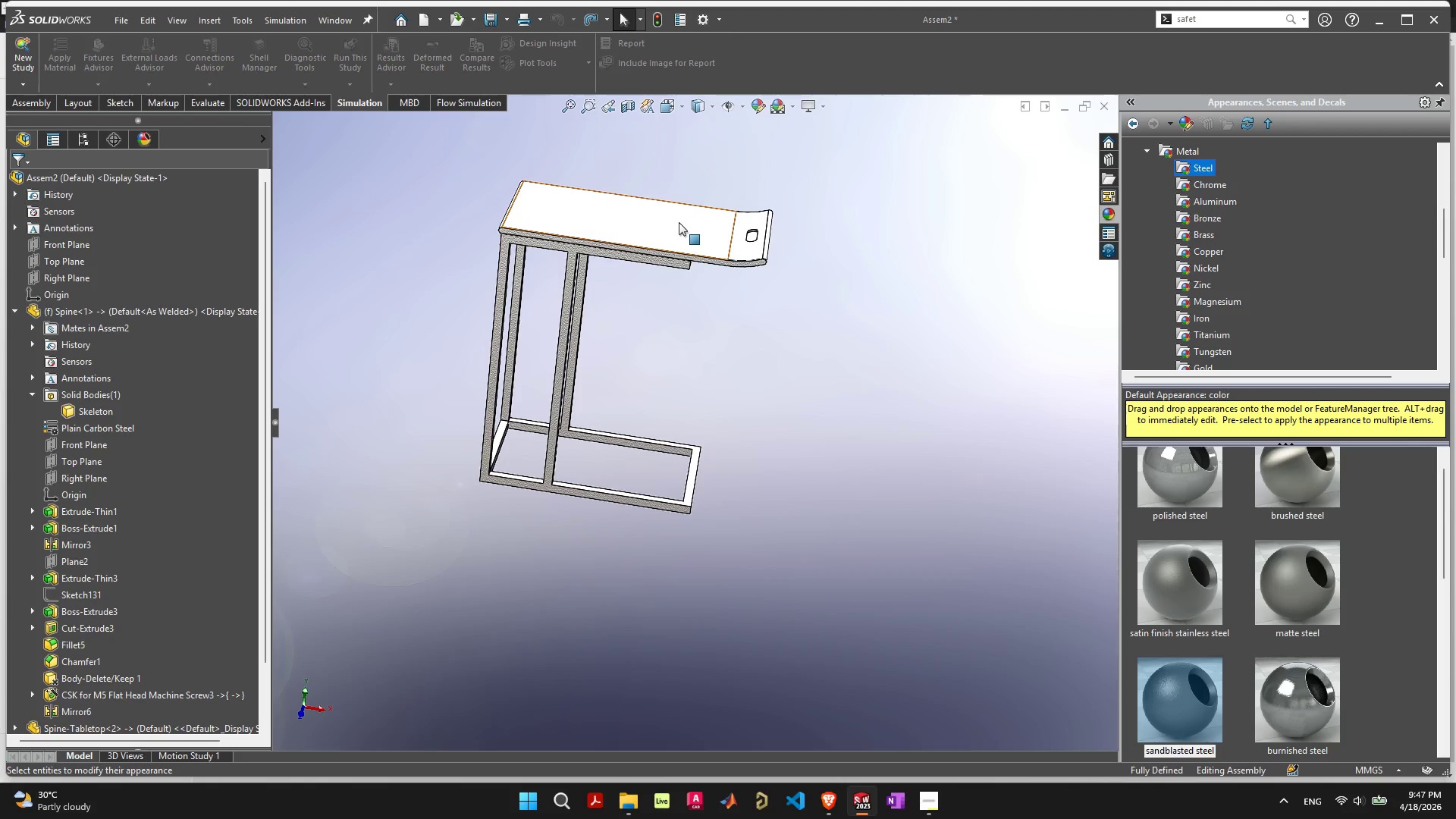 
left_click([675, 225])
 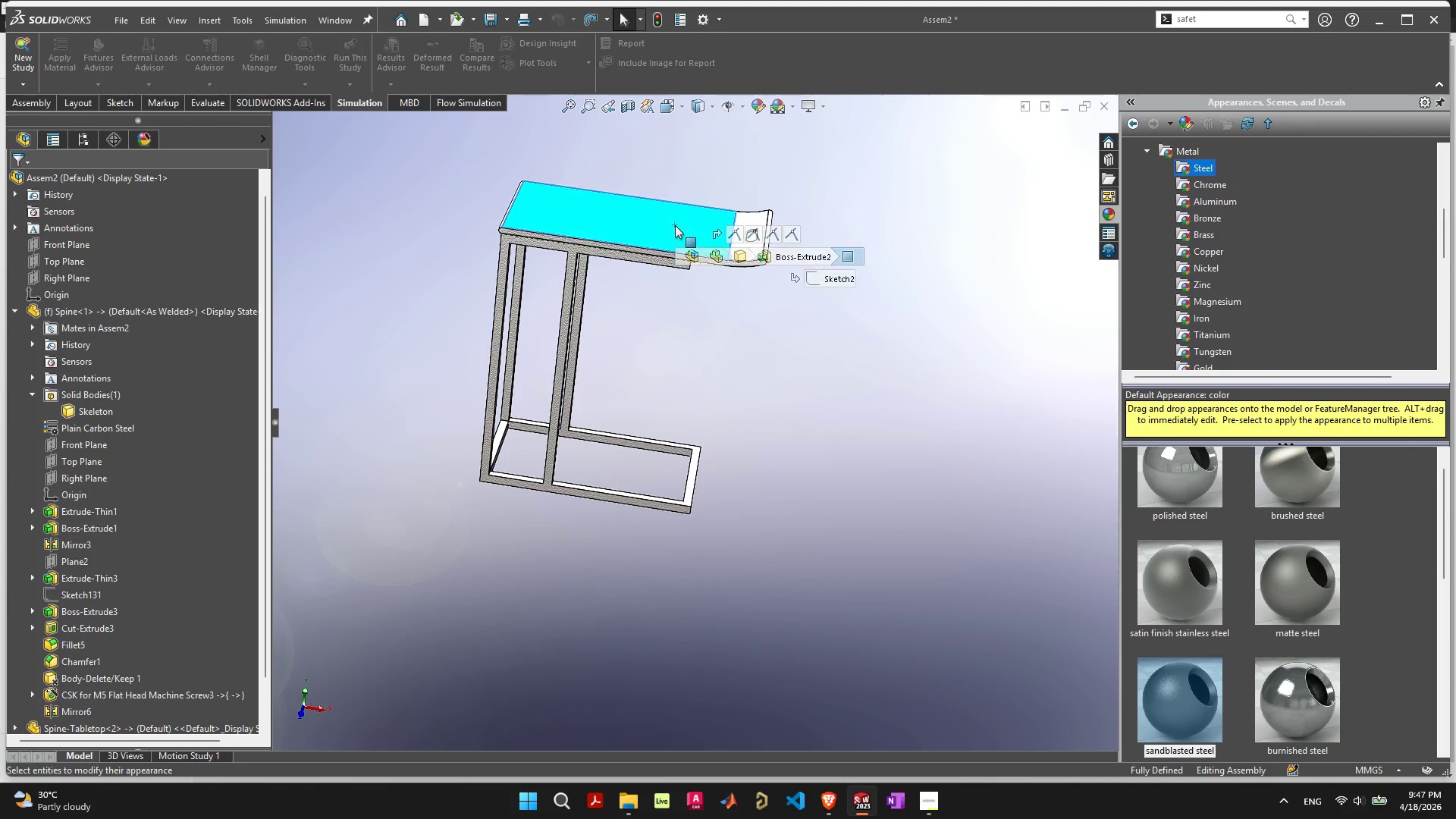 
right_click([675, 225])
 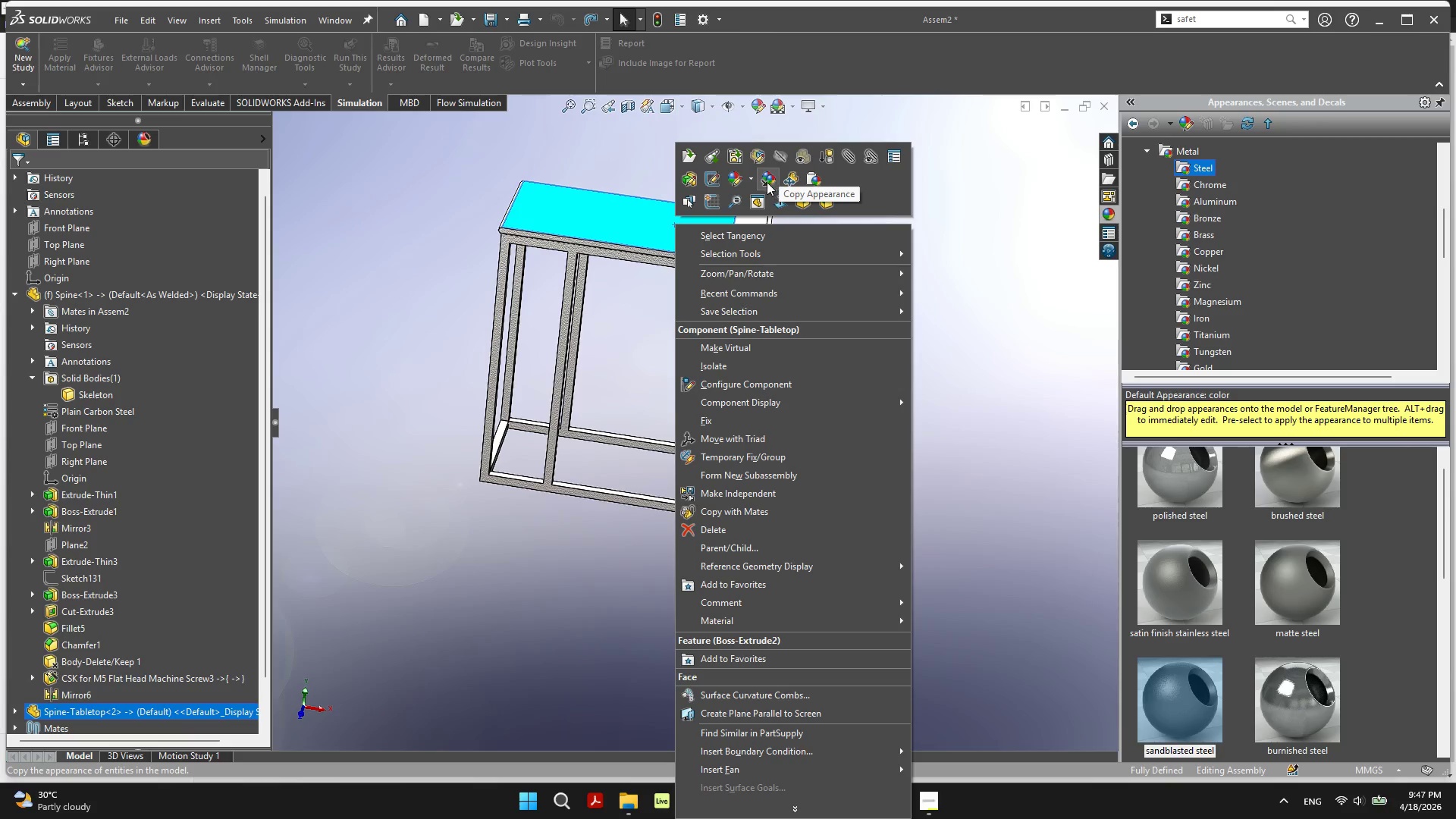 
left_click([754, 181])
 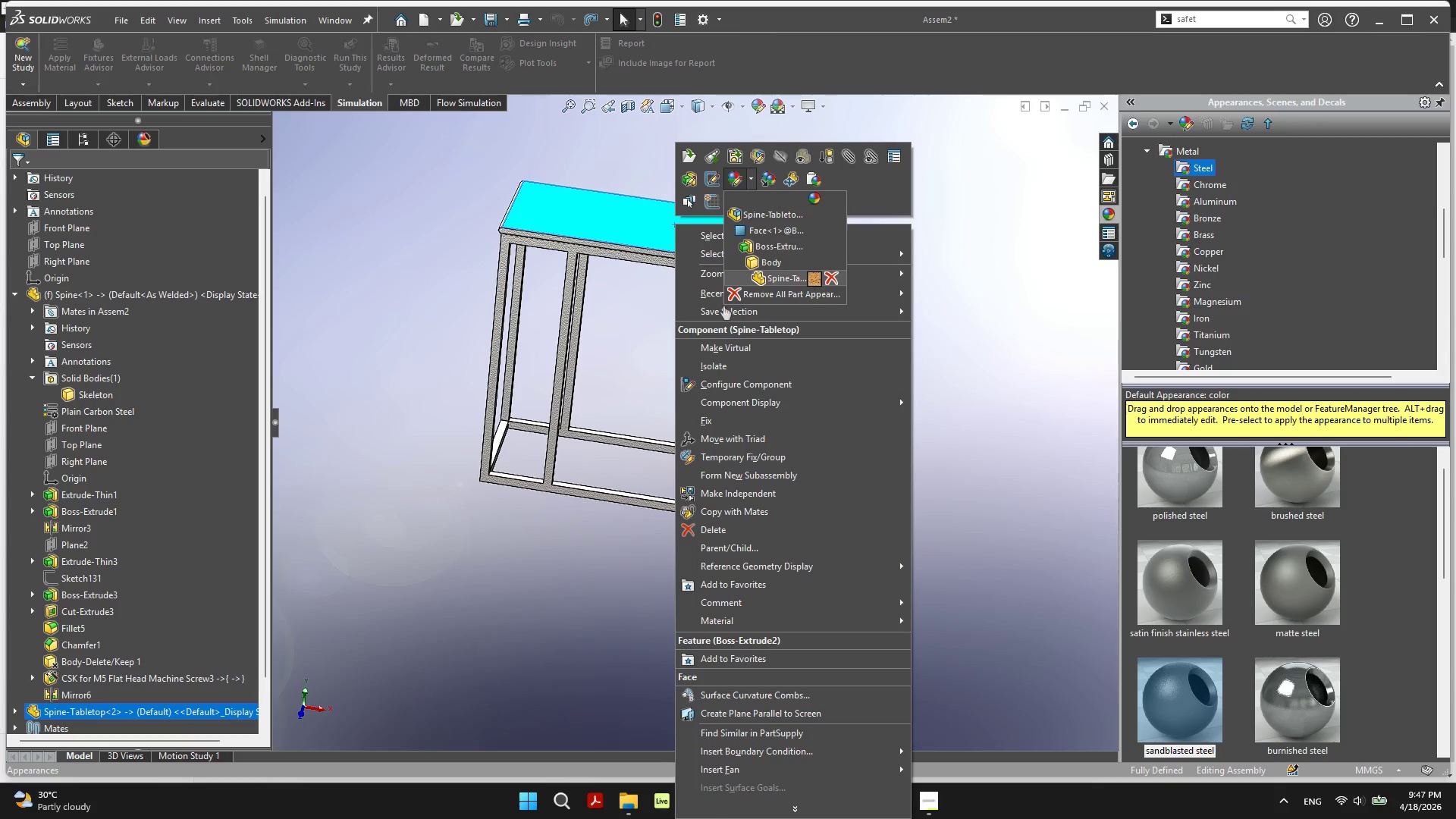 
left_click([630, 318])
 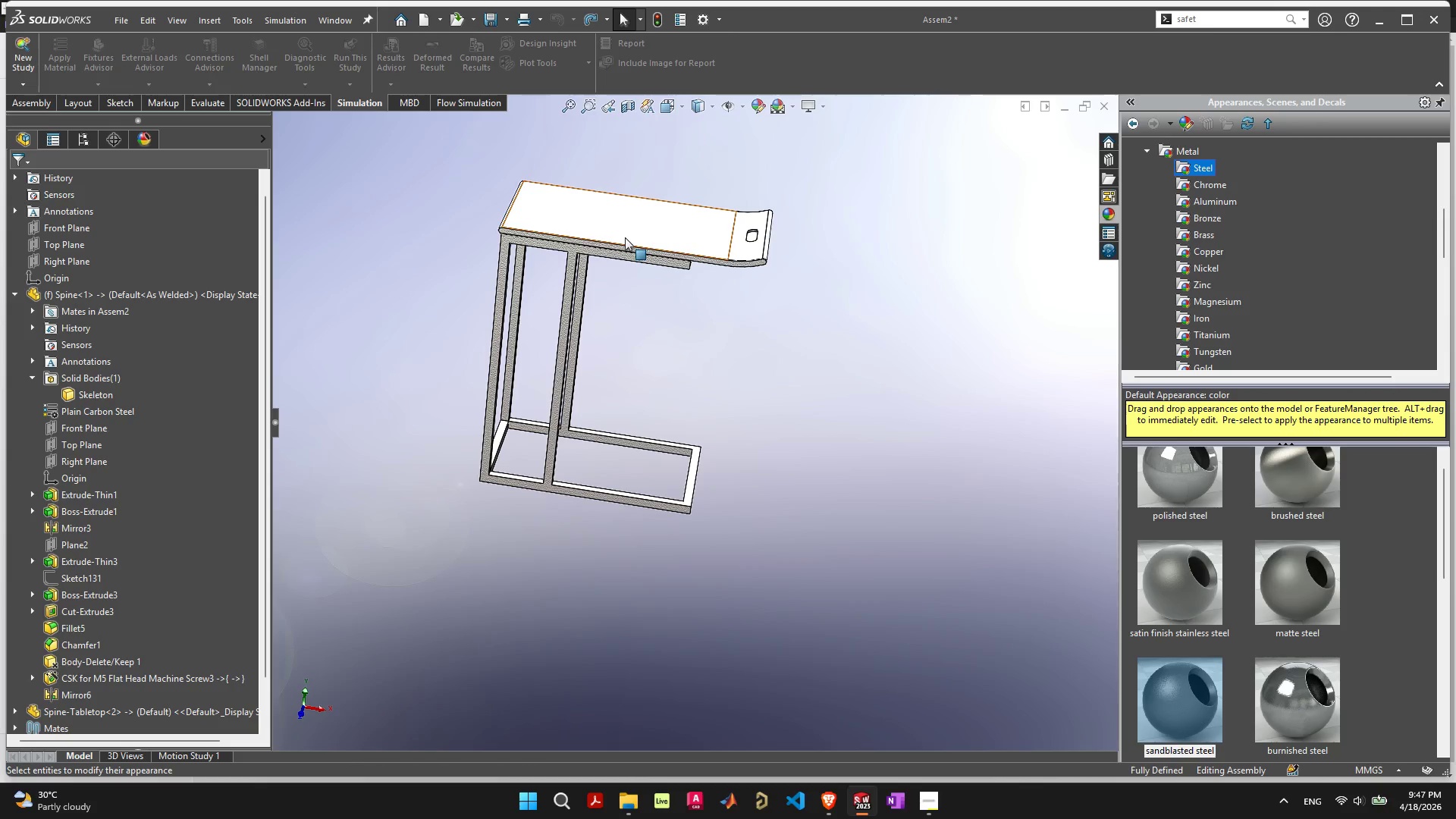 
key(Control+Z)
 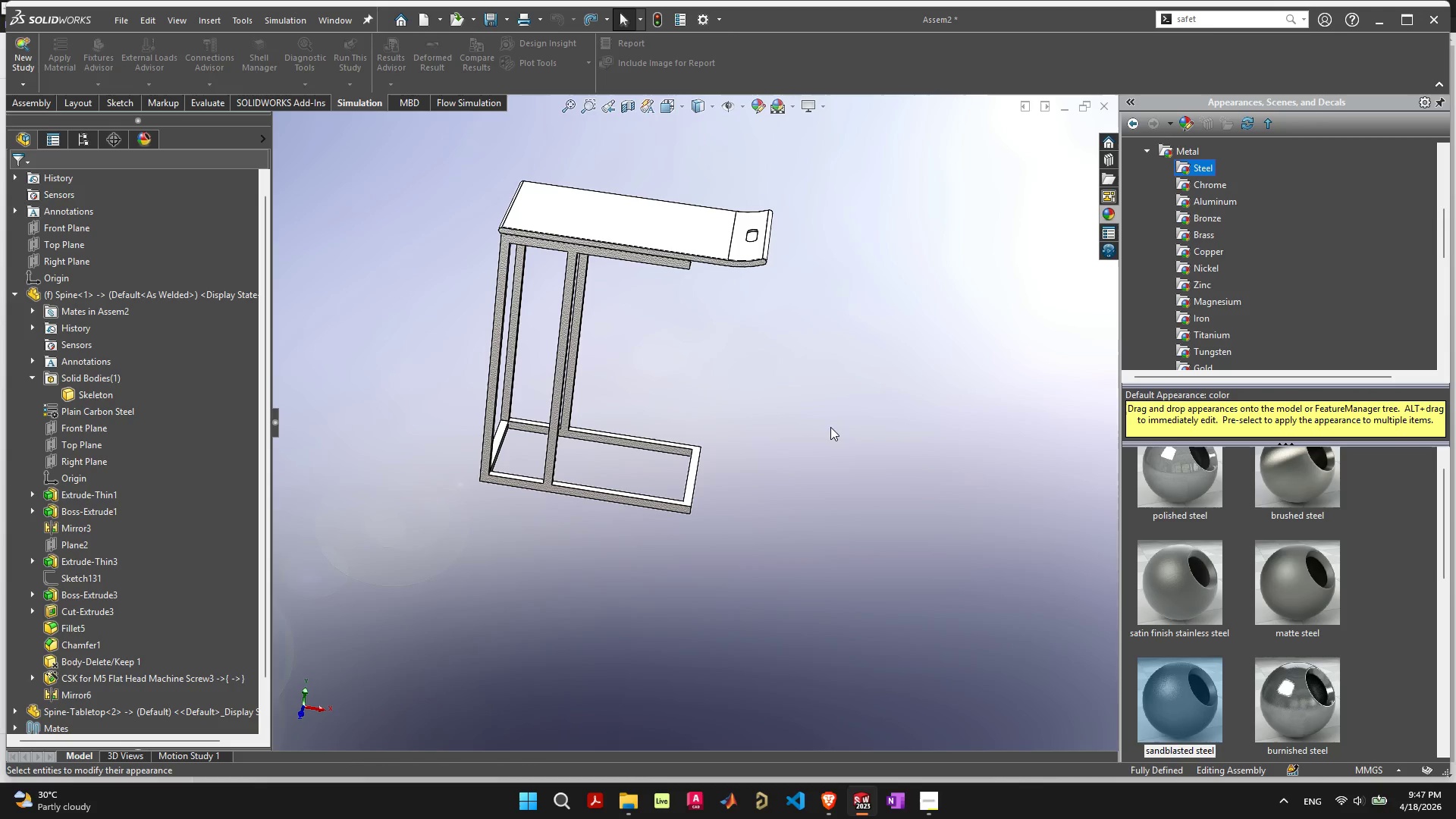 
double_click([846, 421])
 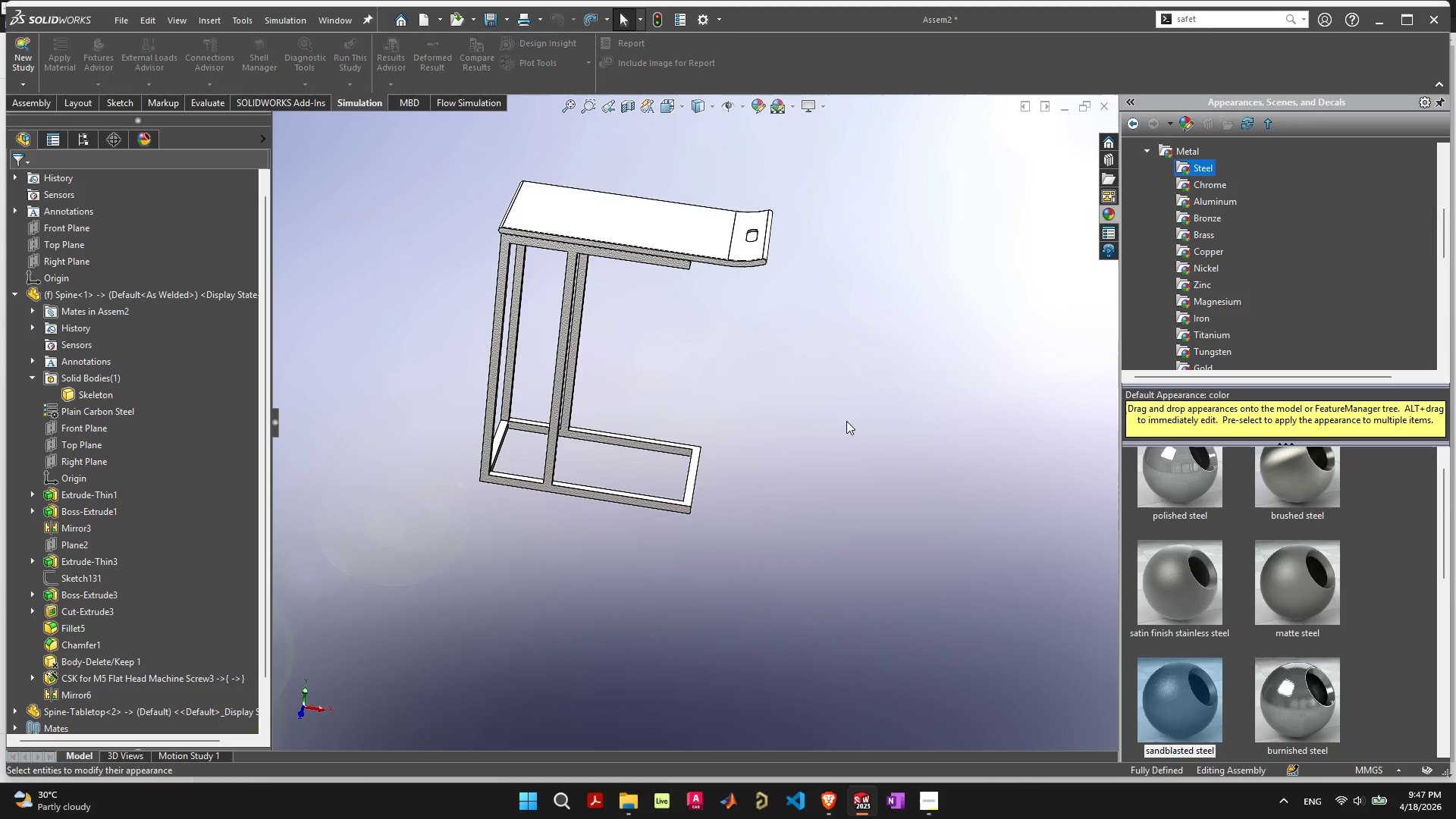 
triple_click([846, 421])
 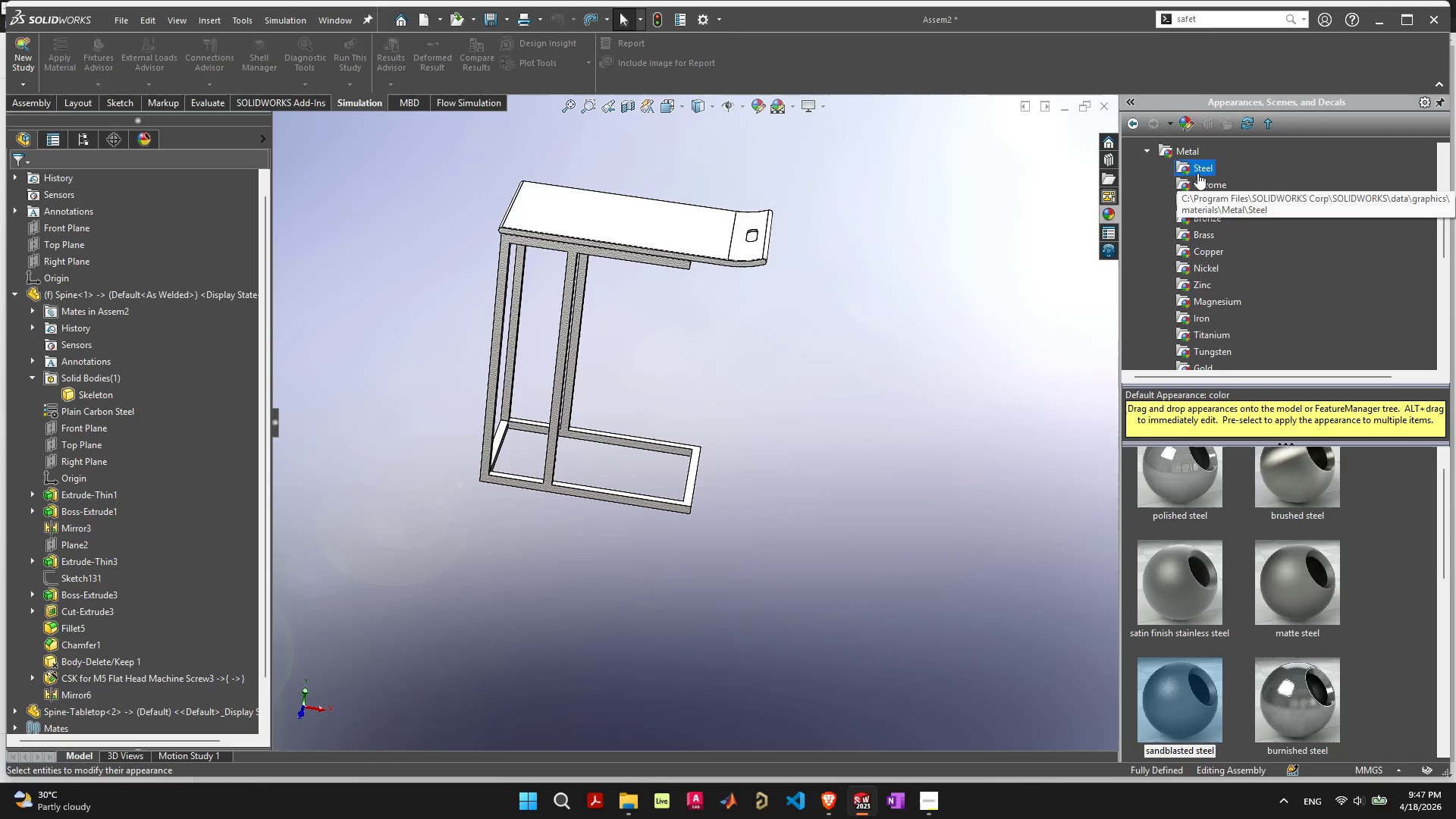 
hold_key(key=ControlLeft, duration=0.69)
 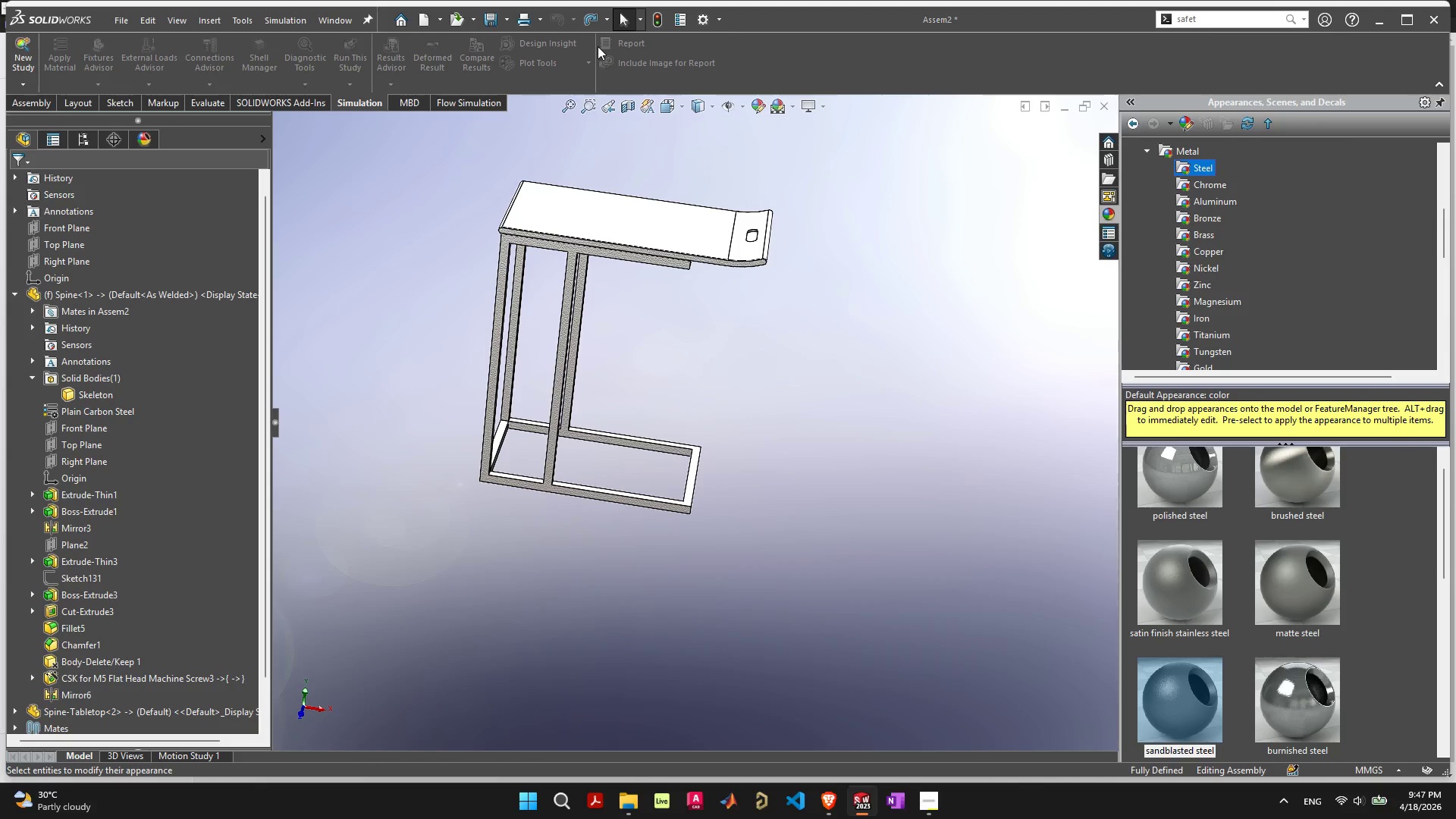 
key(Control+Z)
 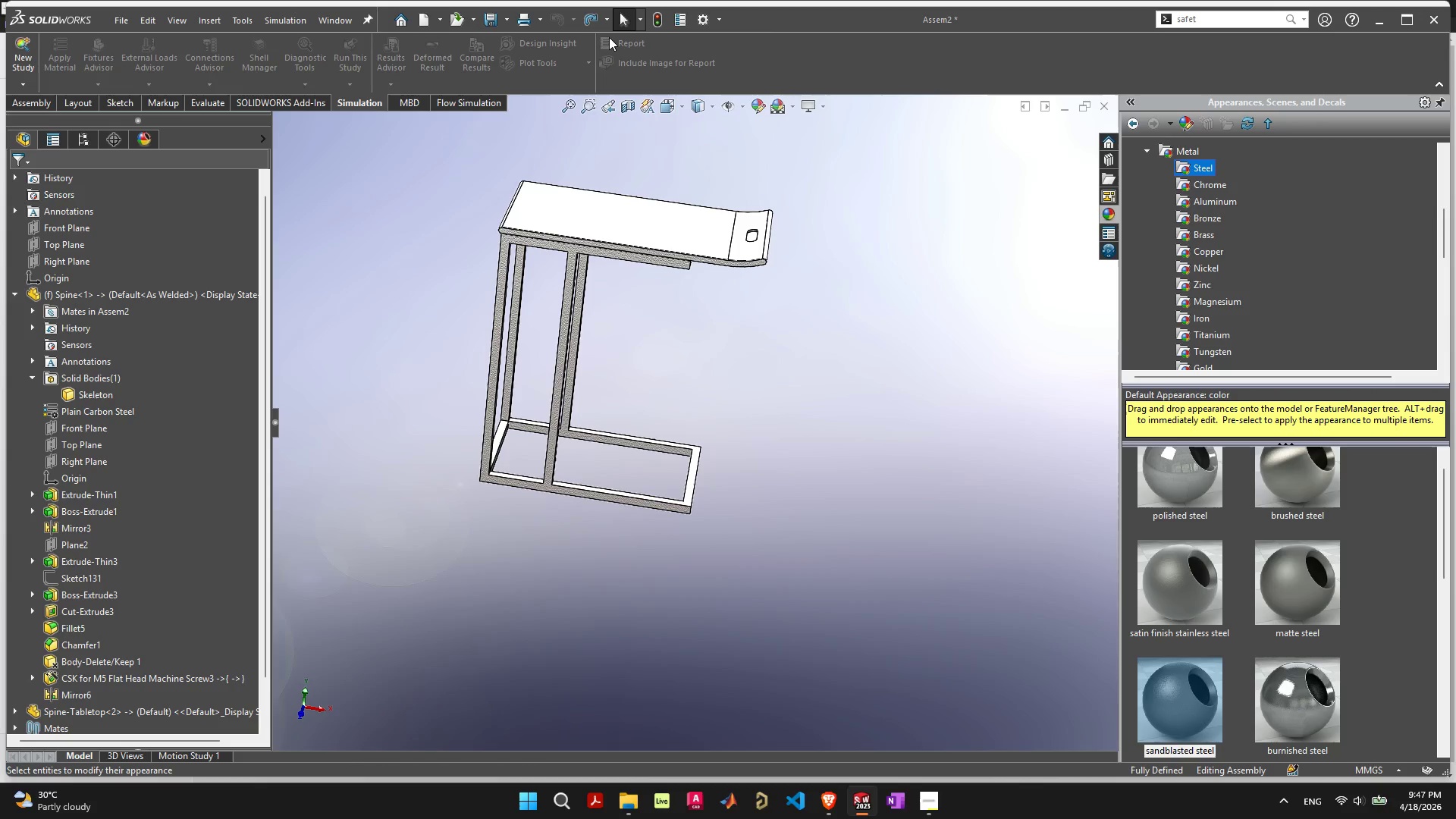 
key(Control+Z)
 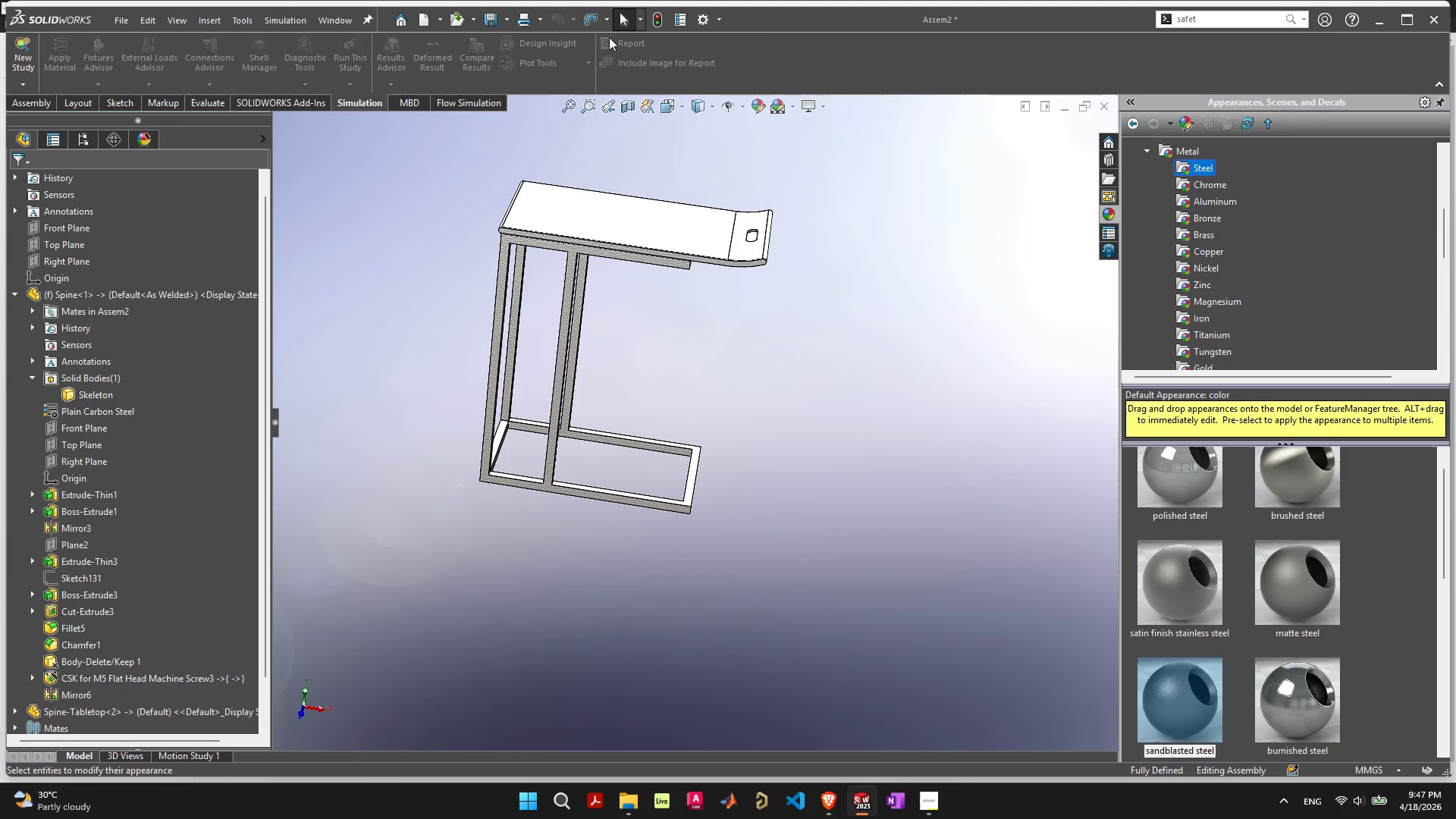 
key(Control+Z)
 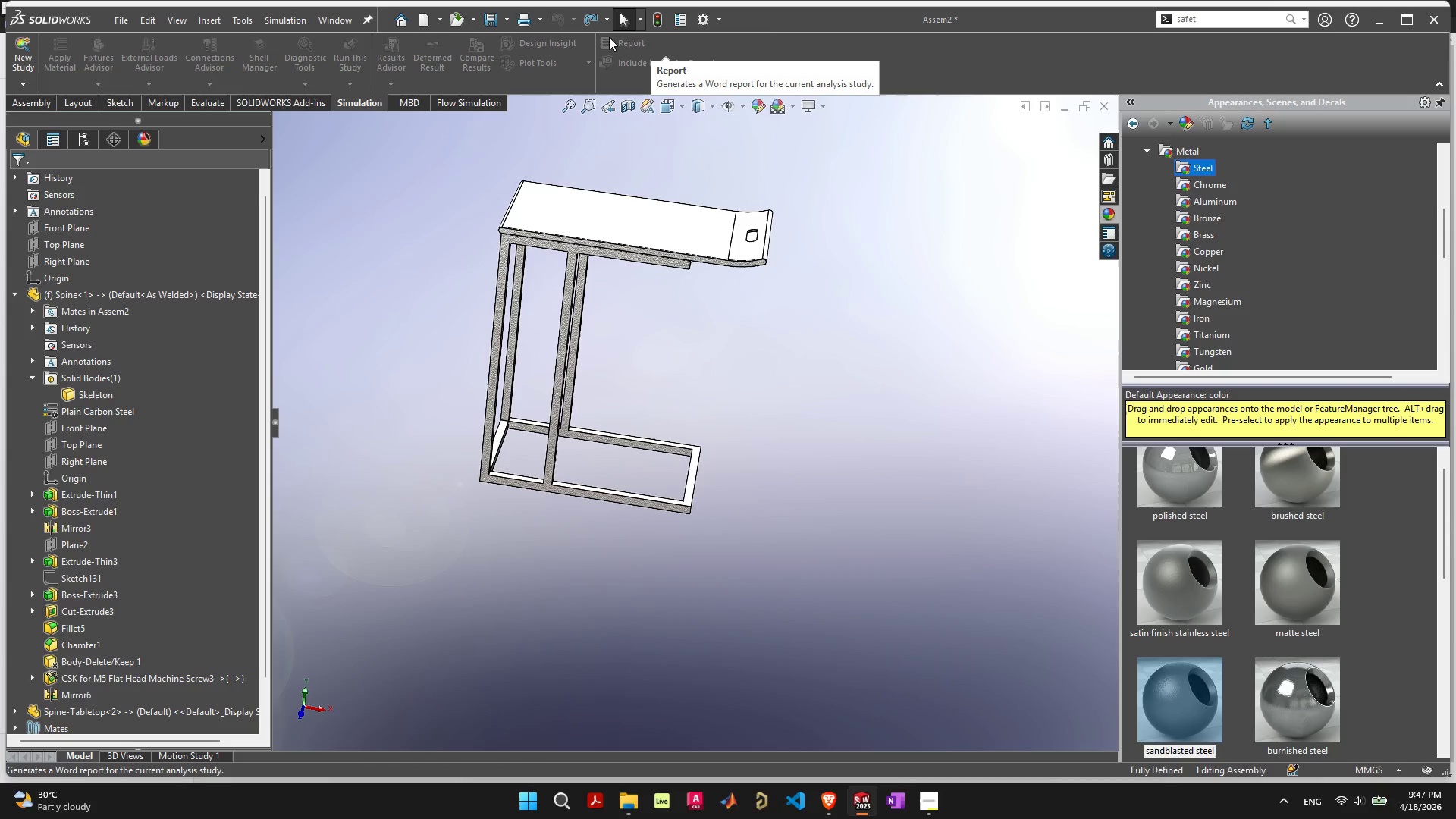 
key(Control+Z)
 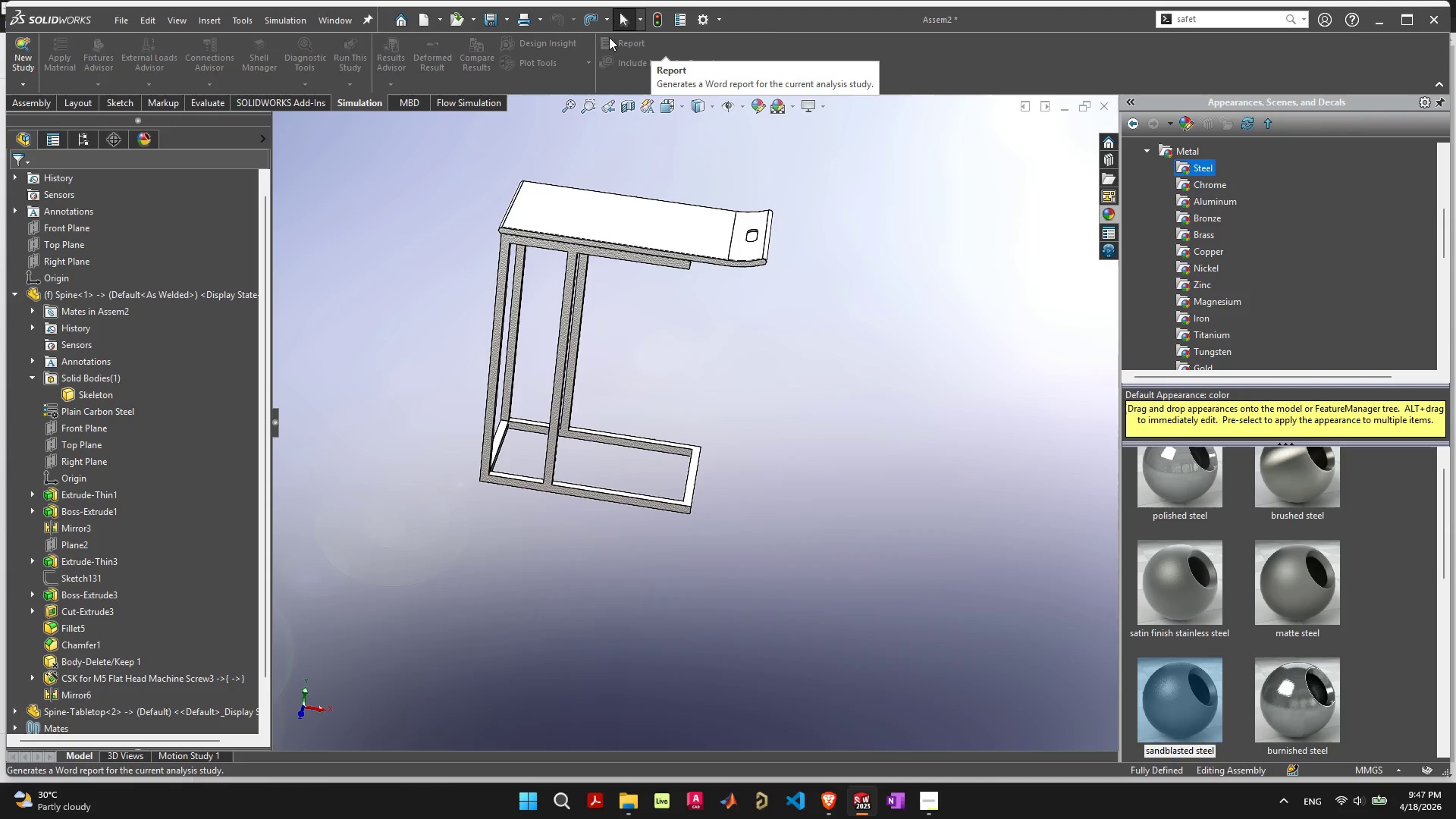 
key(Control+Z)
 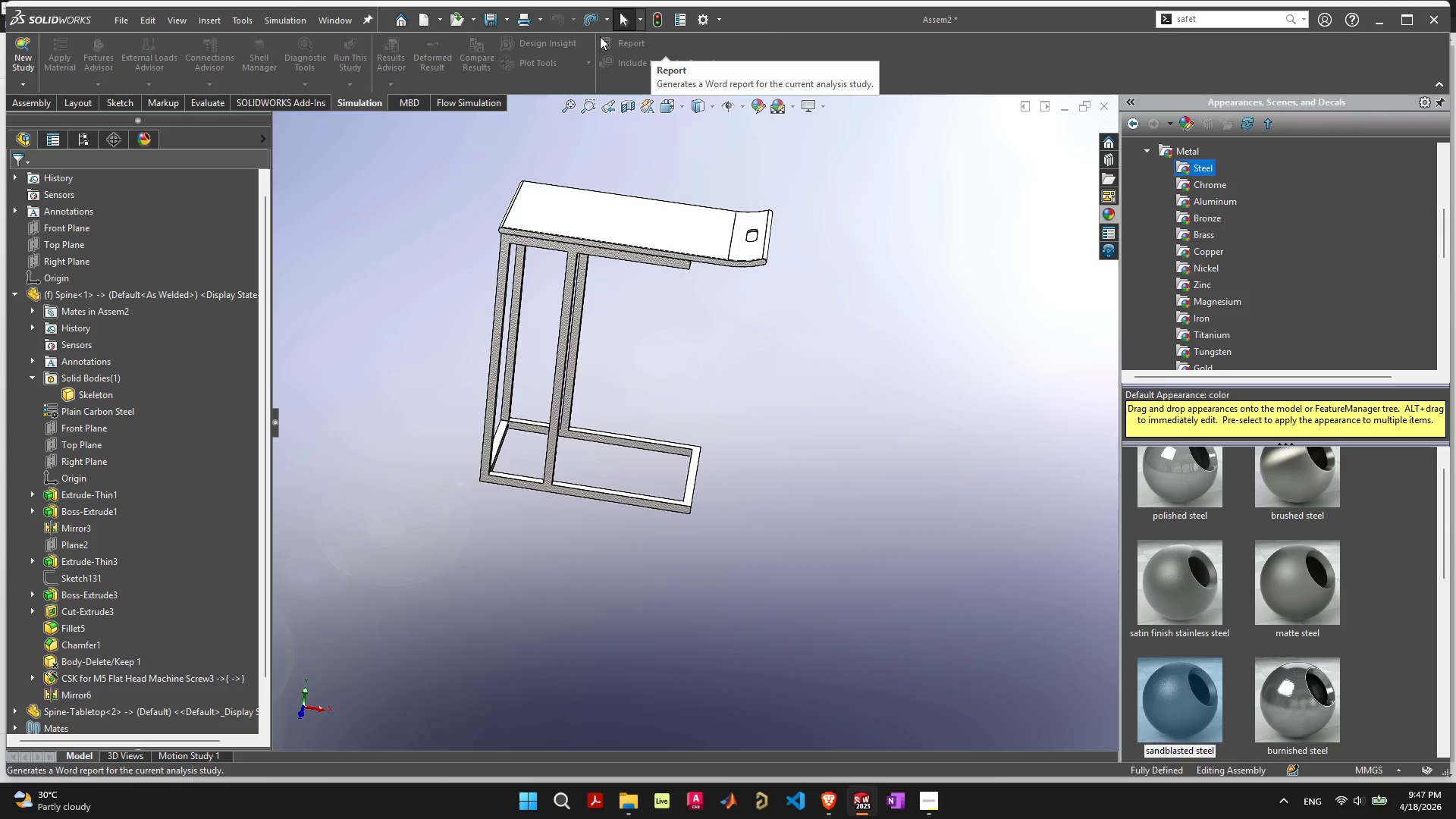 
key(Control+Z)
 